 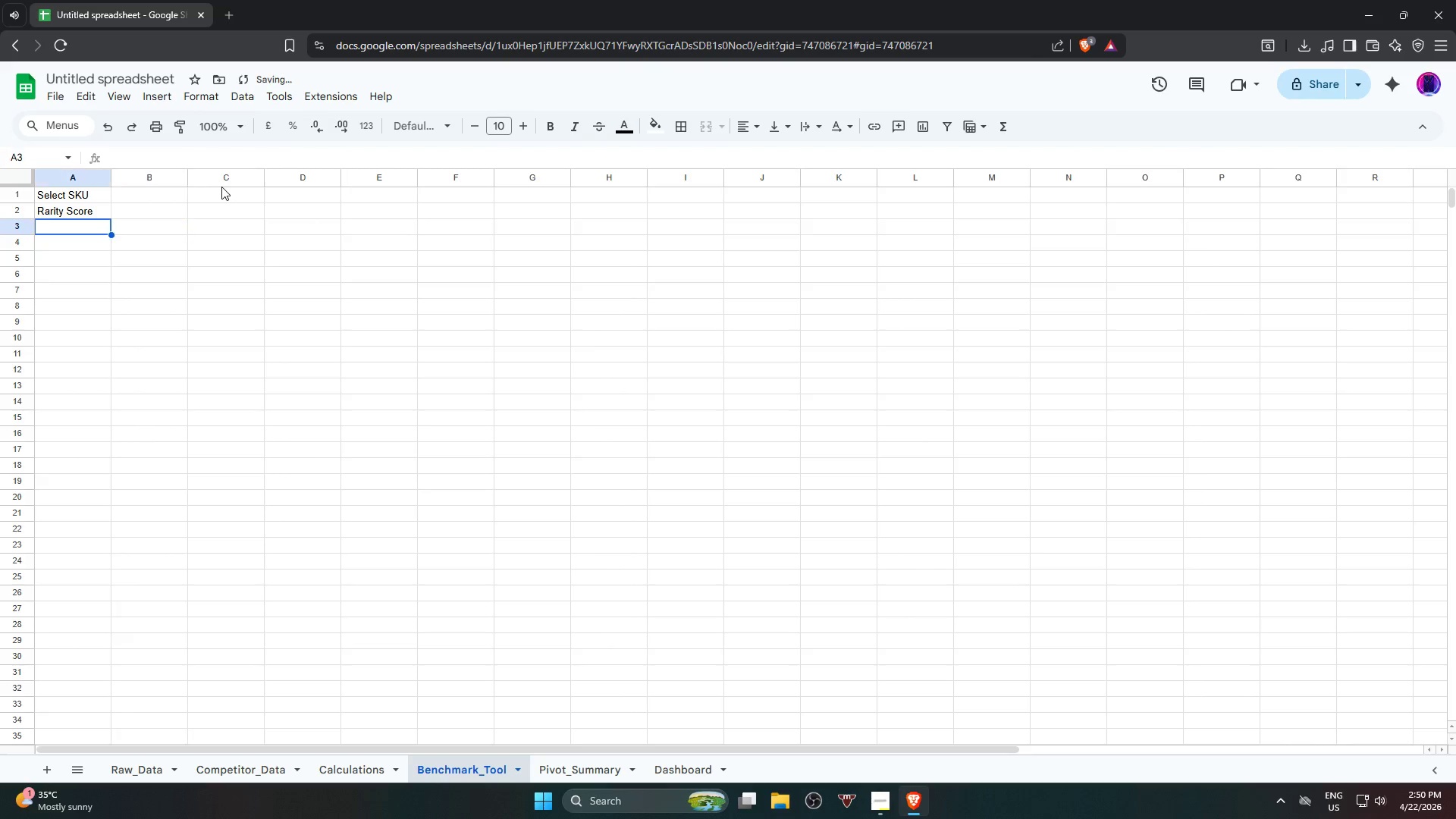 
key(ArrowLeft)
 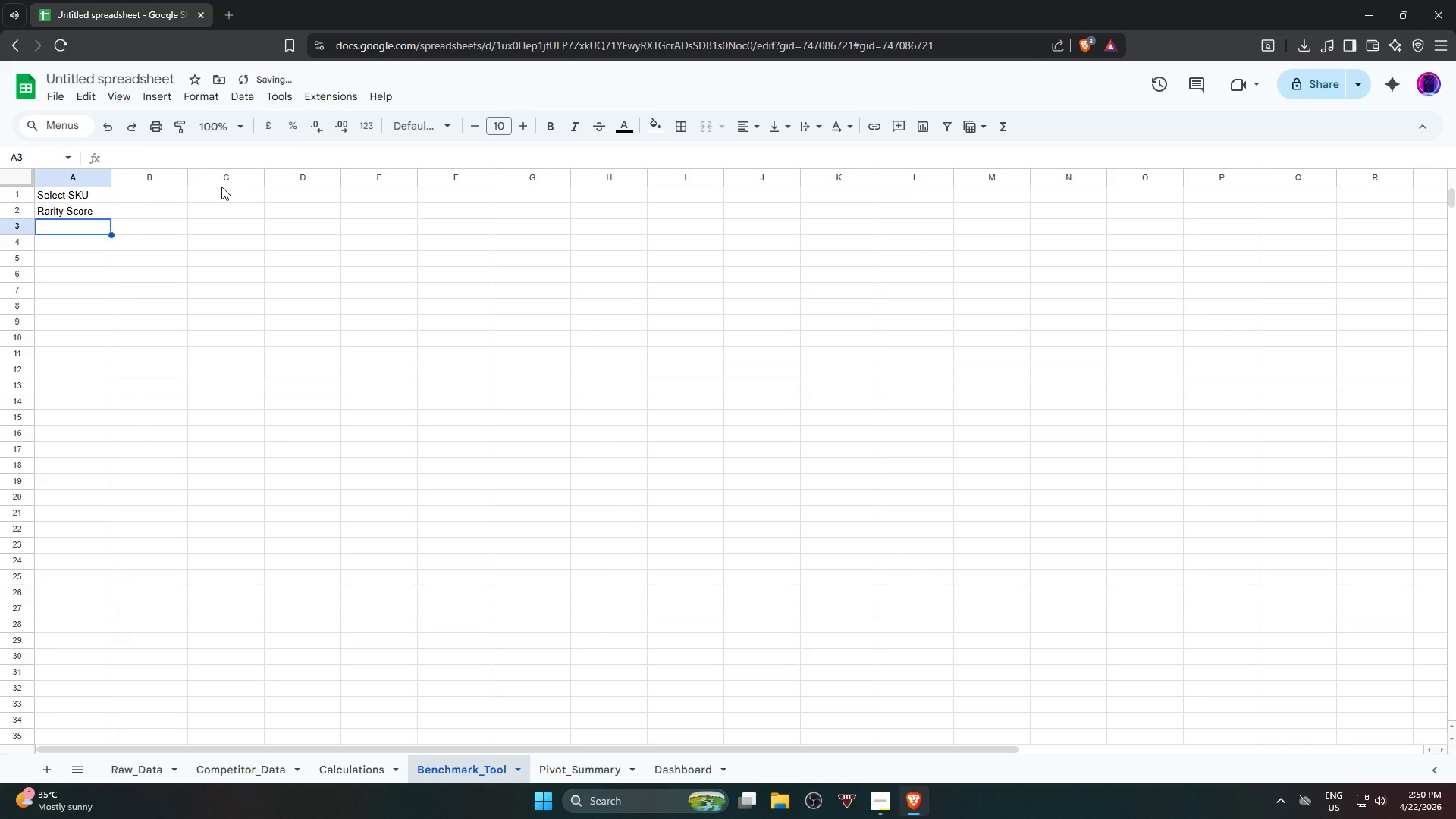 
key(Control+ControlLeft)
 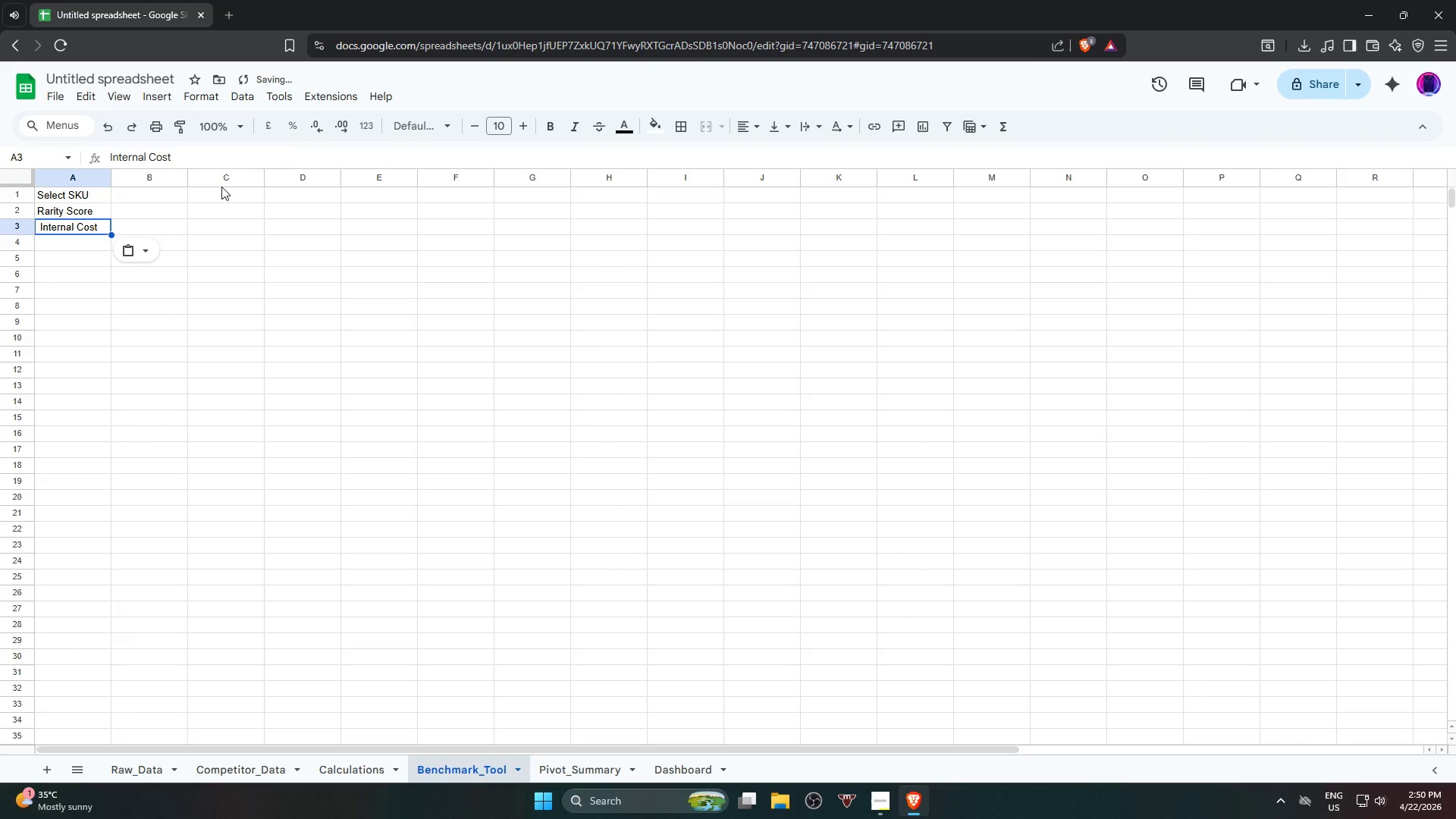 
key(Control+V)
 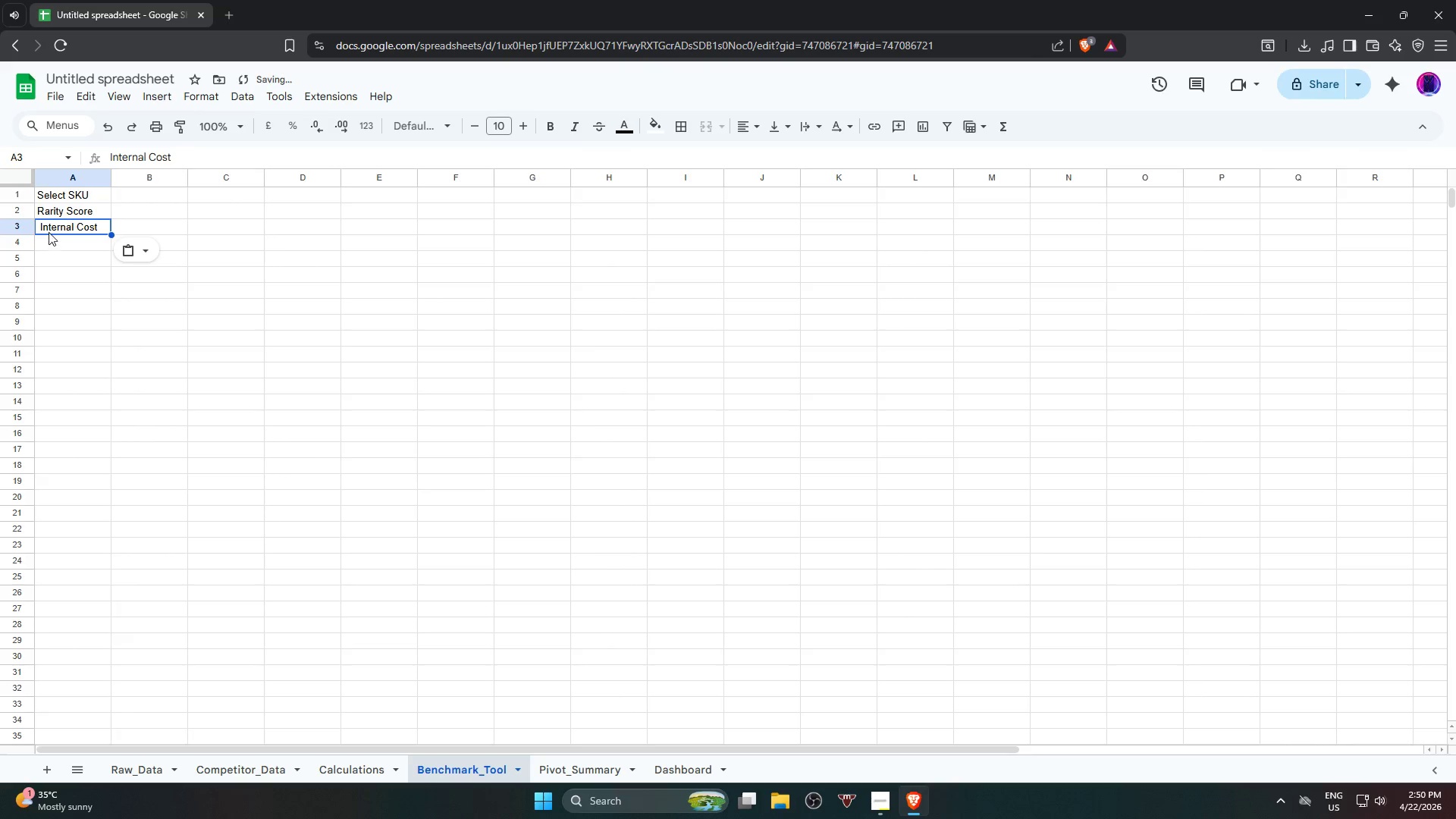 
double_click([40, 225])
 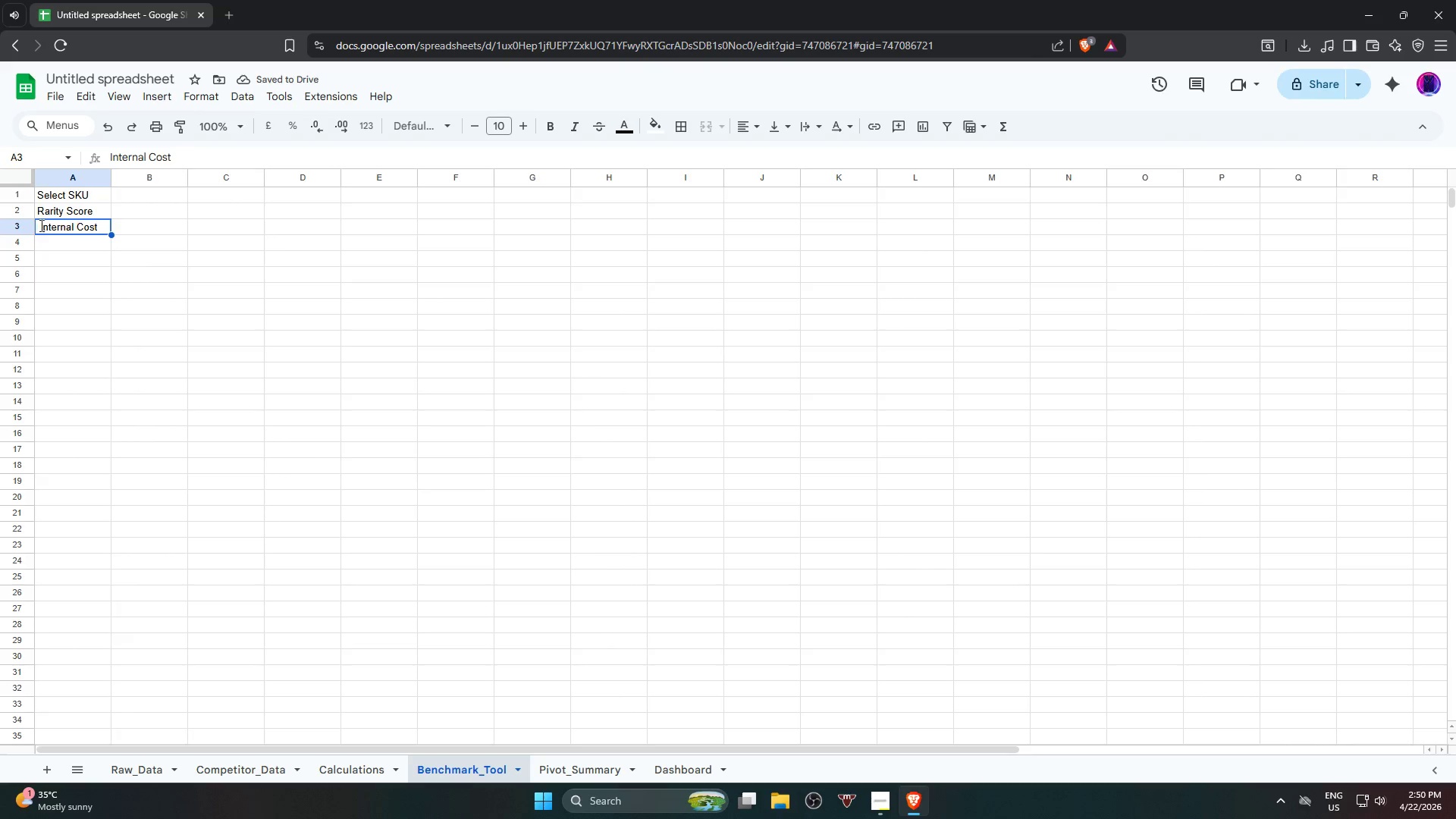 
triple_click([40, 225])
 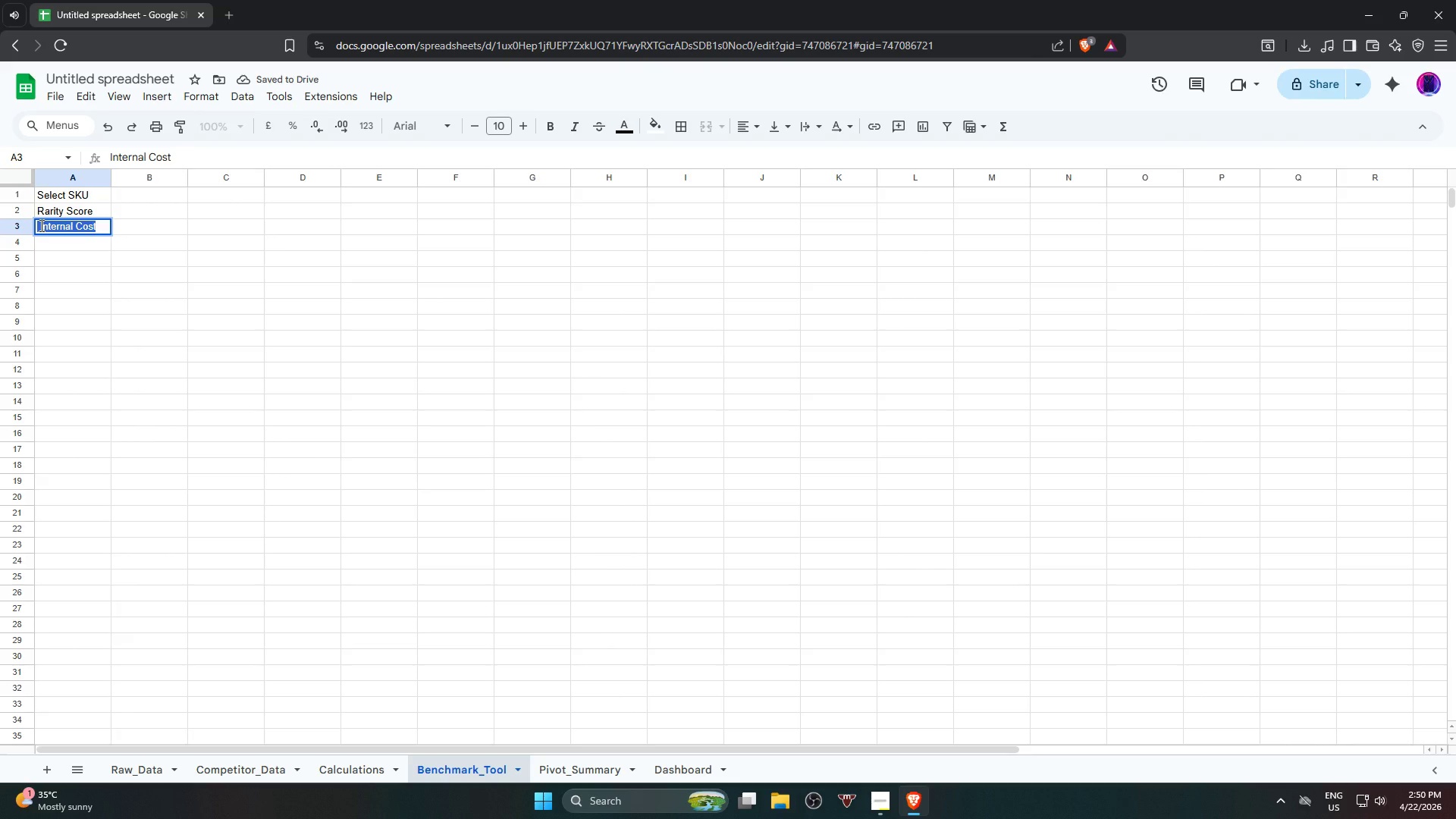 
left_click([40, 225])
 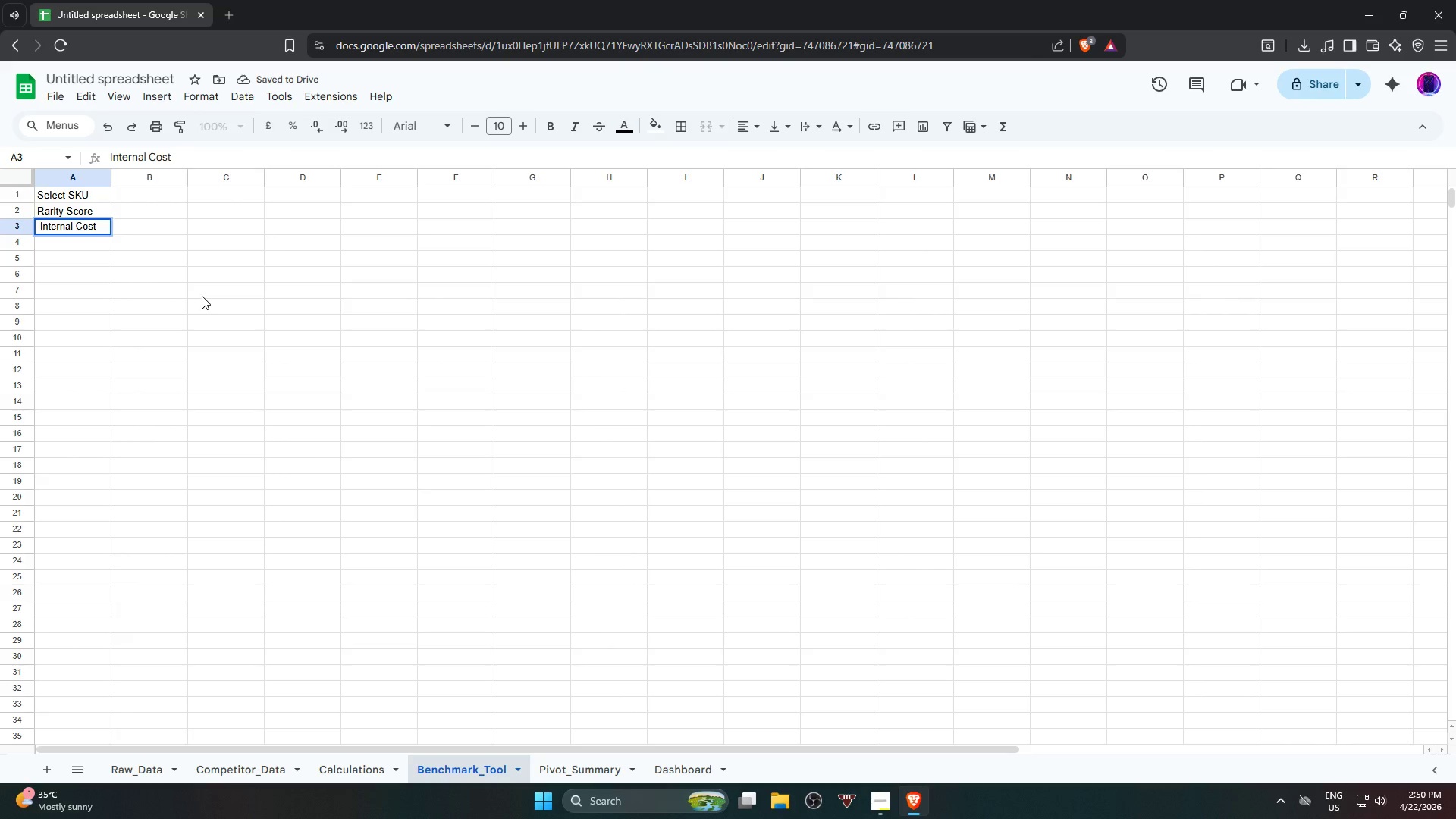 
key(Backspace)
 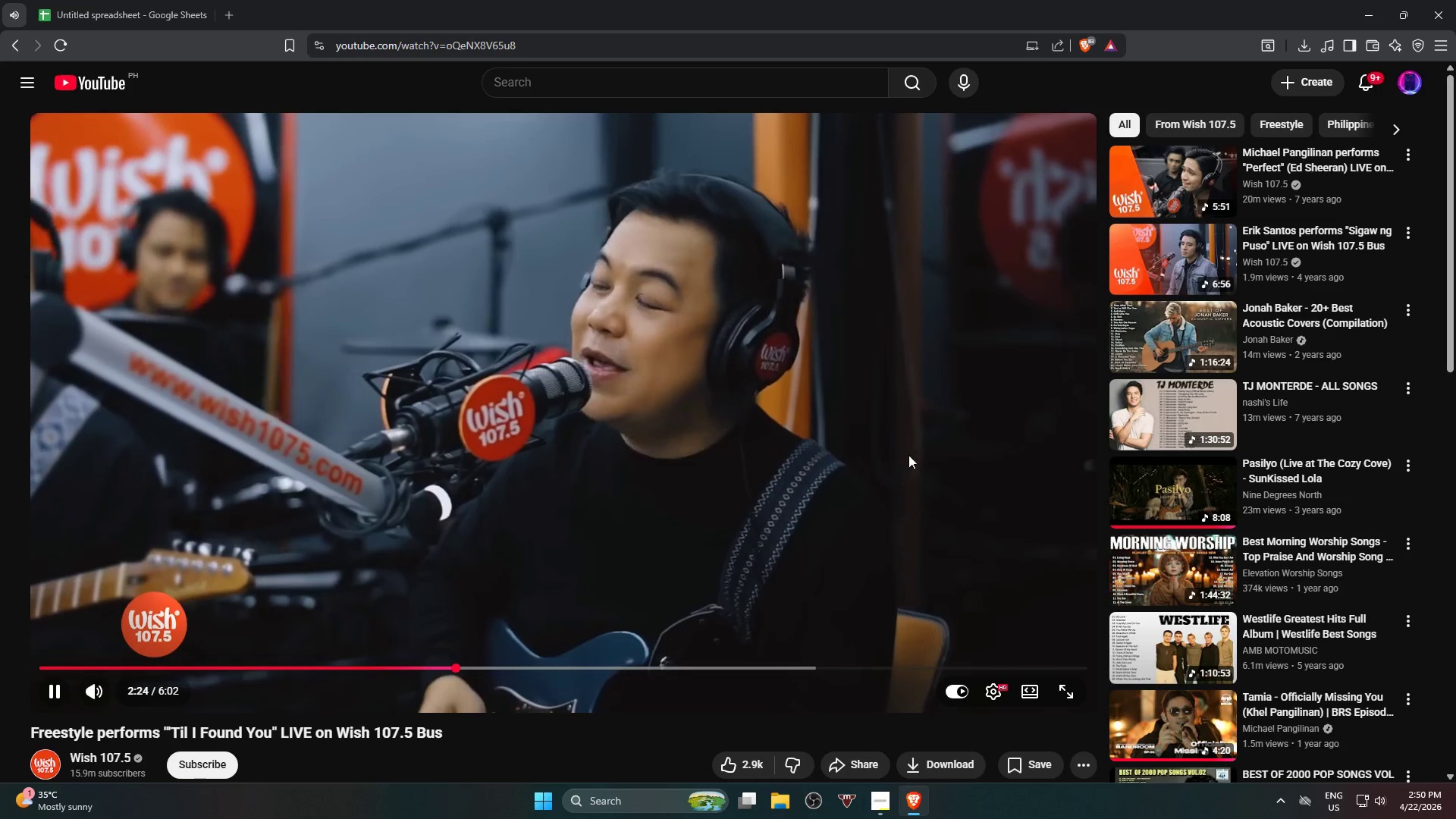 
left_click([1154, 358])
 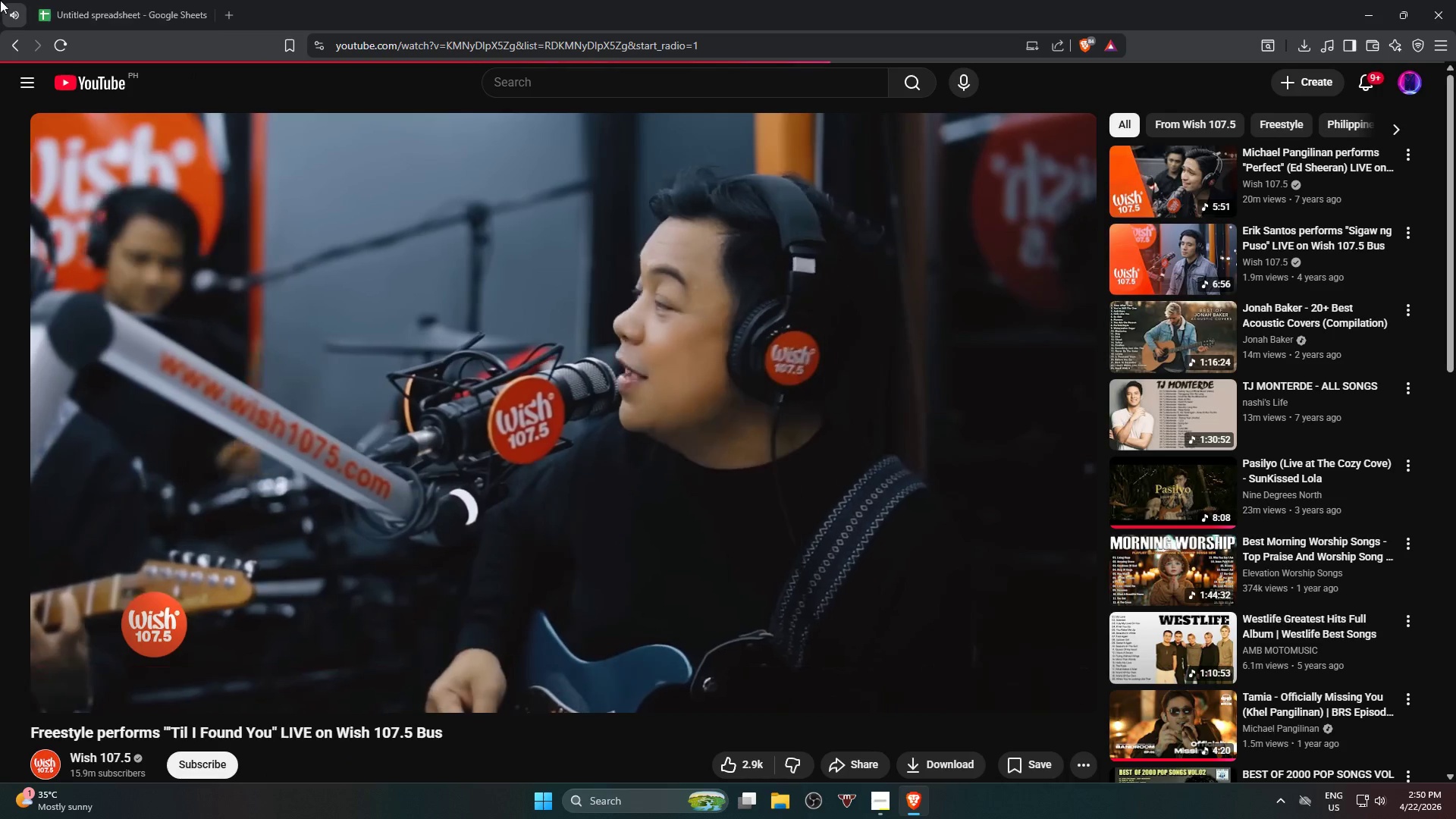 
left_click([113, 0])
 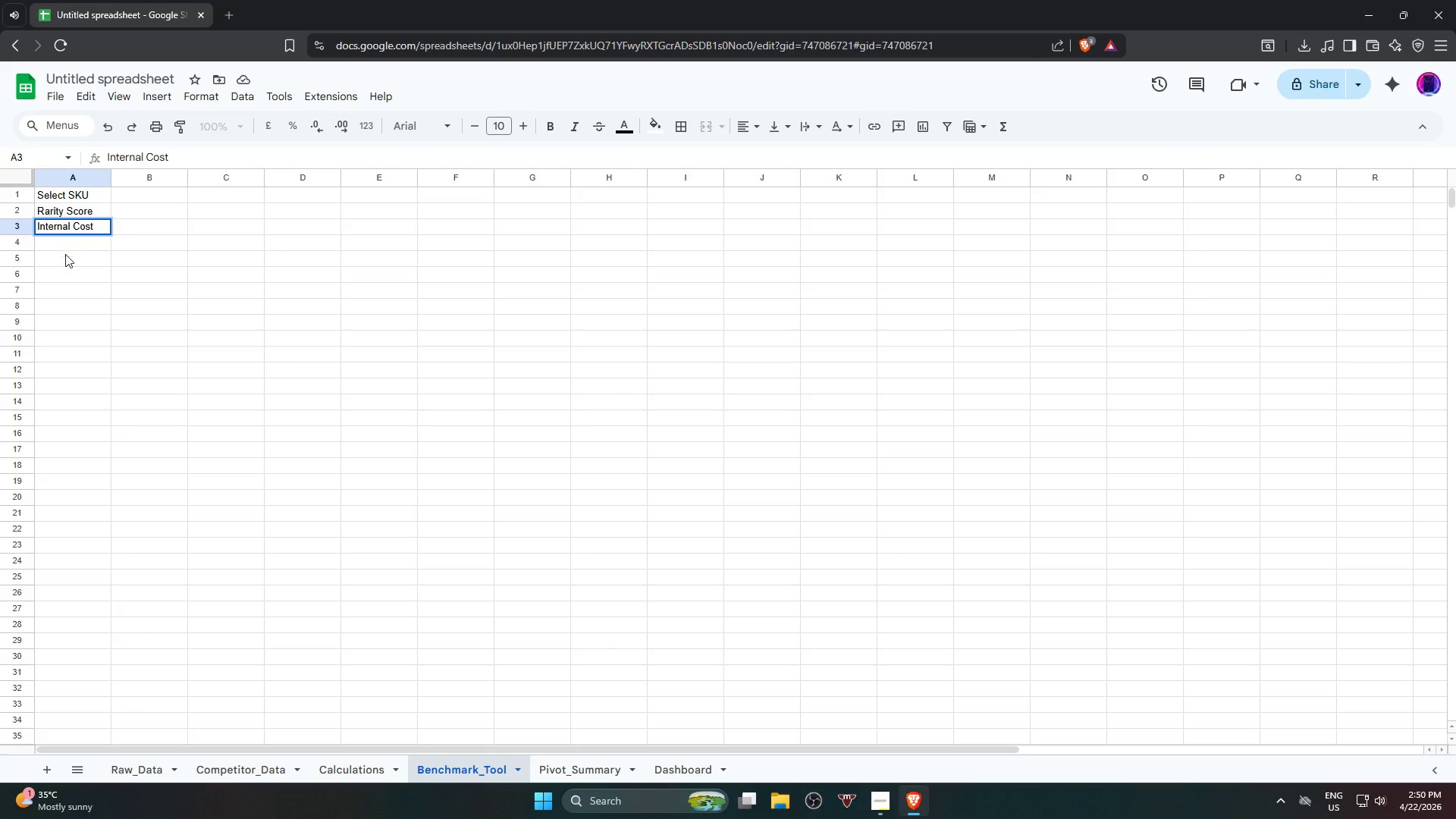 
left_click([78, 245])
 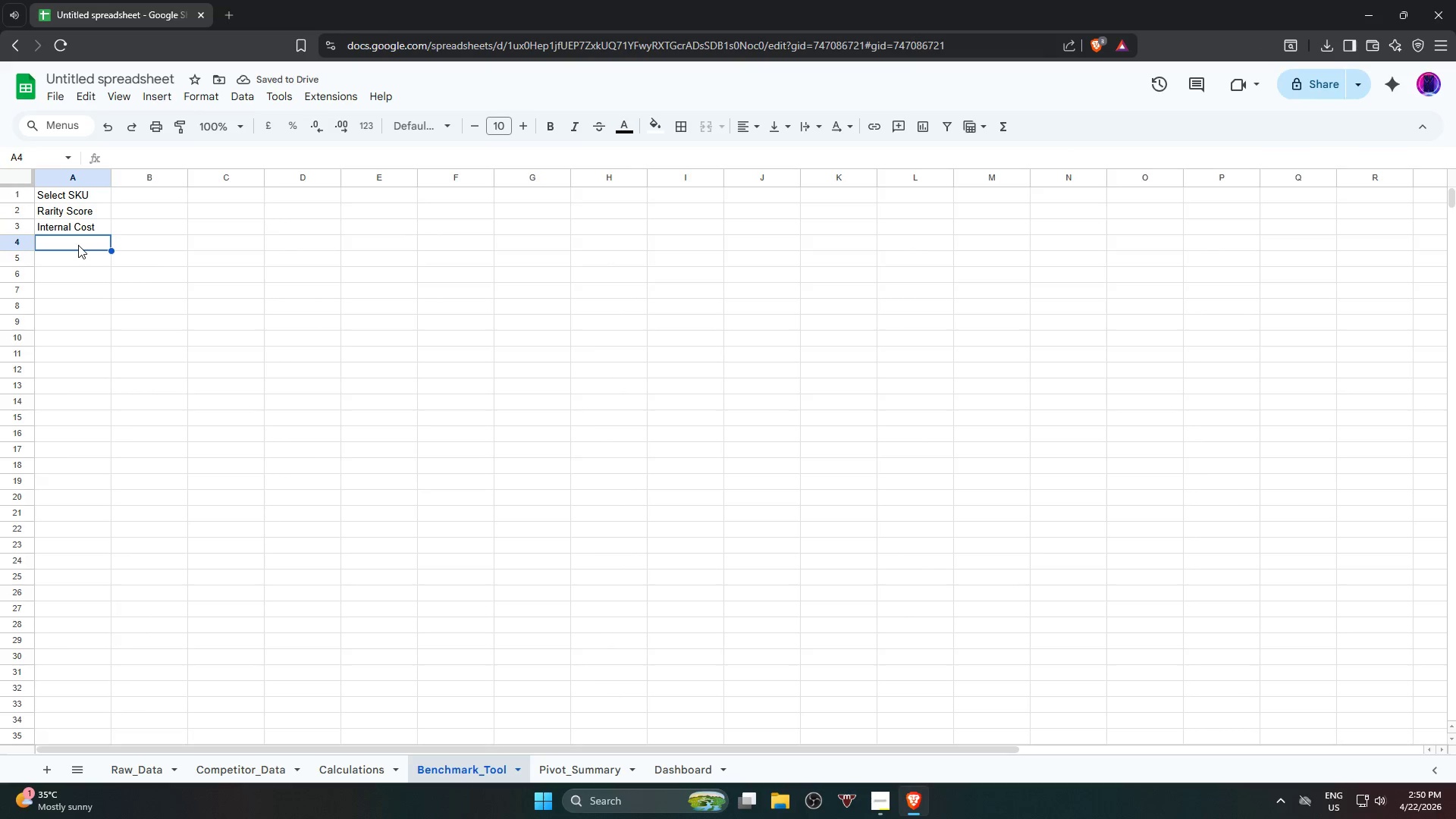 
type(GreenLuxe Value Metric)
 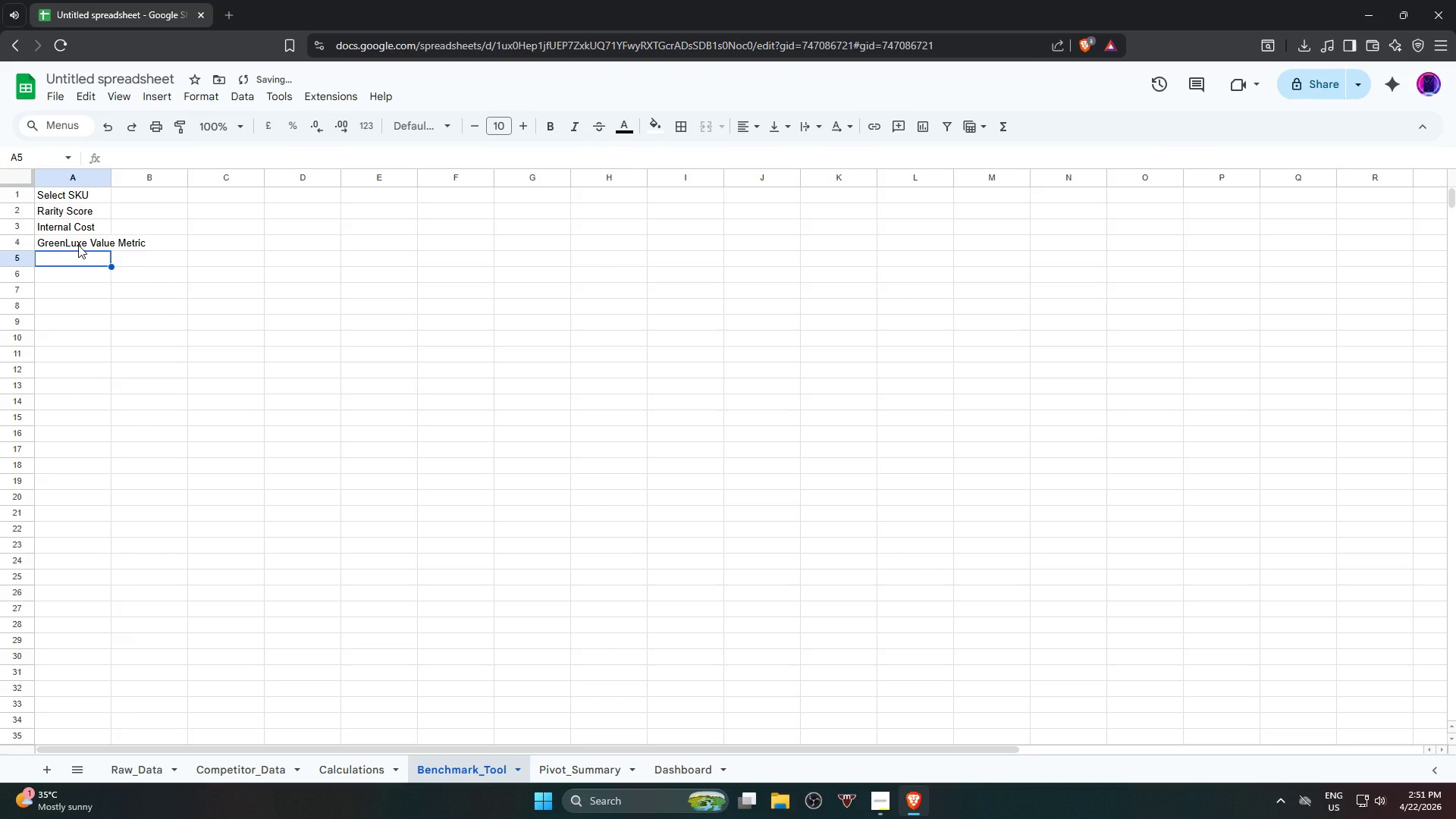 
 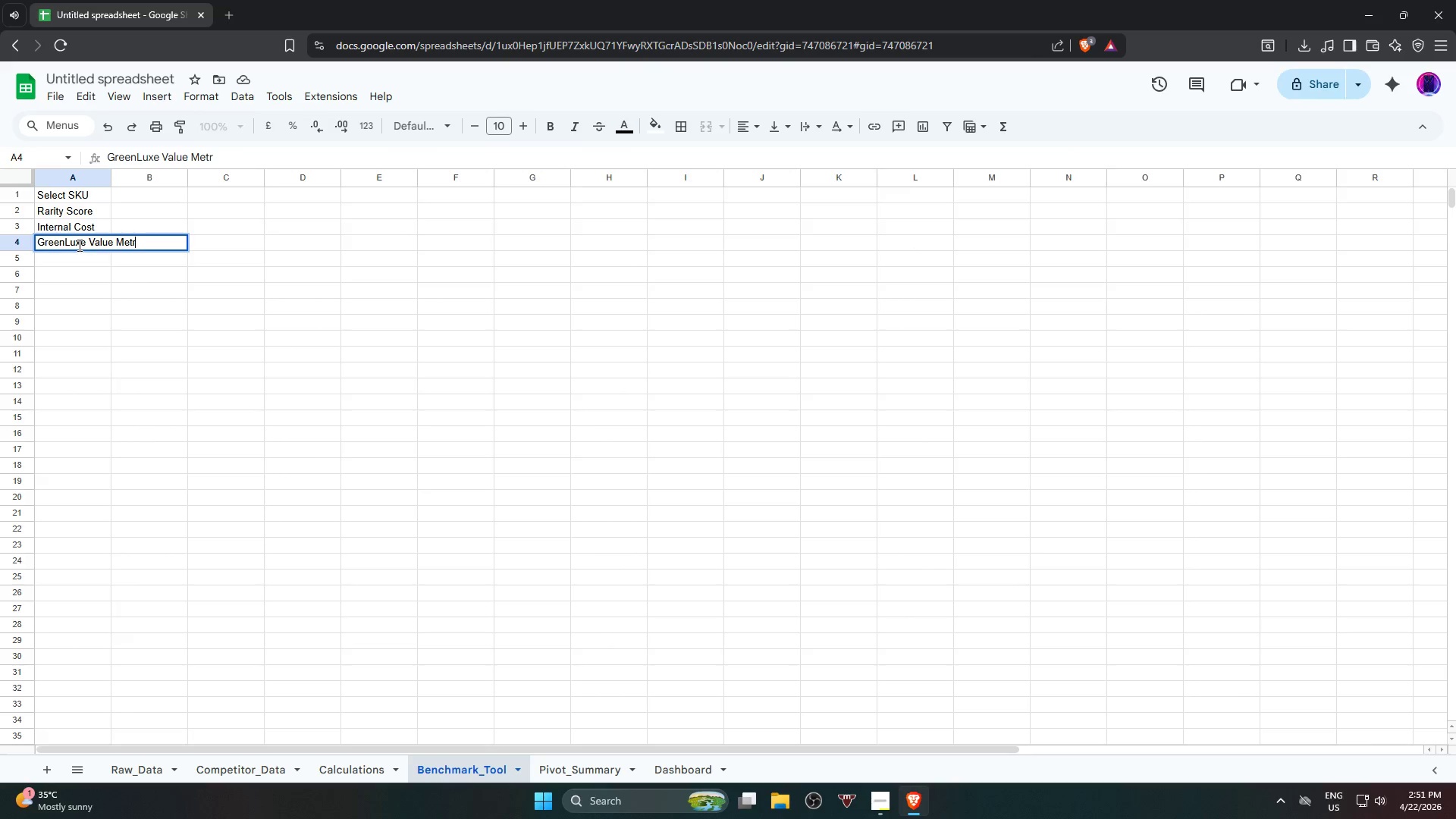 
key(Enter)
 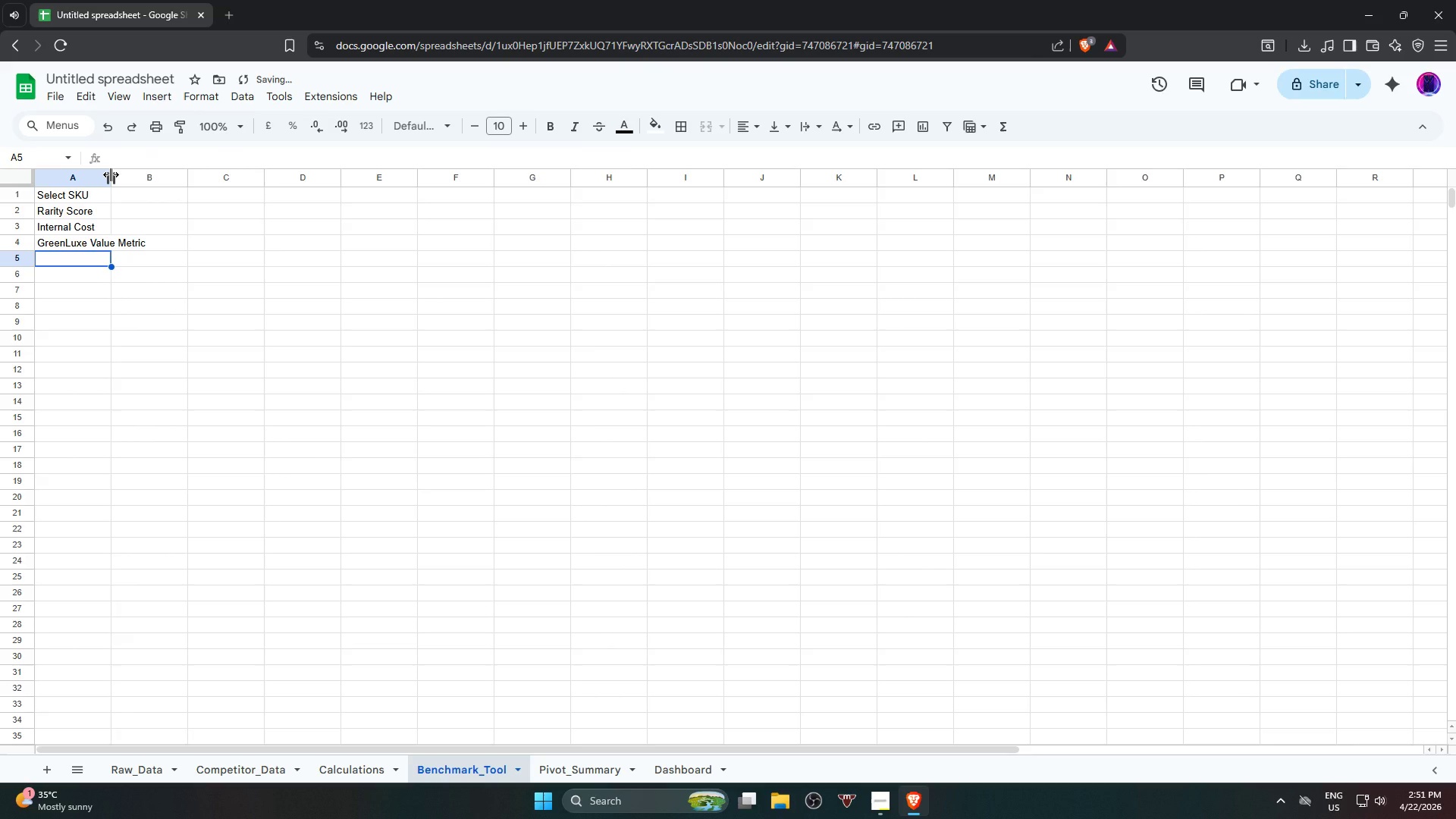 
double_click([111, 174])
 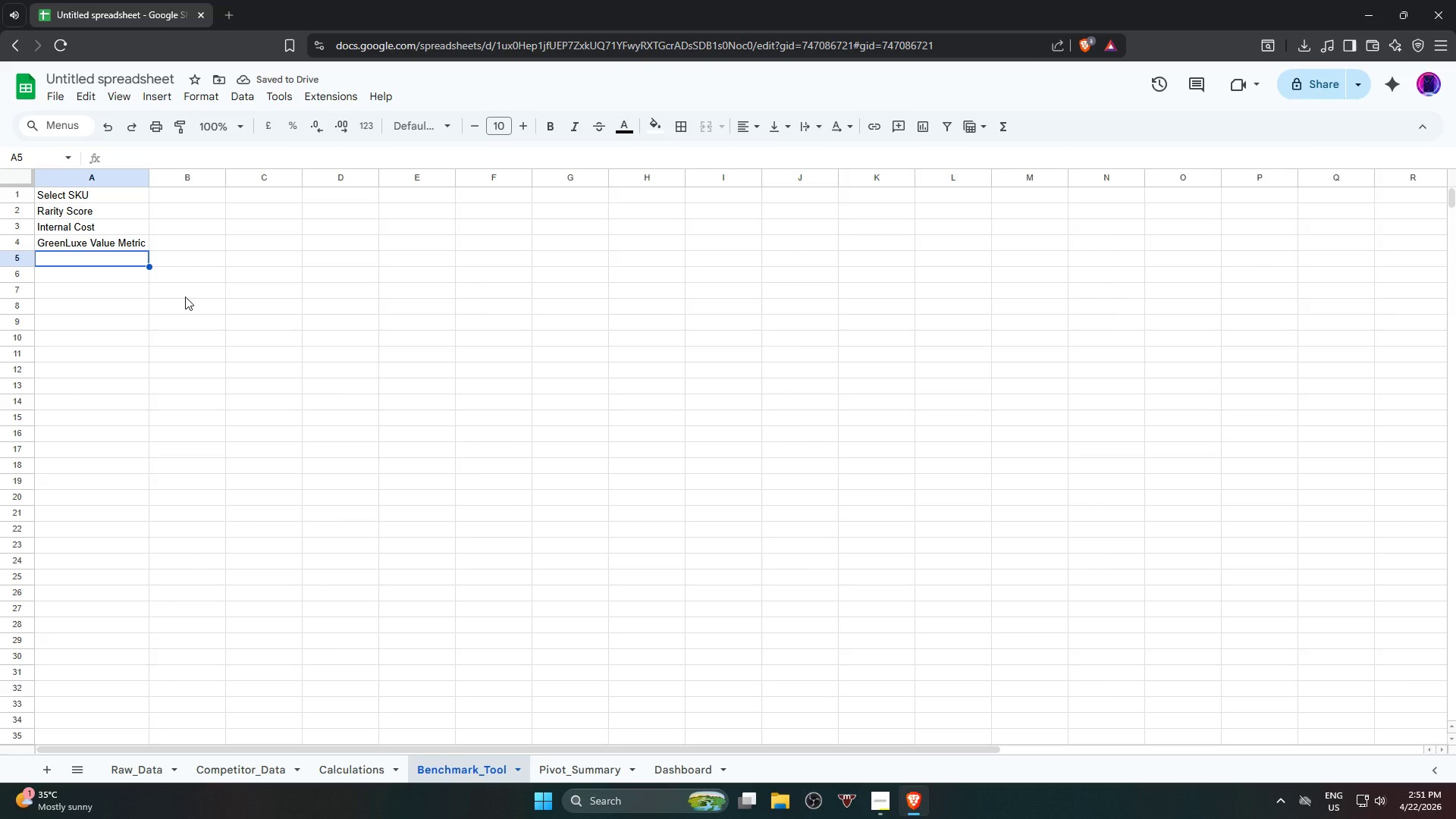 
left_click([185, 199])
 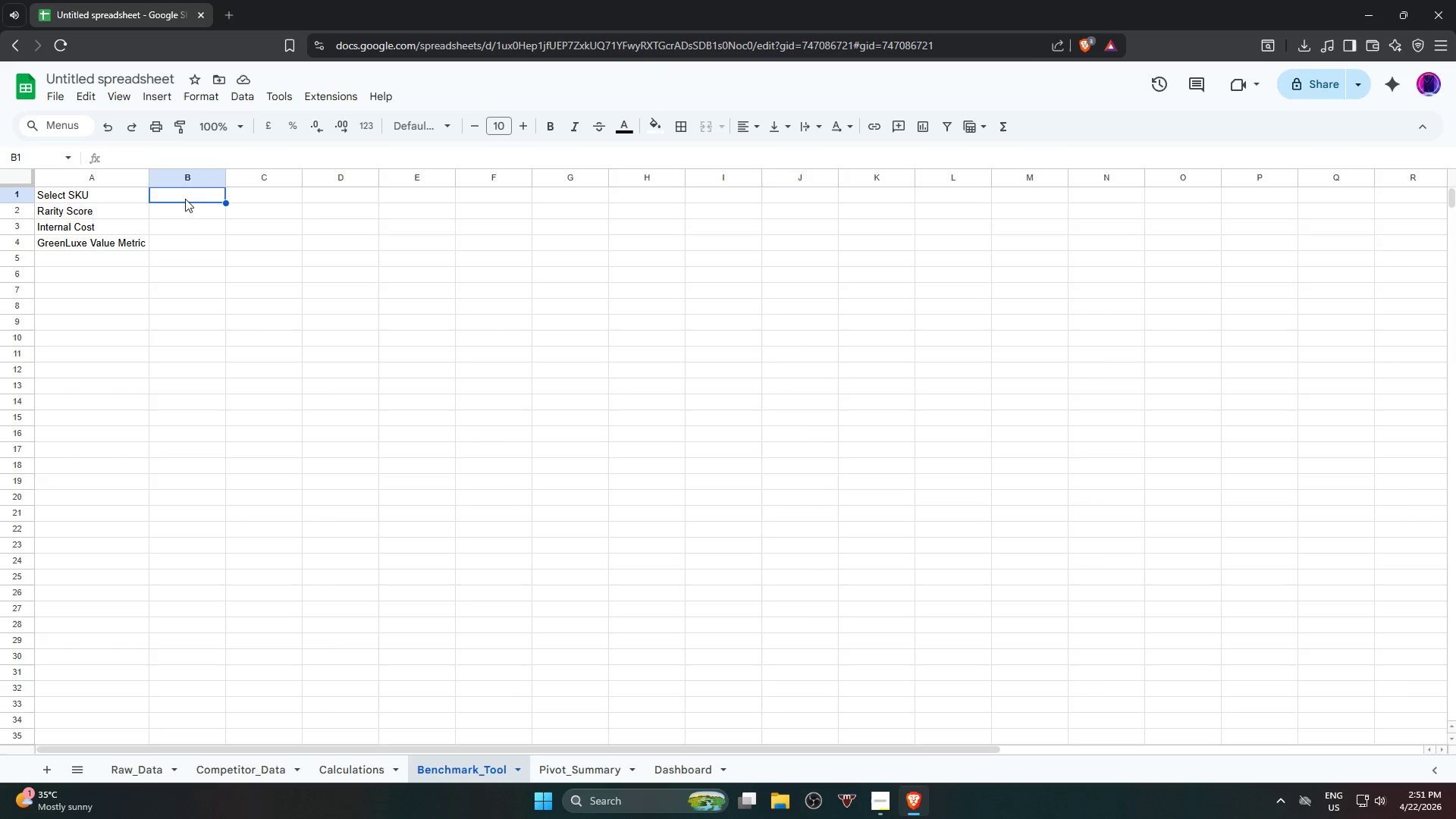 
left_click([237, 100])
 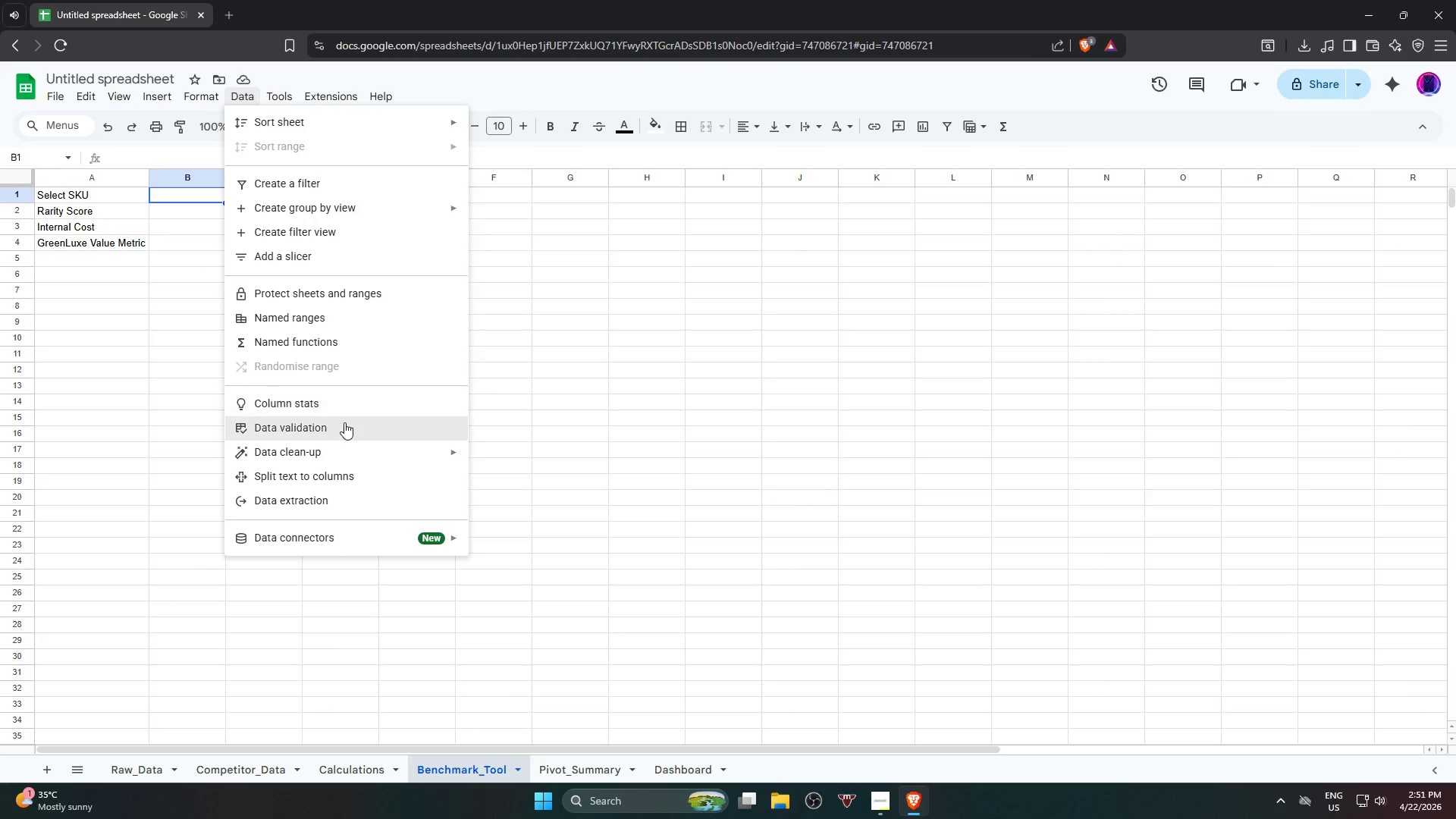 
left_click([344, 423])
 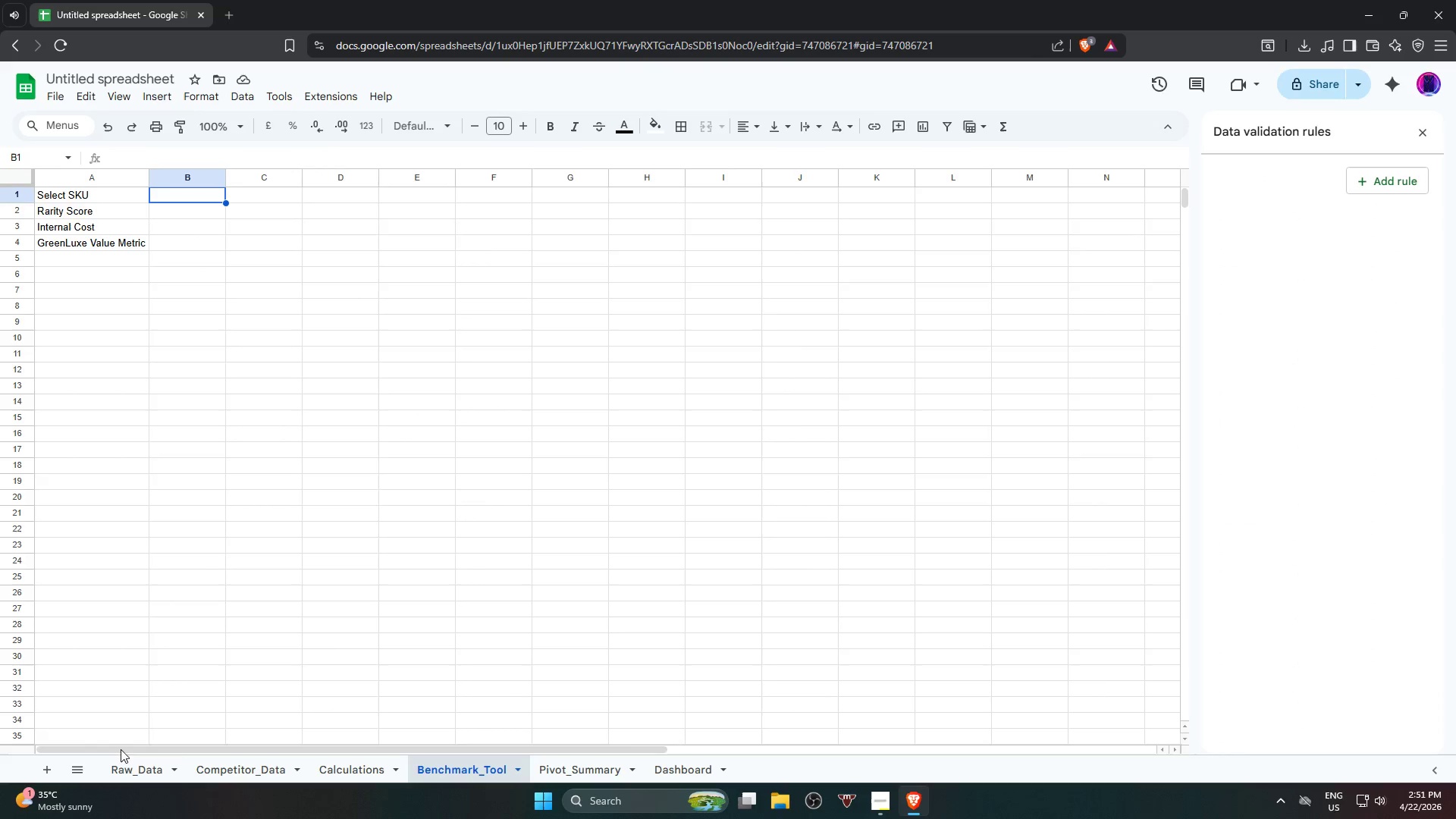 
left_click([127, 764])
 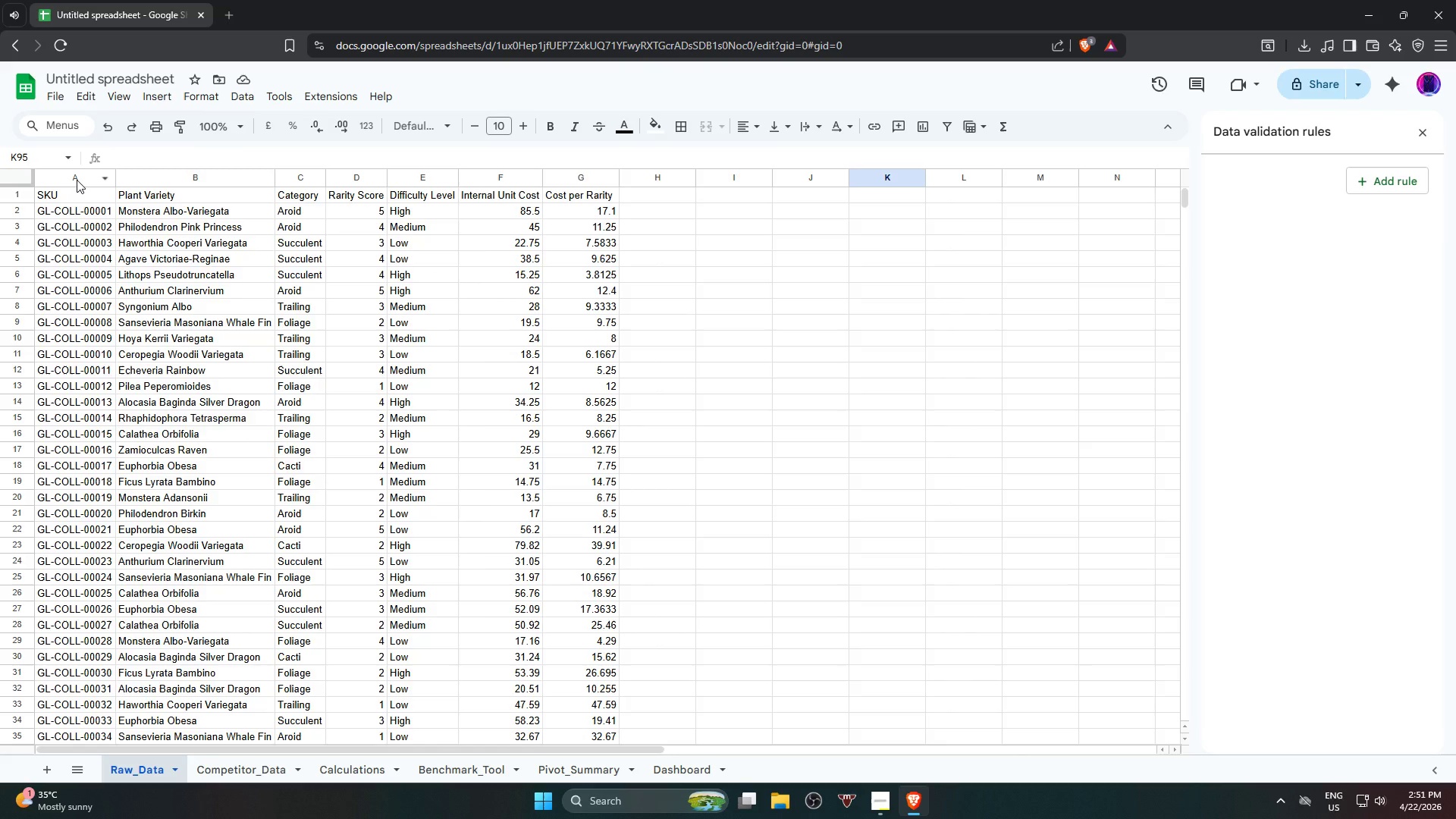 
left_click([77, 180])
 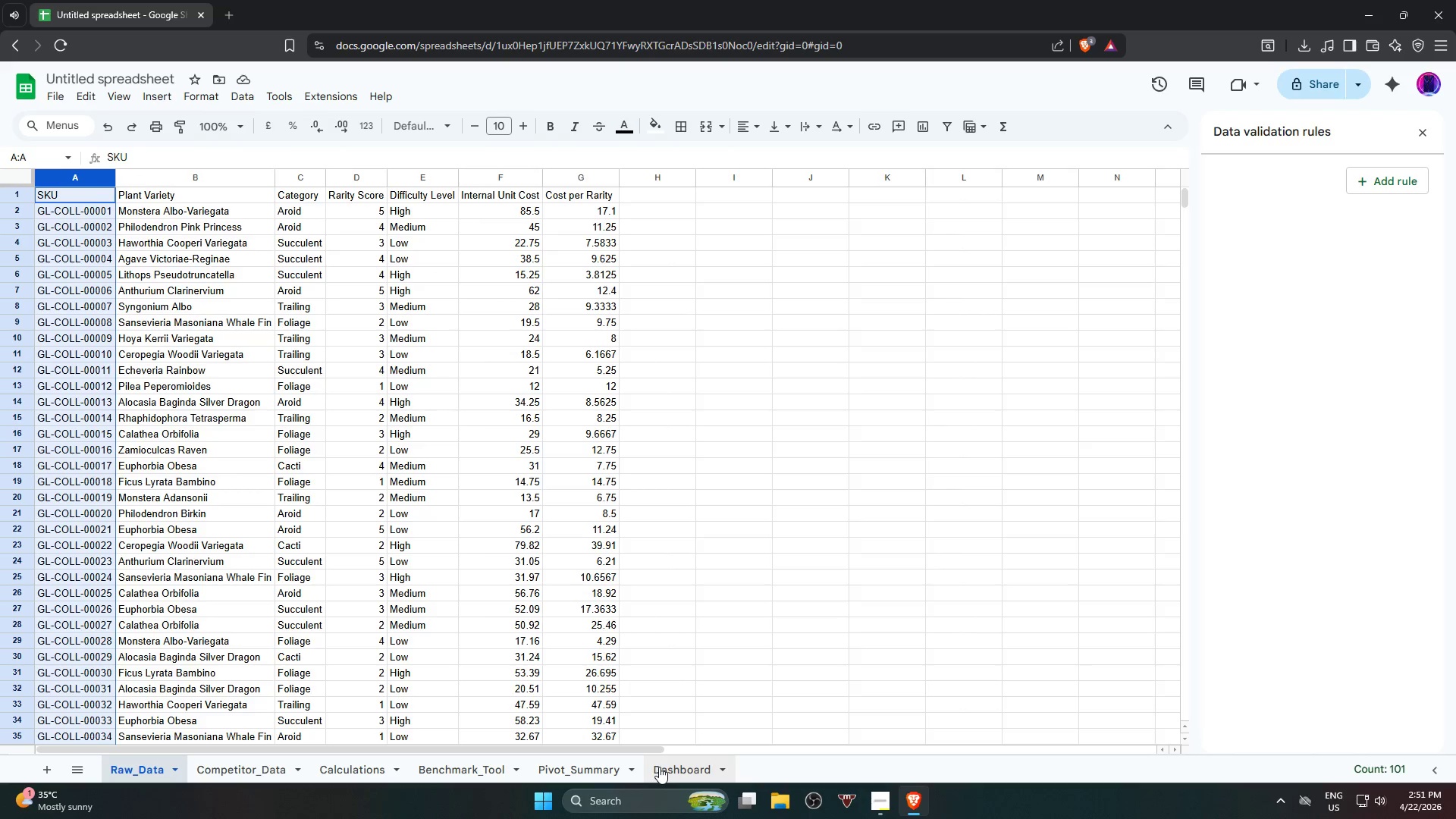 
left_click([455, 765])
 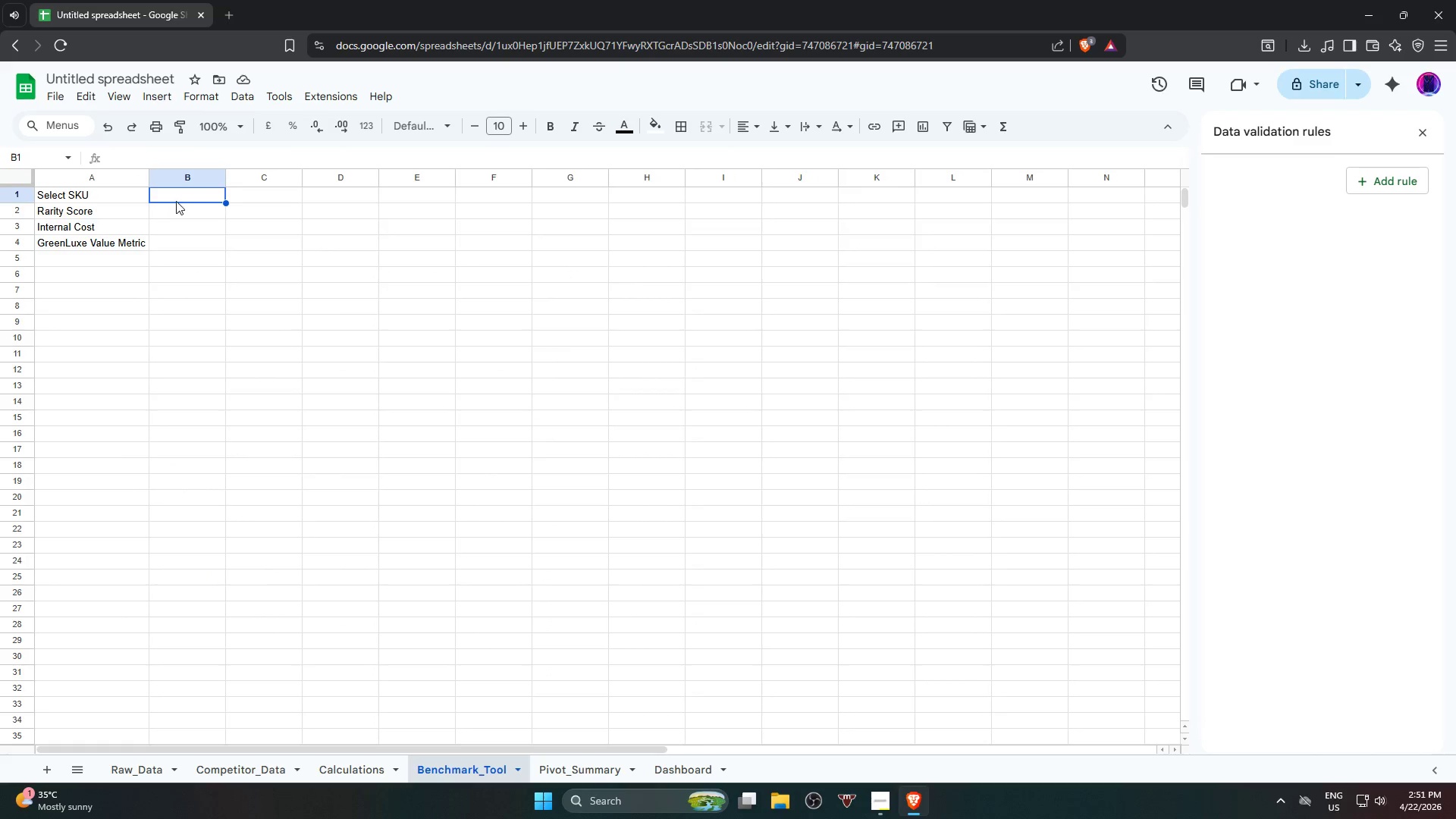 
left_click([184, 196])
 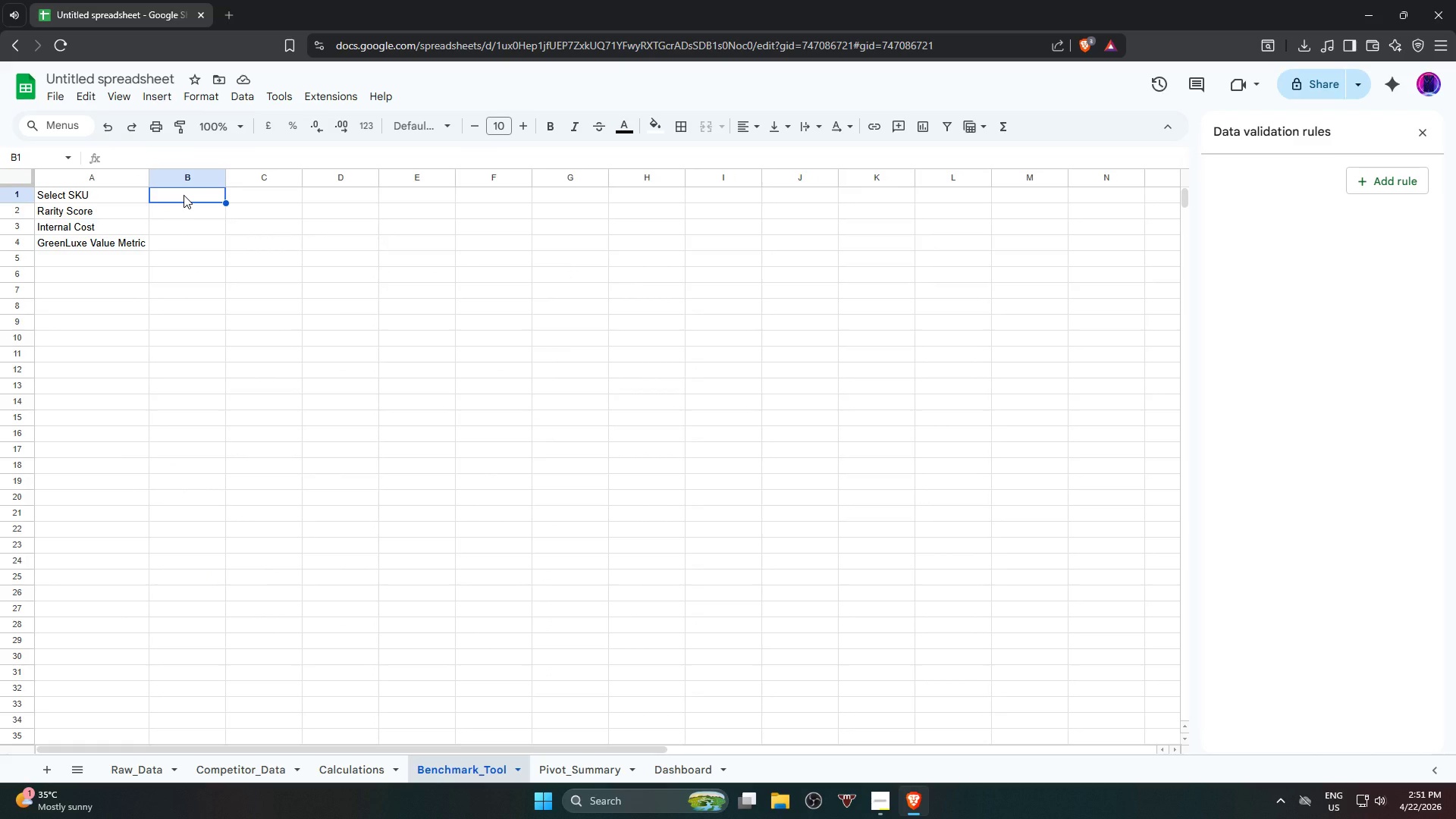 
key(Equal)
 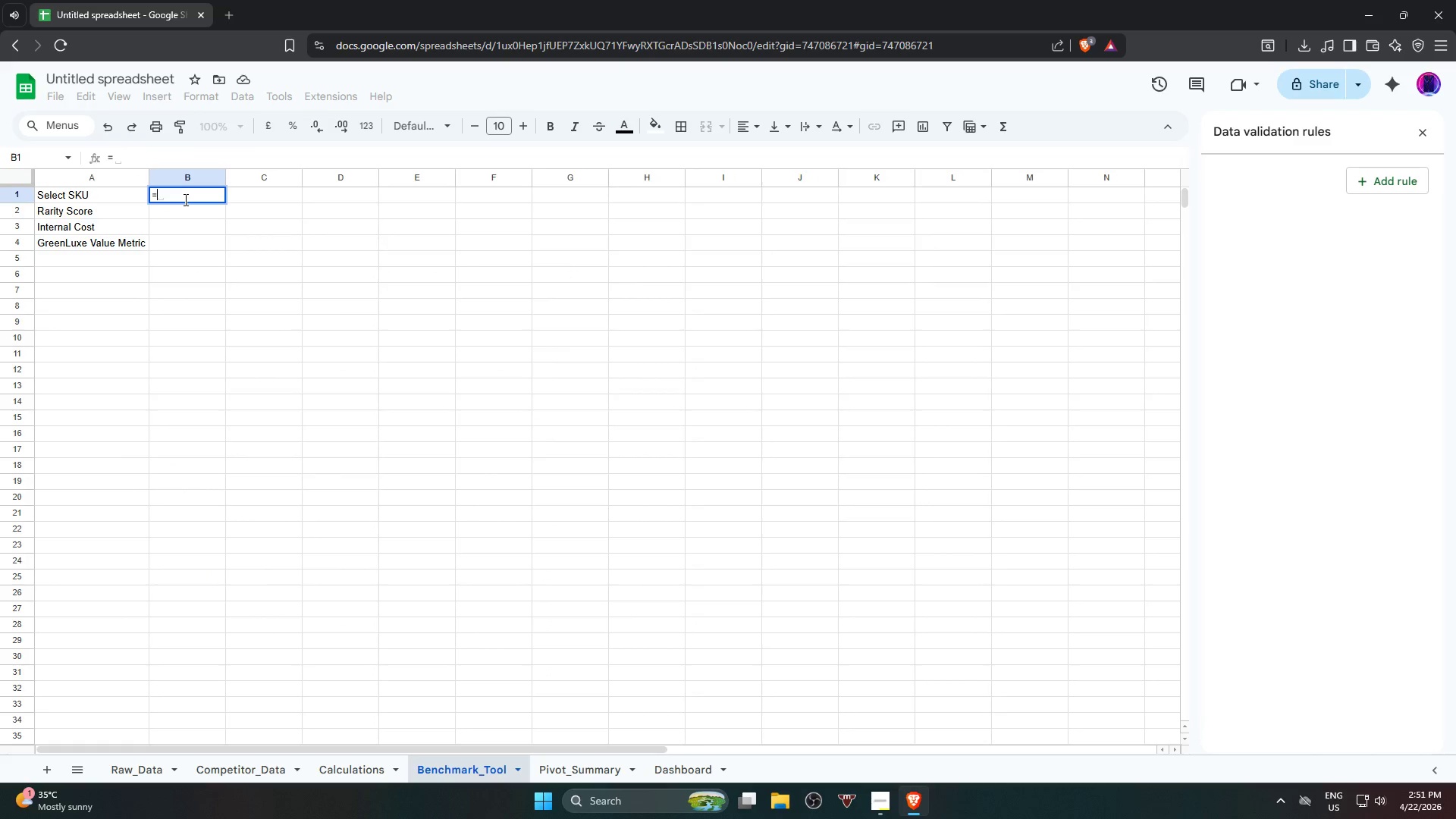 
key(Backspace)
 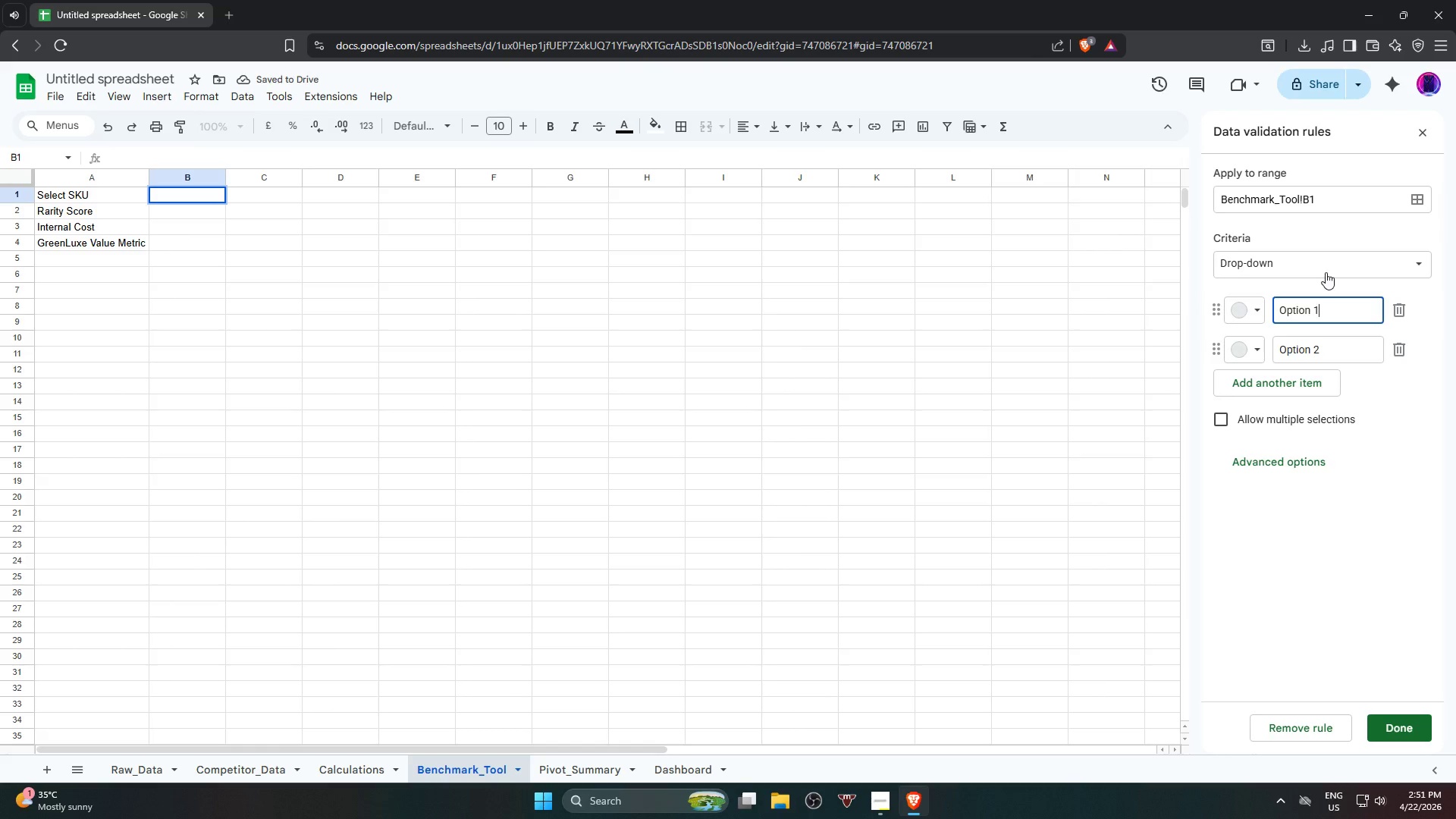 
wait(11.25)
 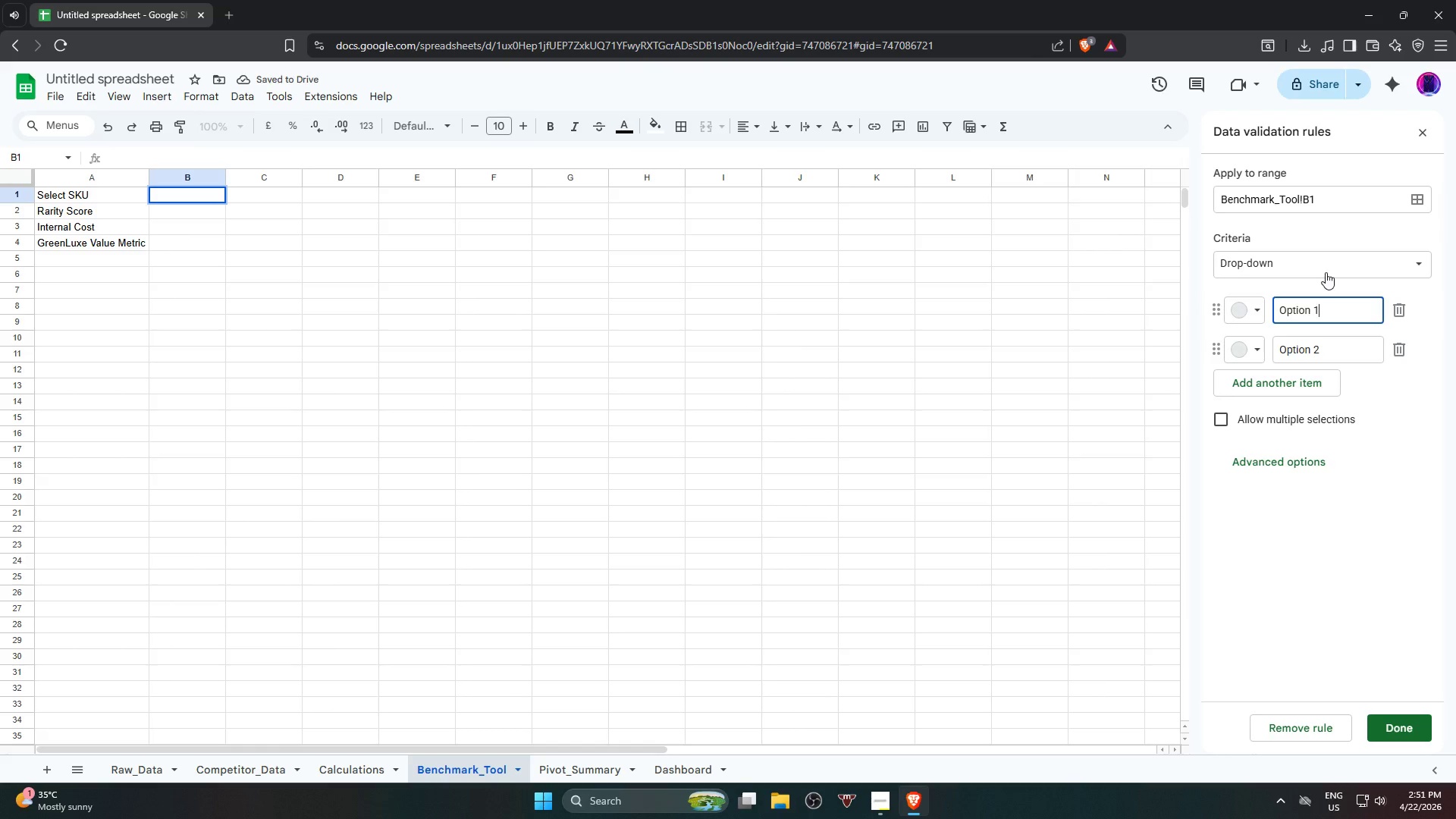 
left_click([1332, 268])
 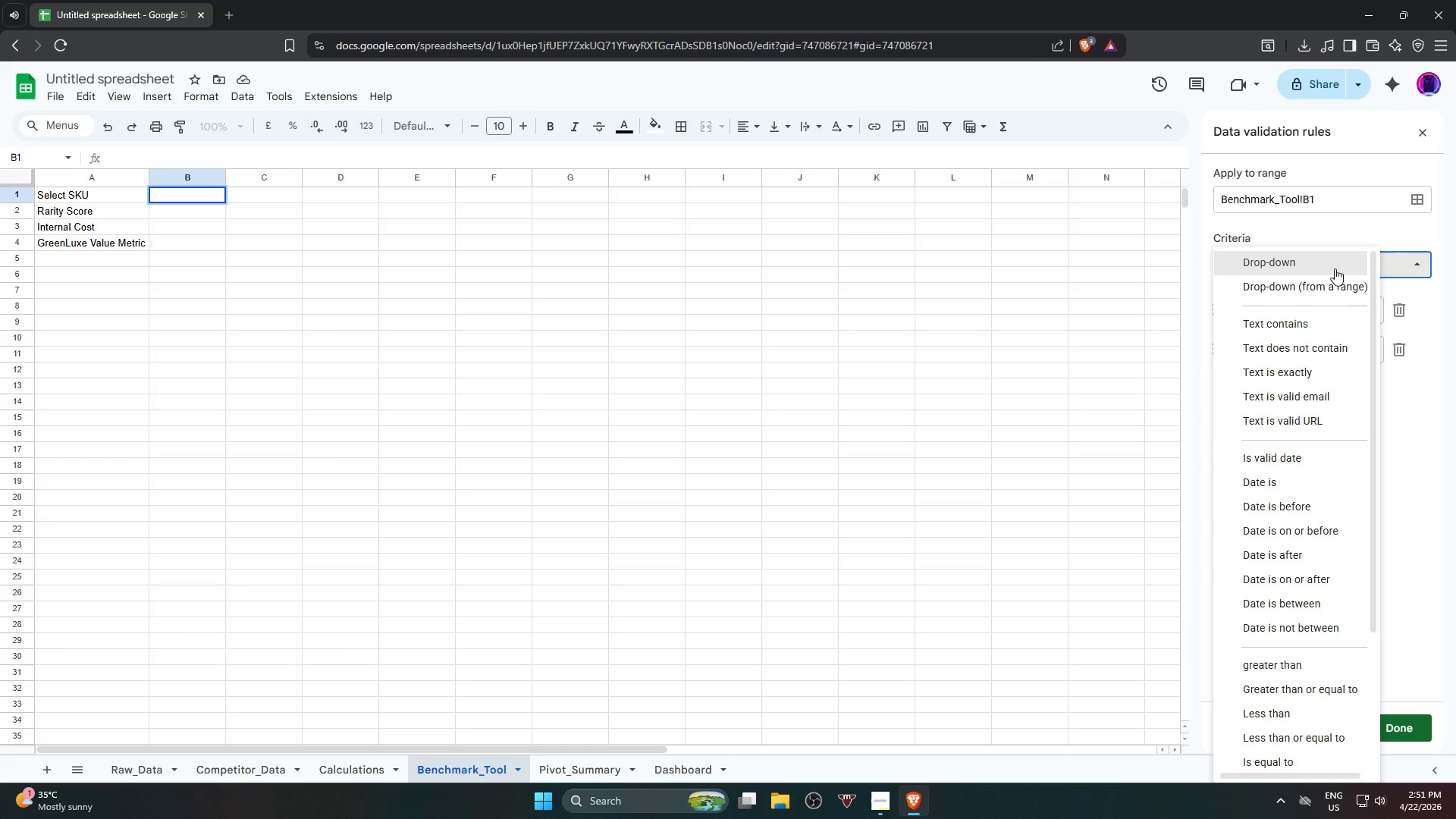 
left_click([1338, 287])
 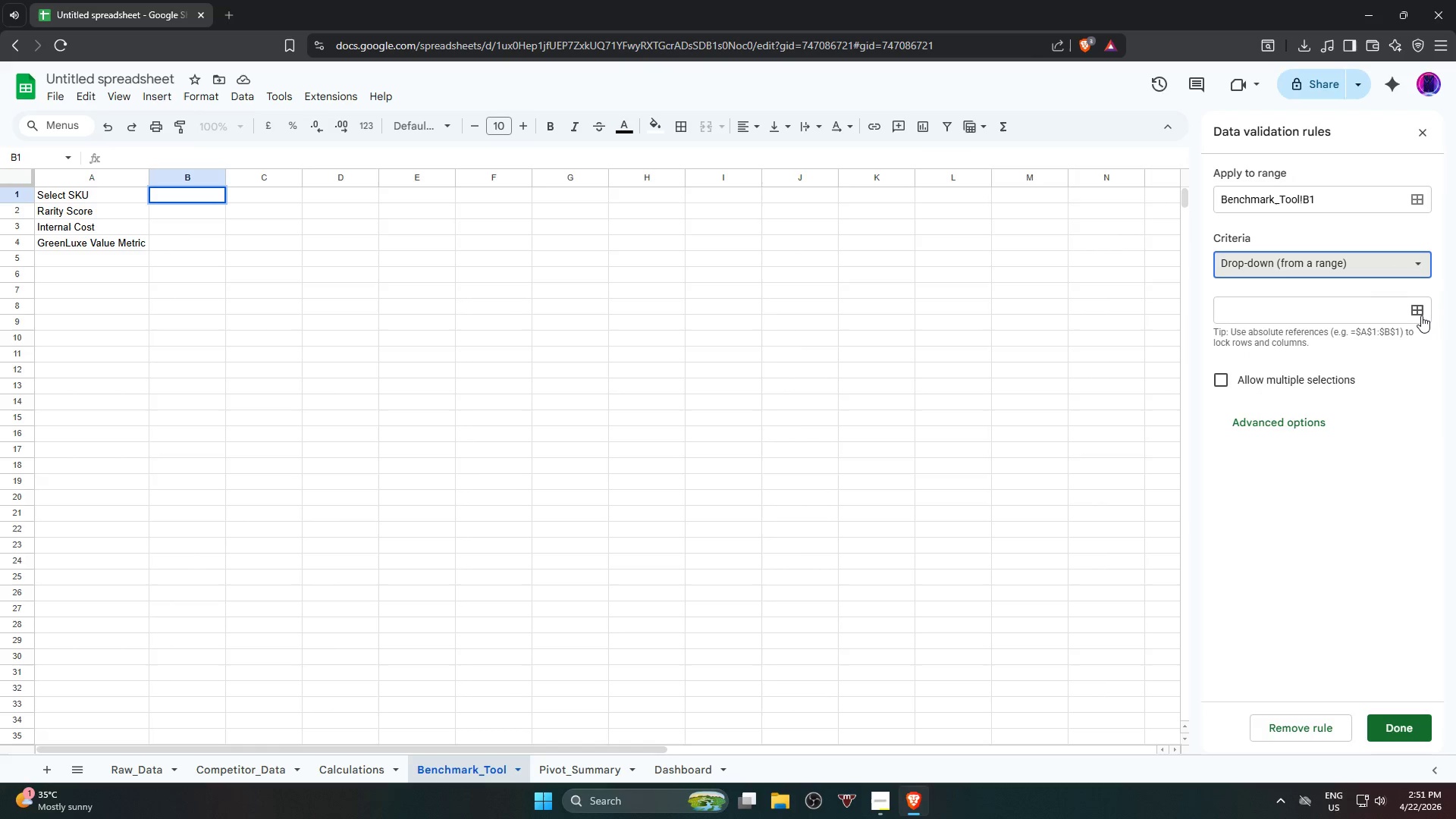 
left_click([1419, 309])
 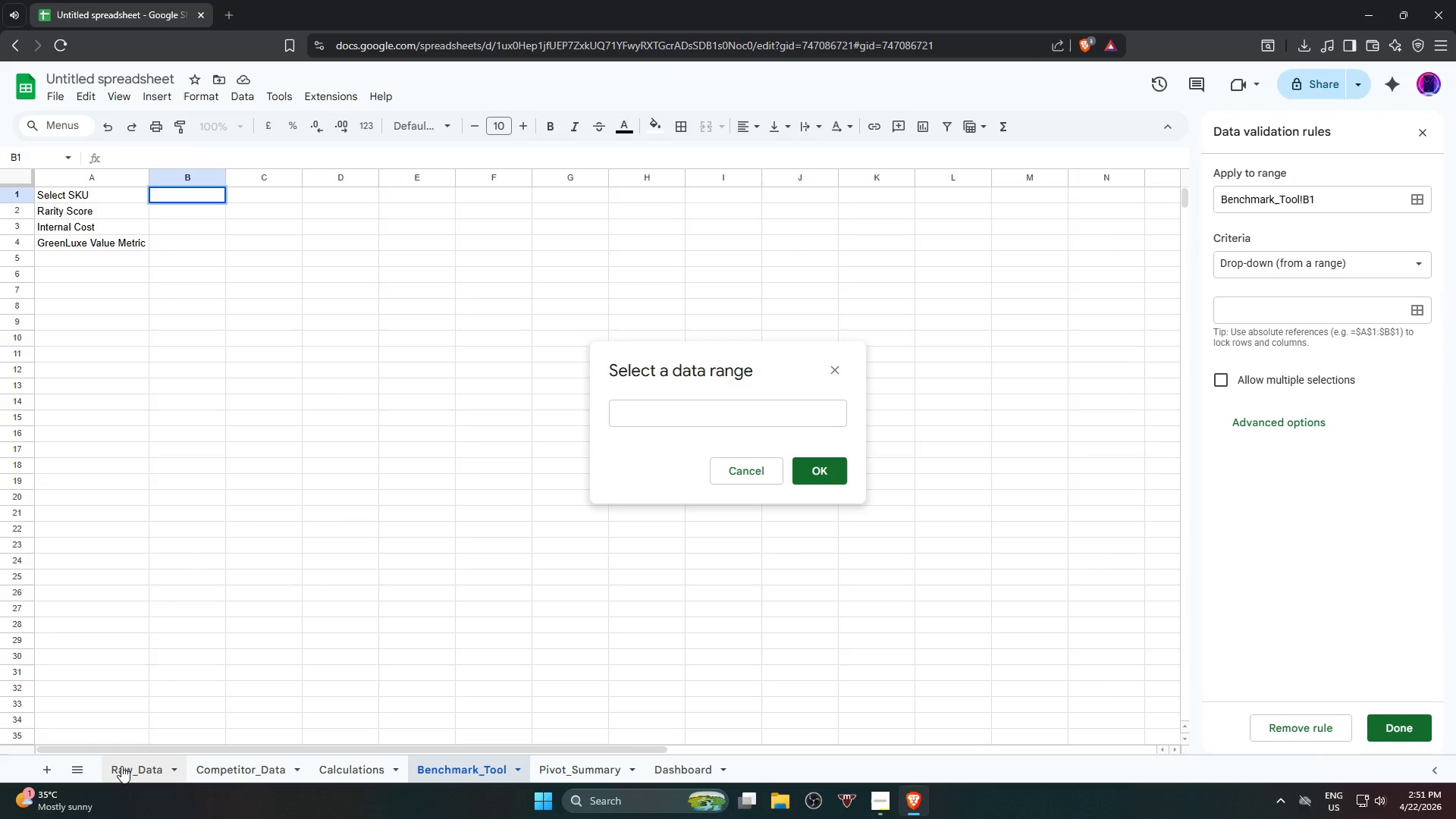 
left_click([121, 766])
 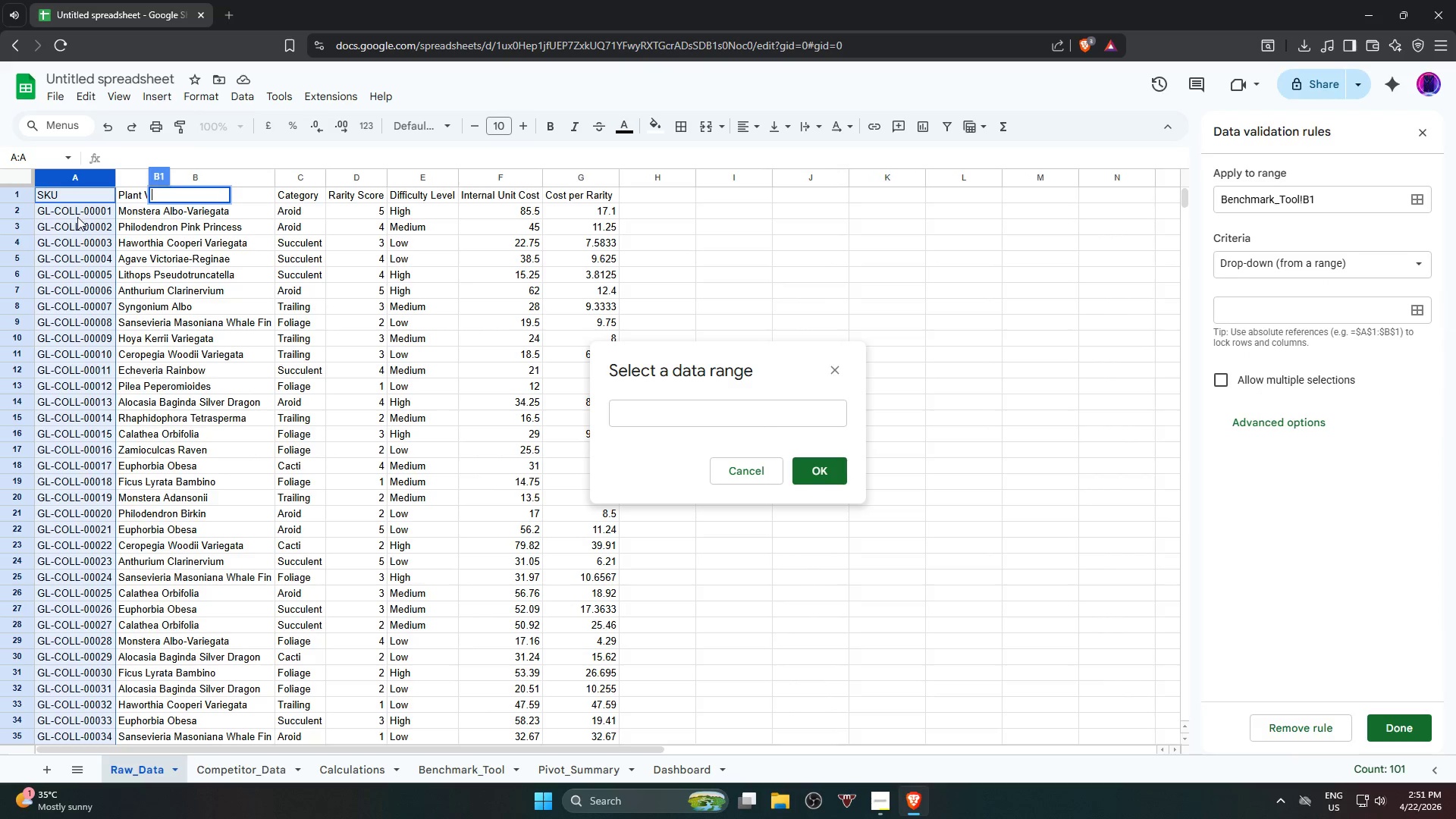 
left_click([73, 212])
 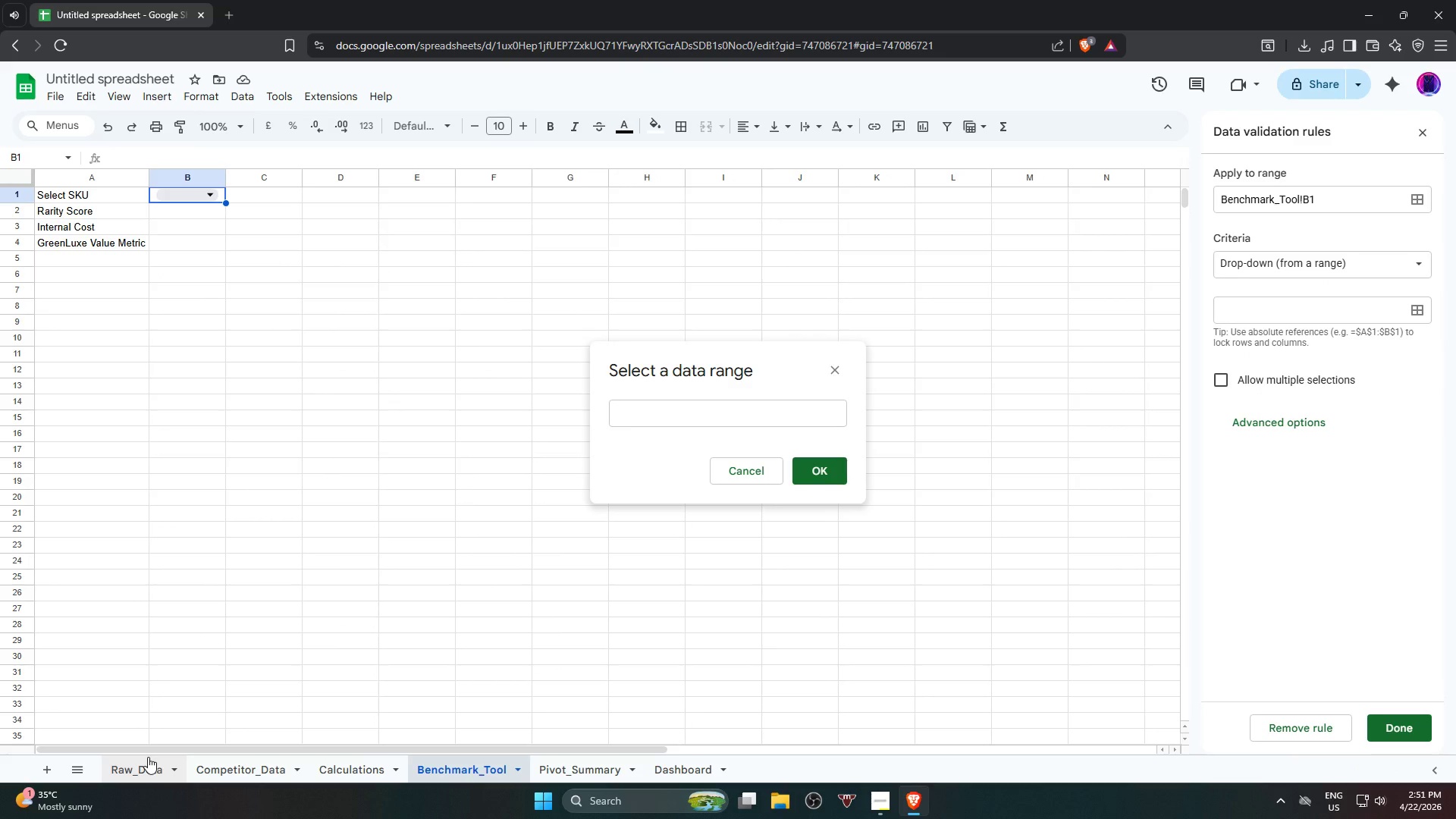 
left_click([149, 763])
 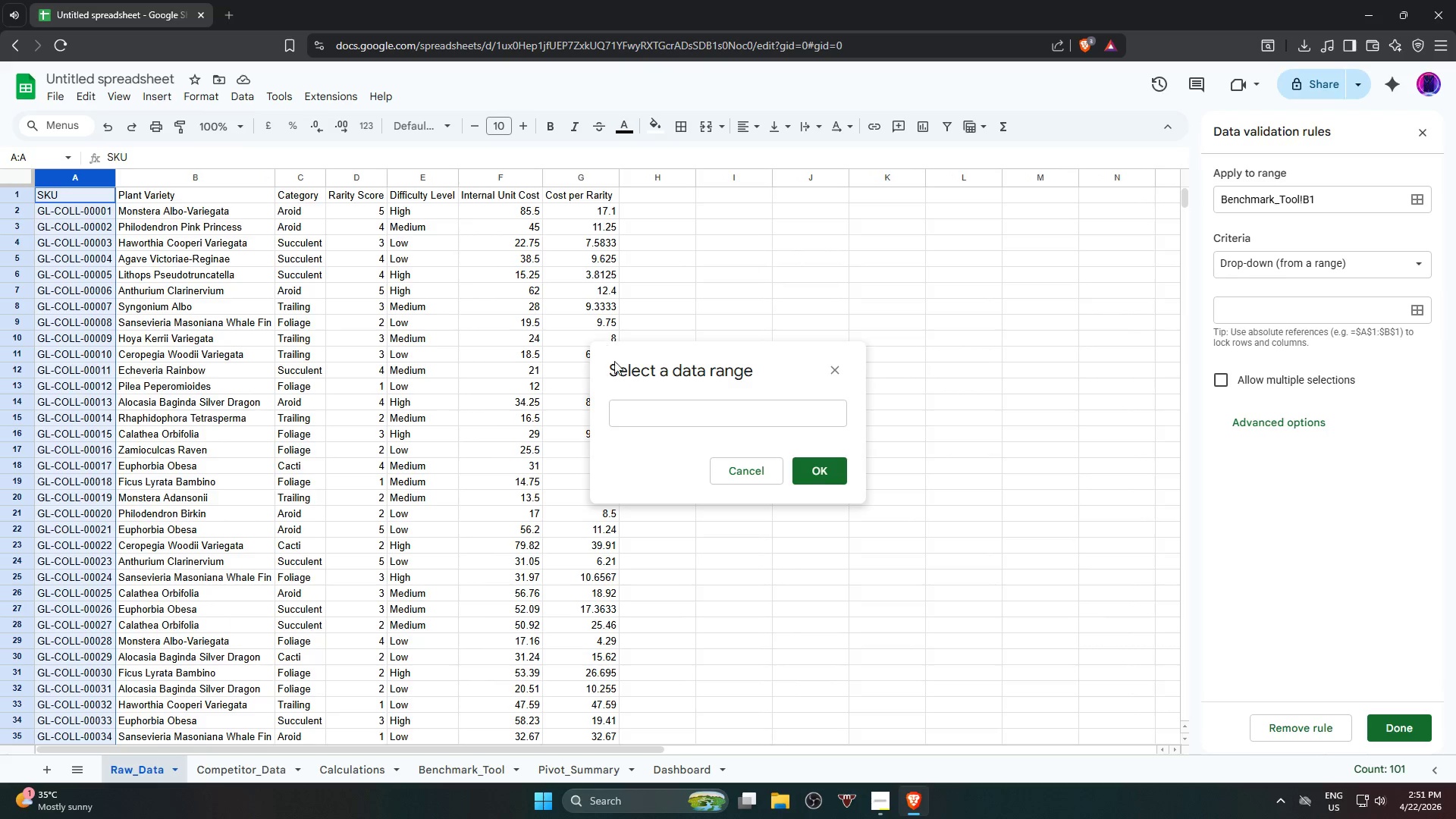 
left_click([642, 413])
 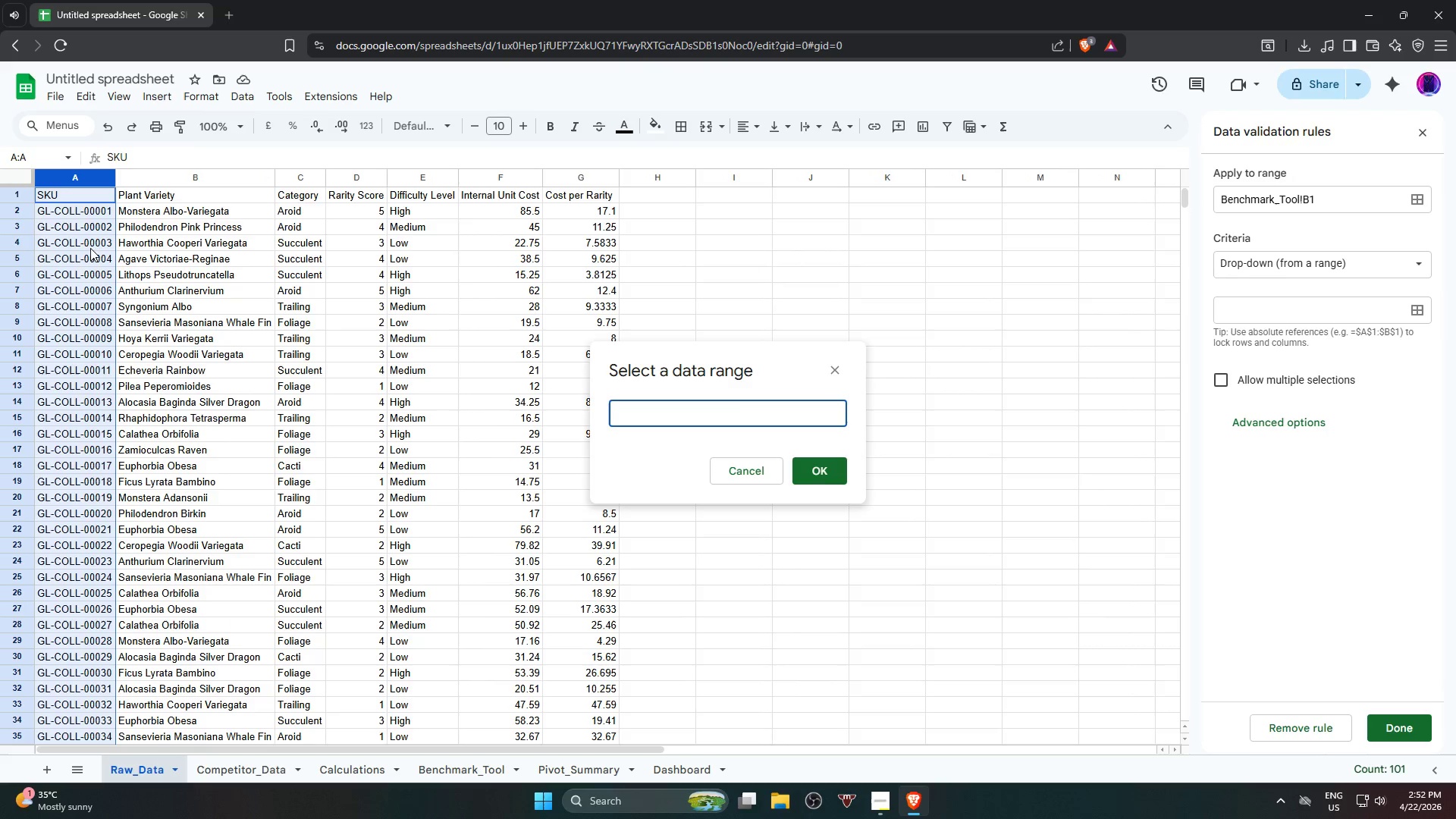 
scroll: coordinate [42, 256], scroll_direction: up, amount: 3.0
 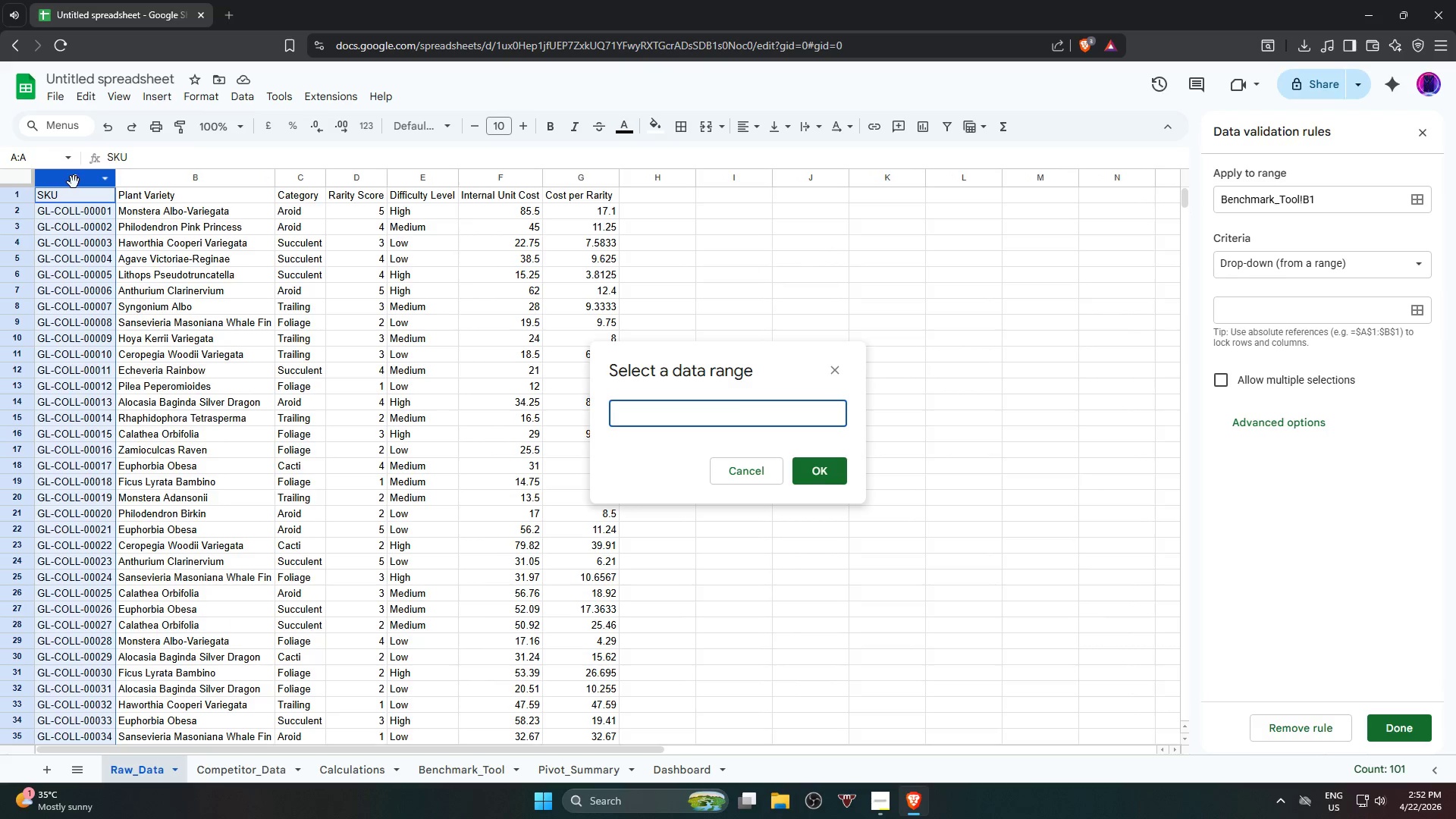 
left_click([74, 182])
 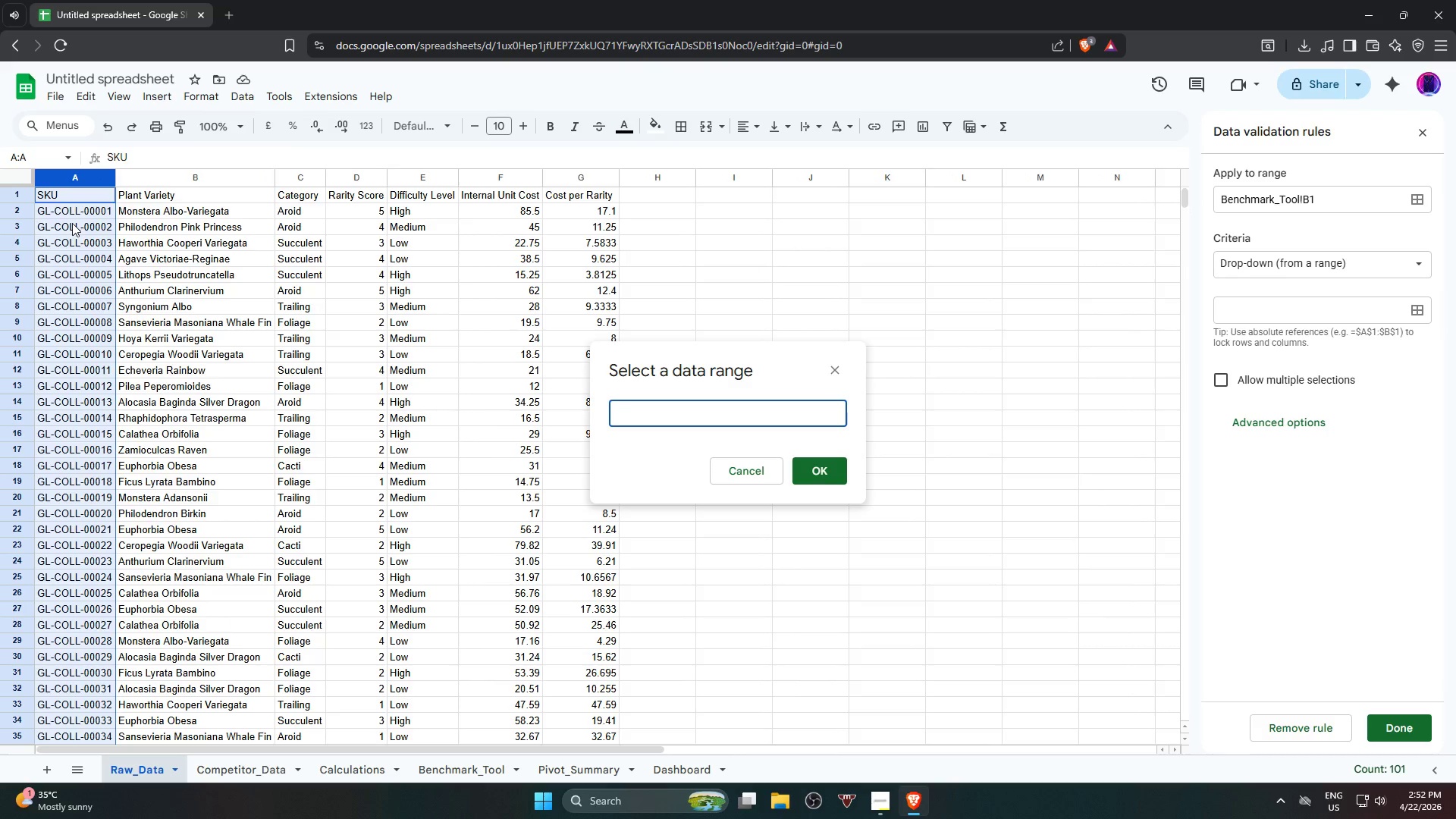 
left_click([66, 214])
 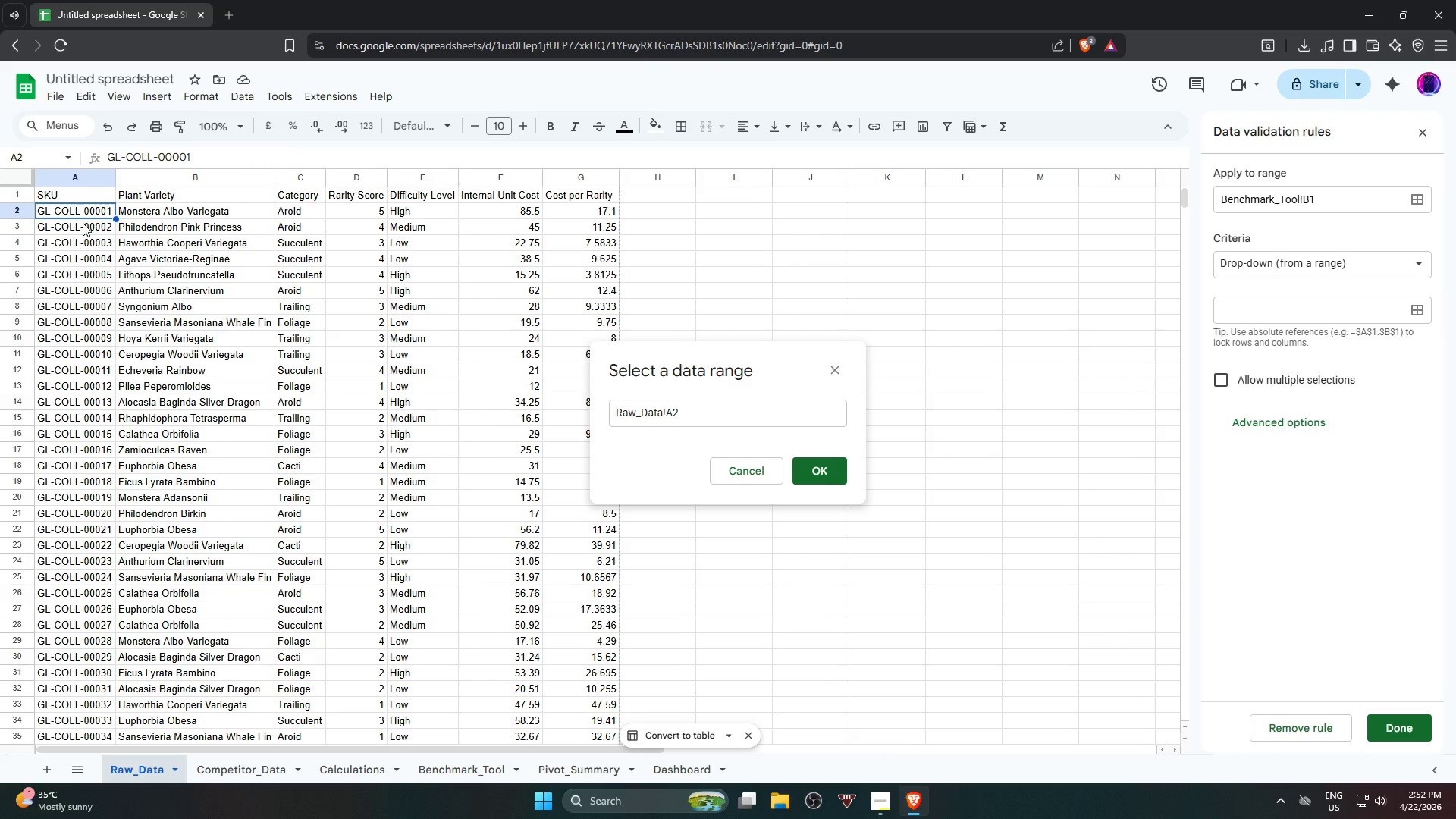 
scroll: coordinate [74, 406], scroll_direction: up, amount: 4.0
 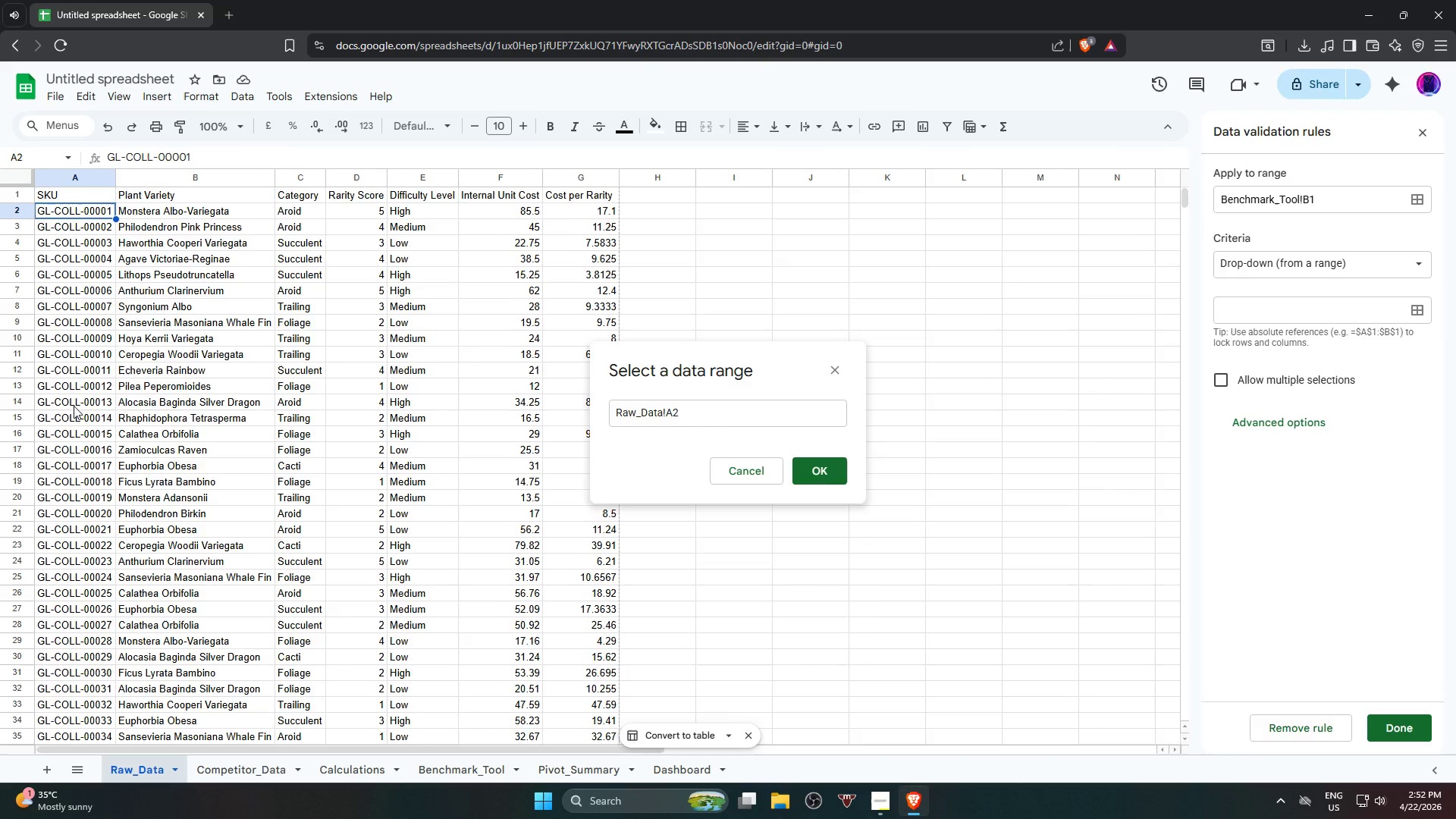 
scroll: coordinate [76, 409], scroll_direction: down, amount: 11.0
 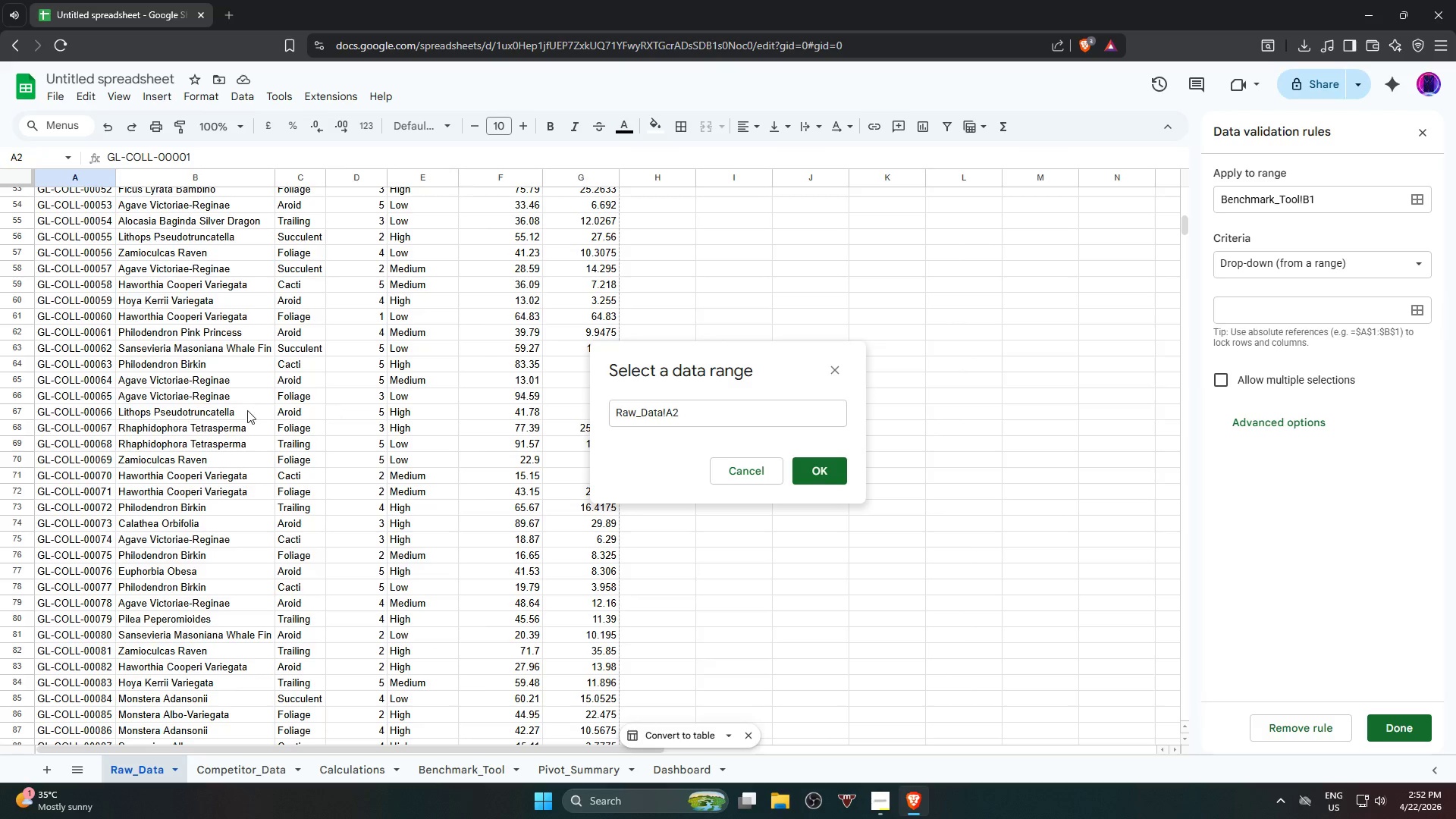 
scroll: coordinate [131, 363], scroll_direction: up, amount: 12.0
 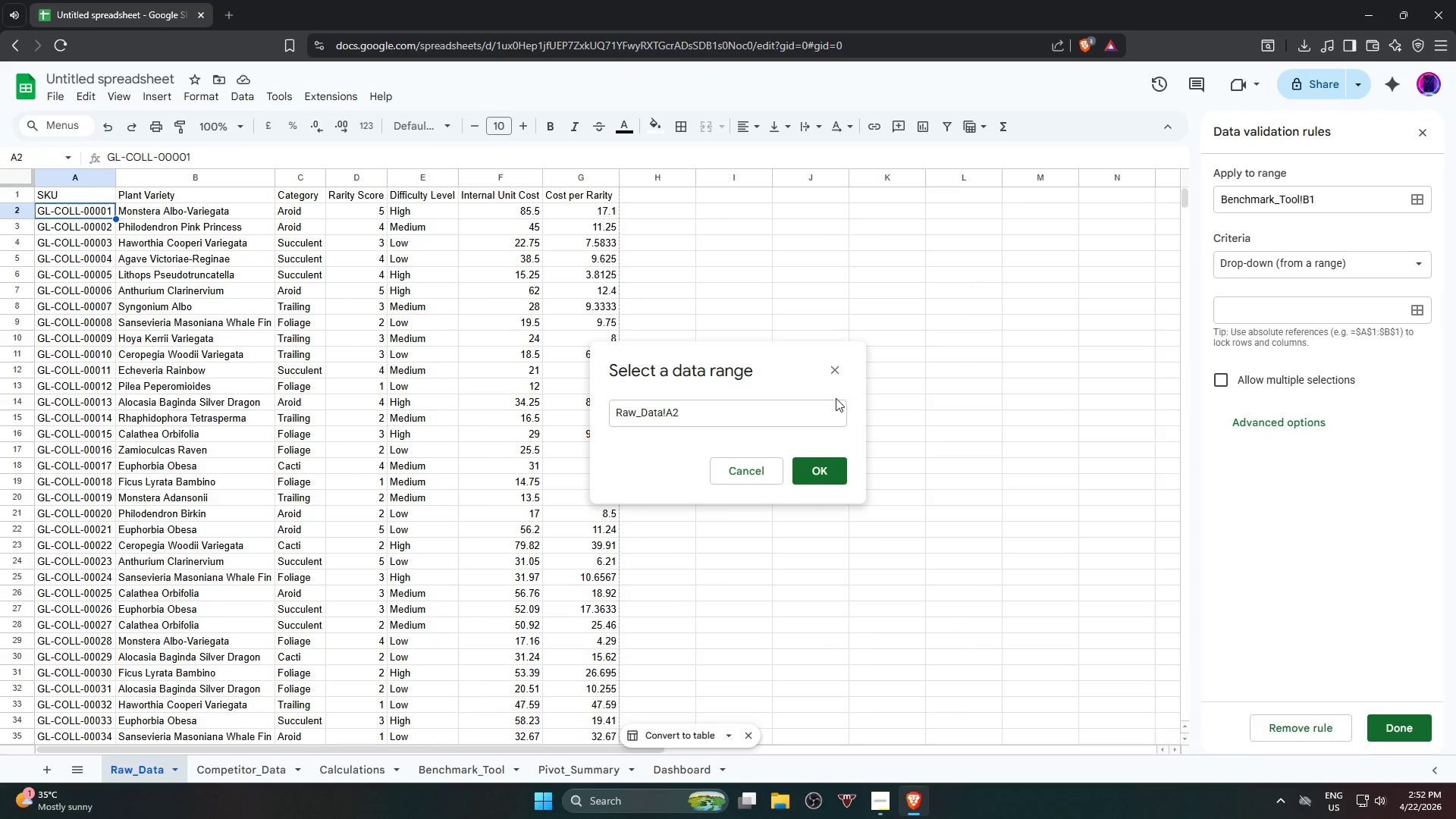 
left_click([734, 420])
 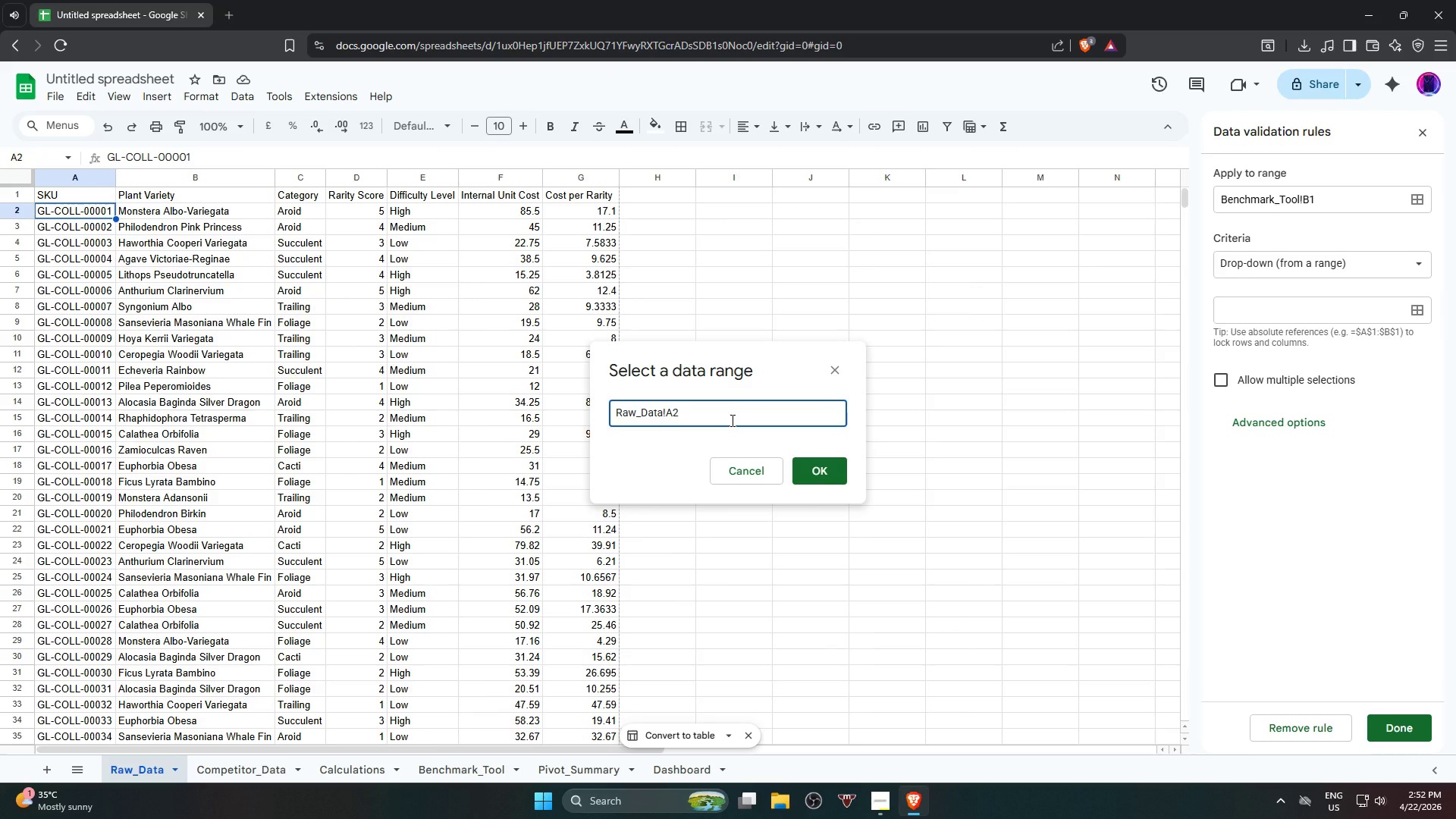 
key(Shift+ShiftRight)
 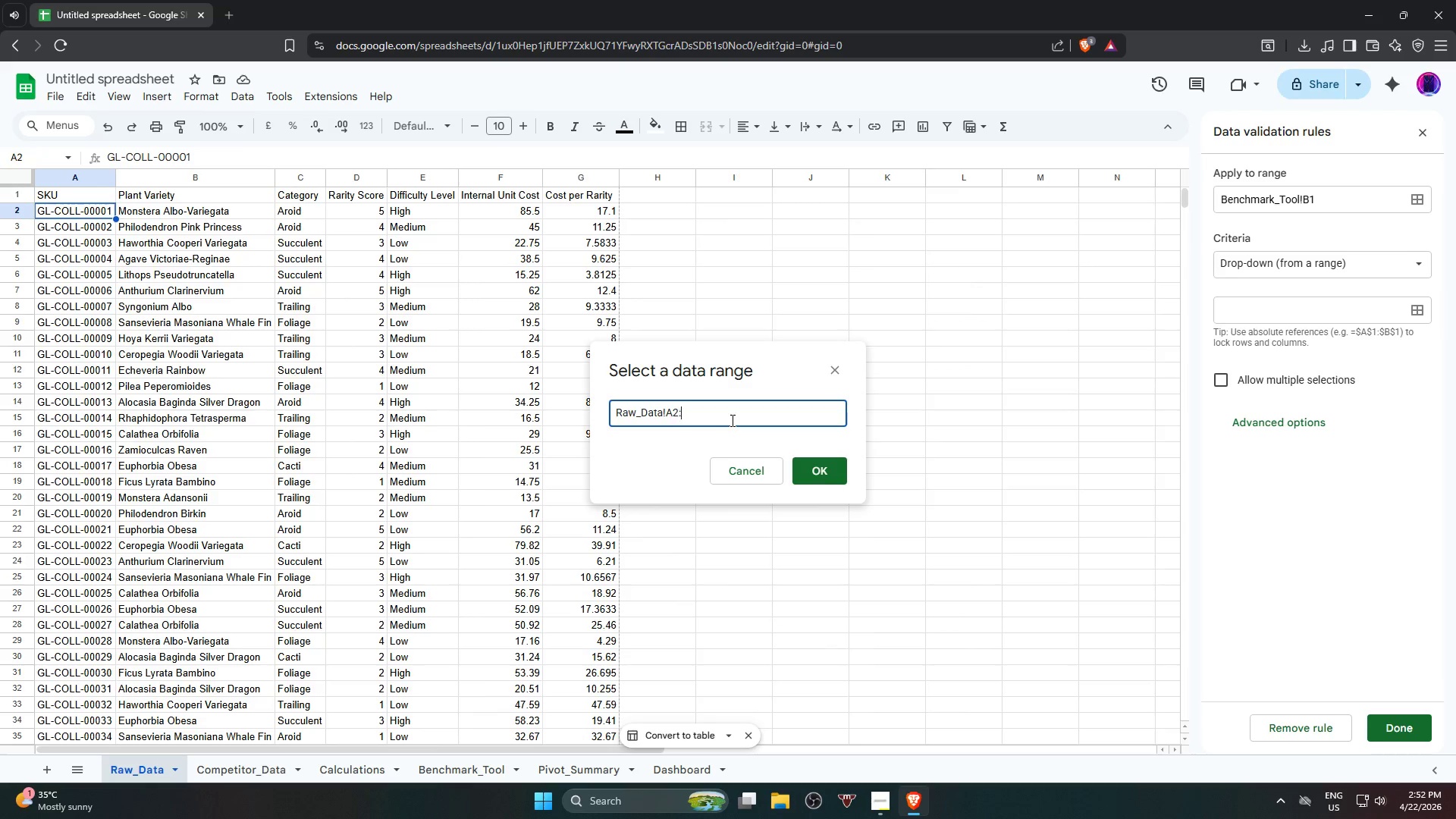 
key(Shift+Semicolon)
 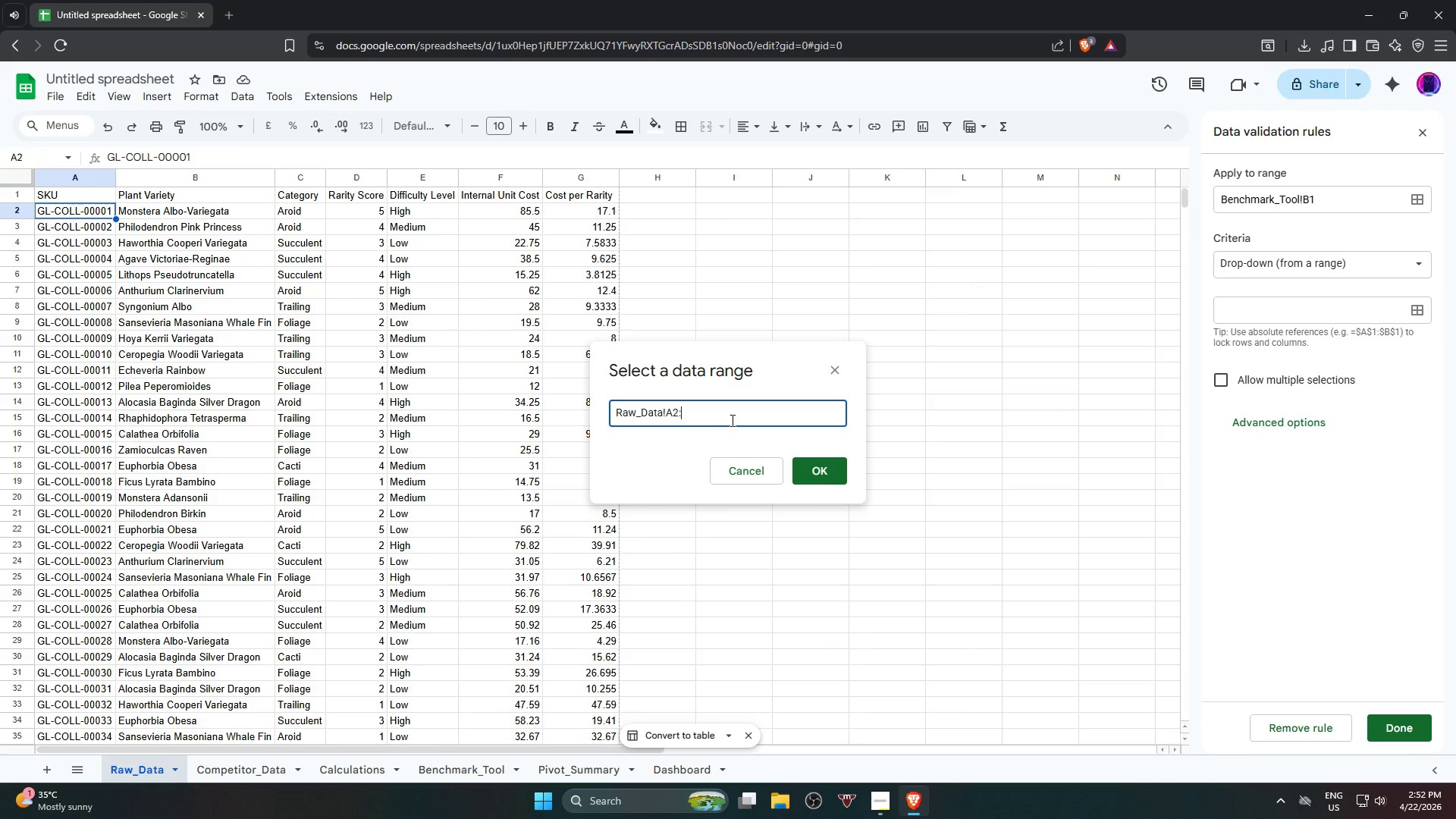 
key(A)
 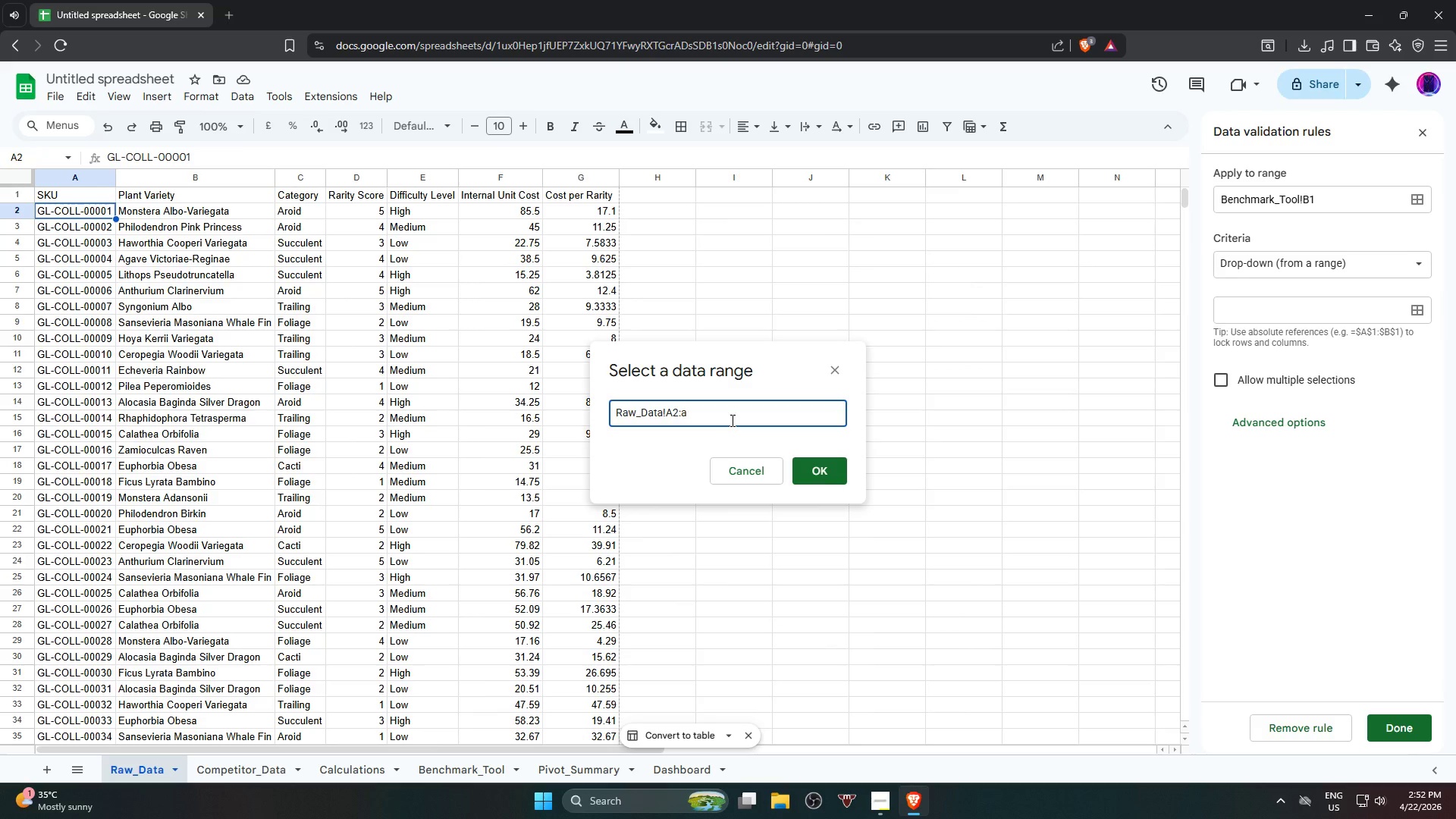 
key(Backspace)
 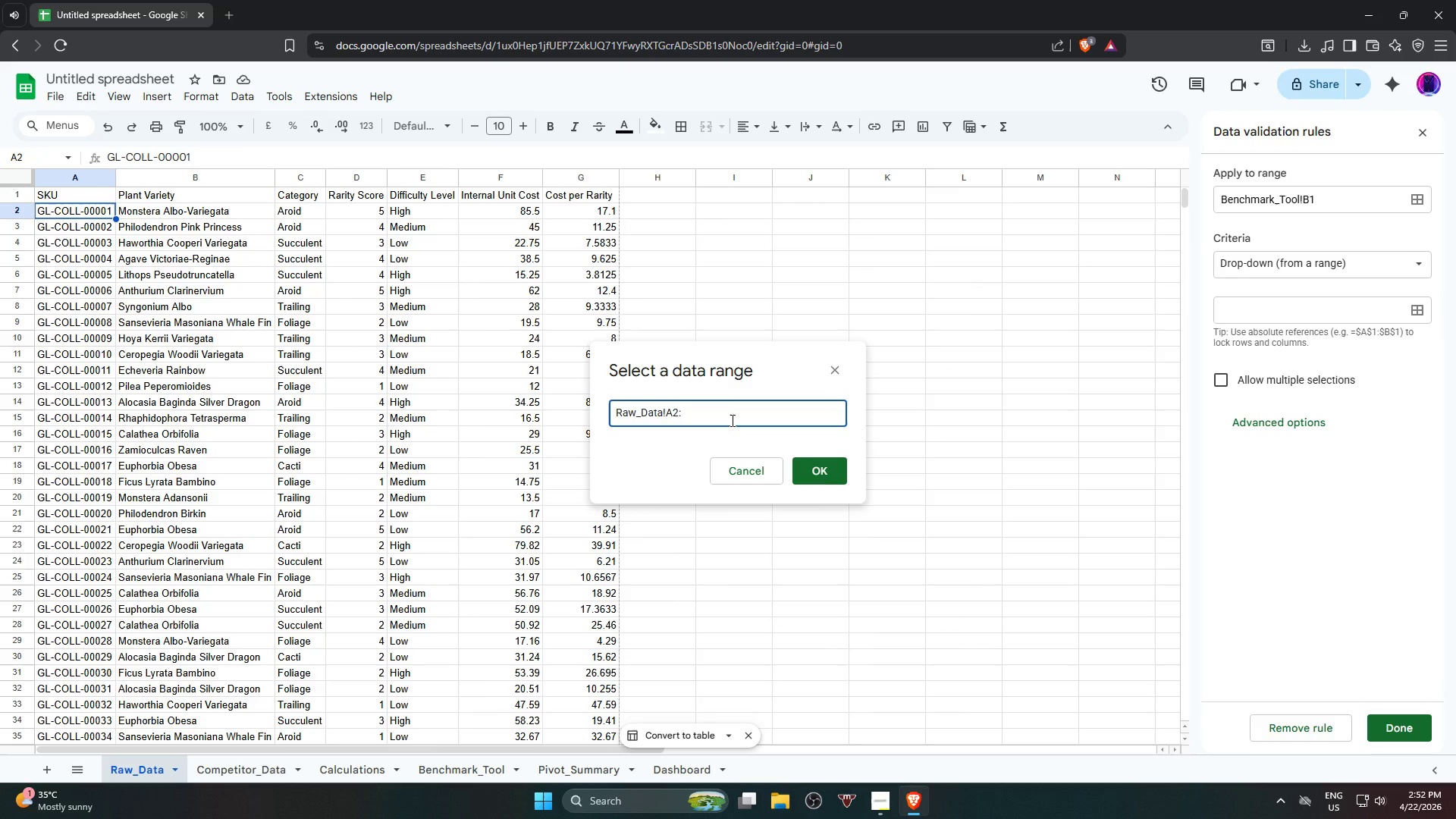 
key(CapsLock)
 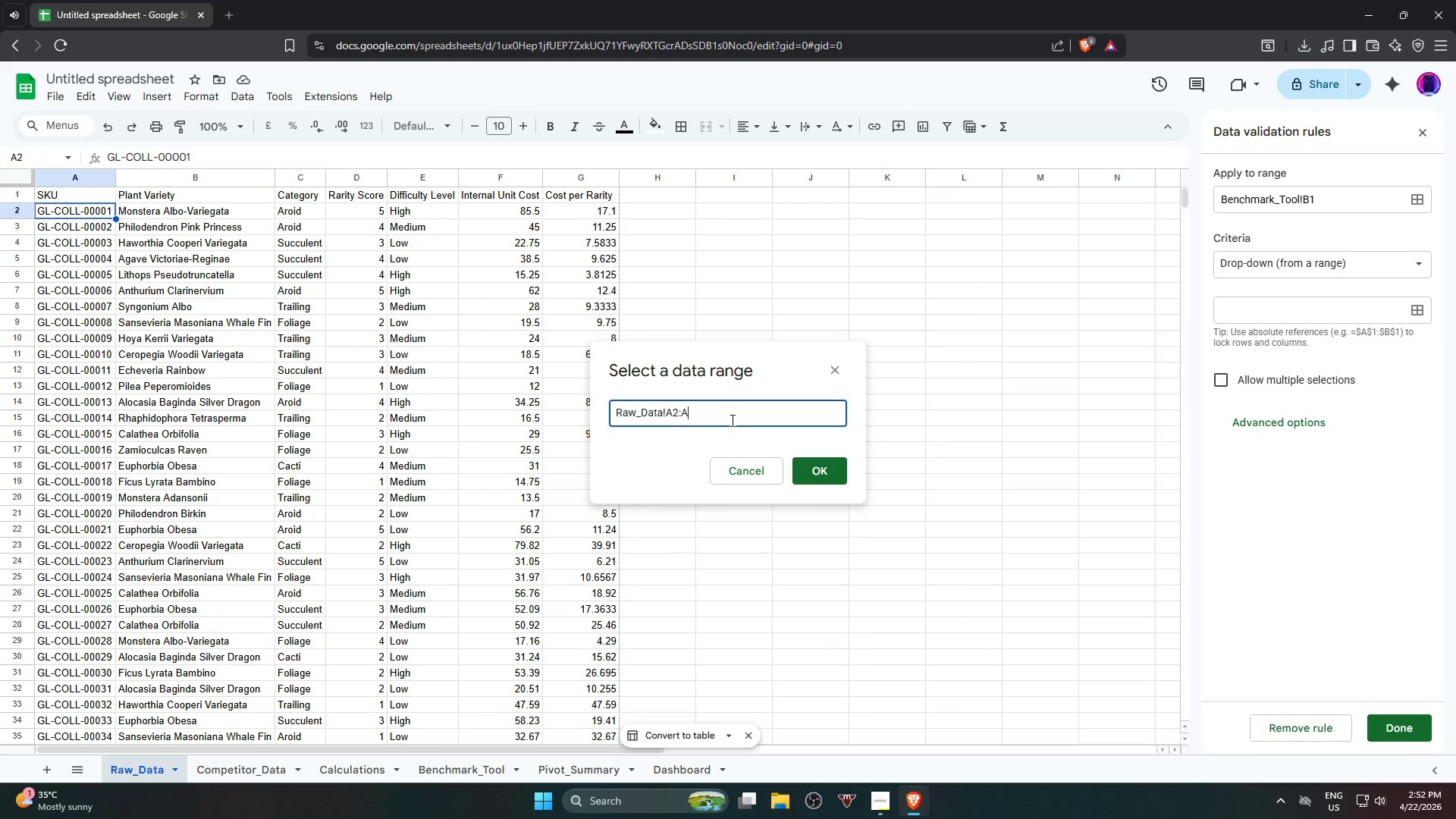 
key(A)
 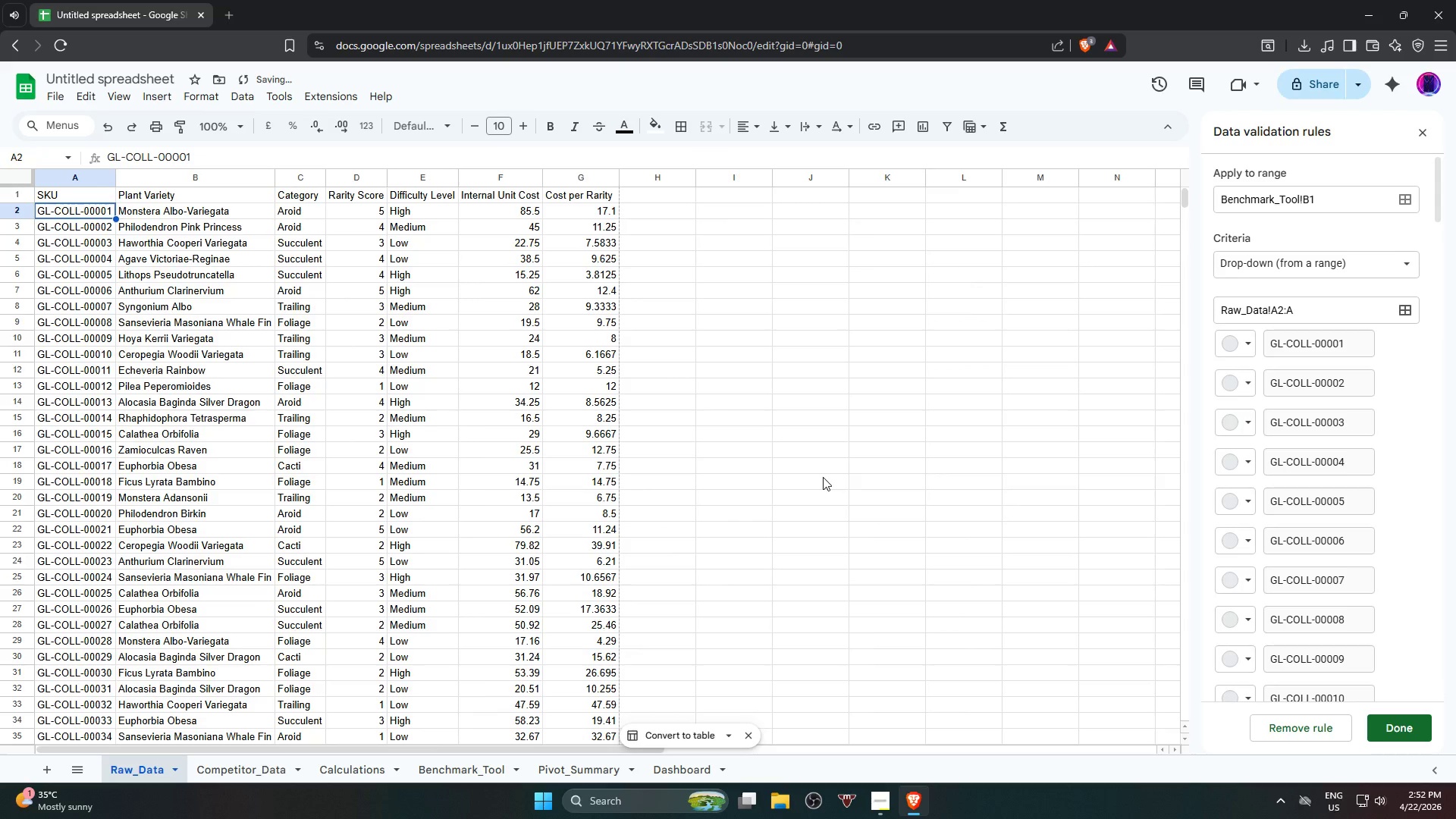 
scroll: coordinate [1326, 566], scroll_direction: down, amount: 50.0
 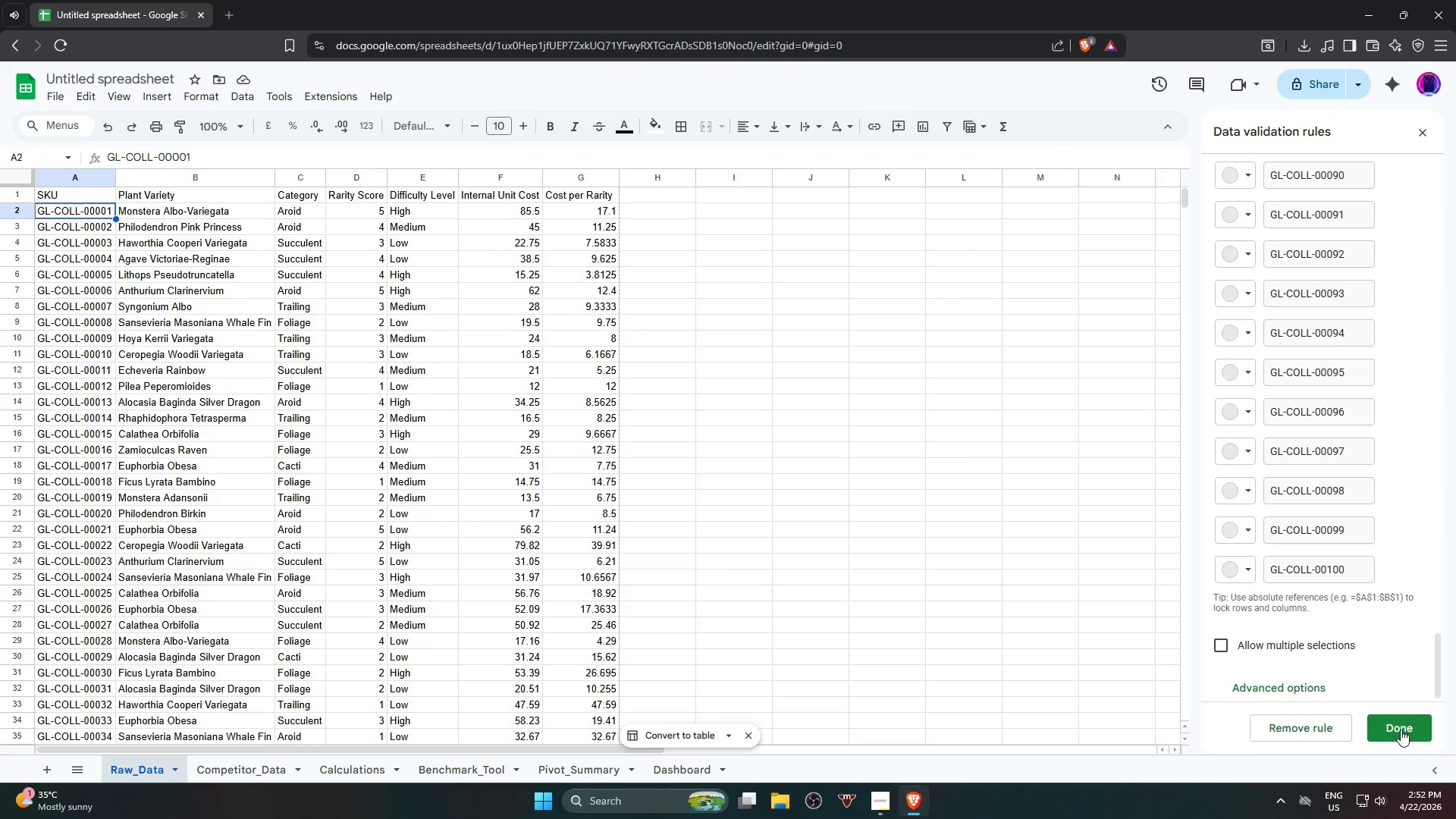 
left_click([1401, 730])
 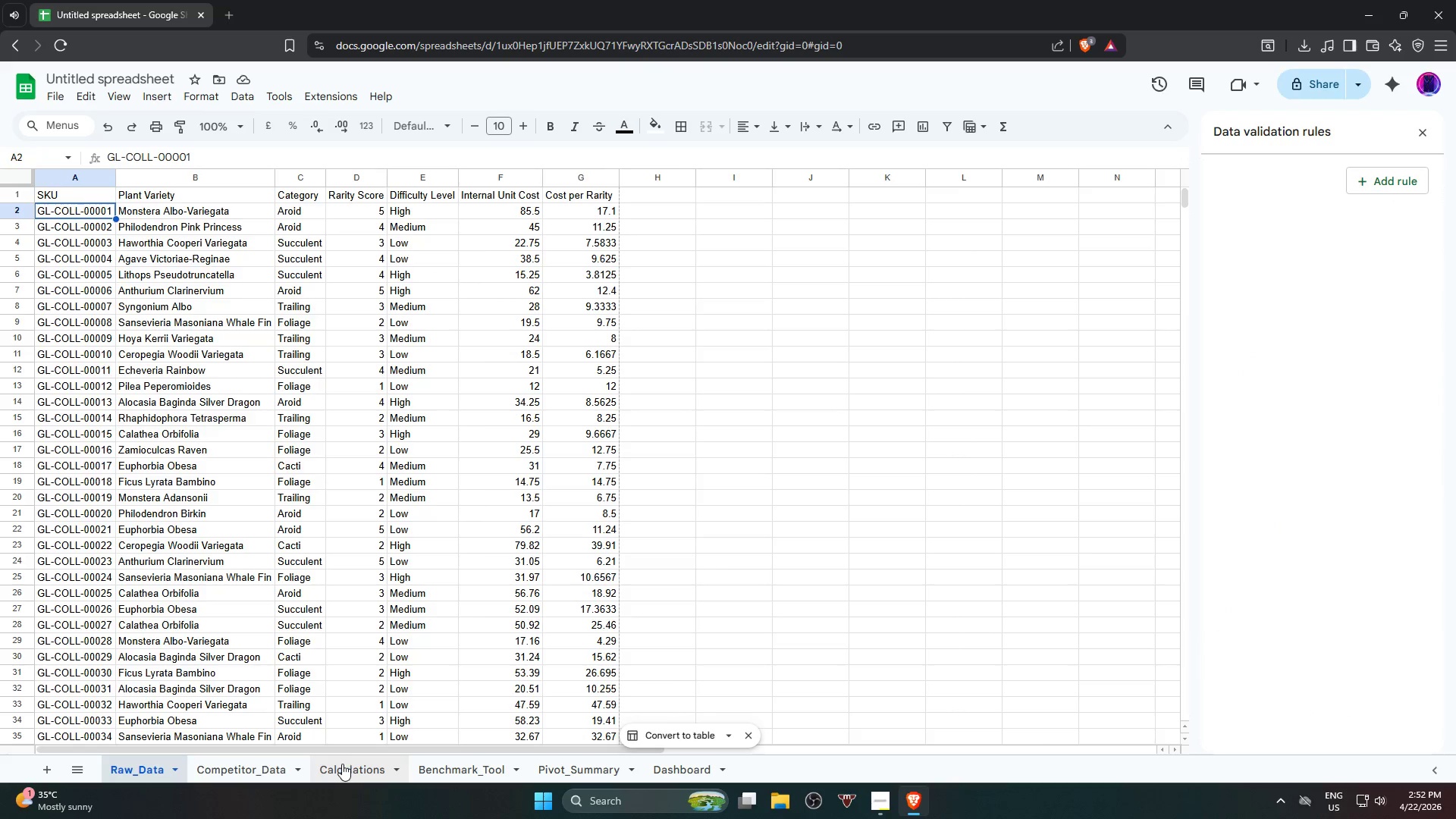 
left_click([457, 767])
 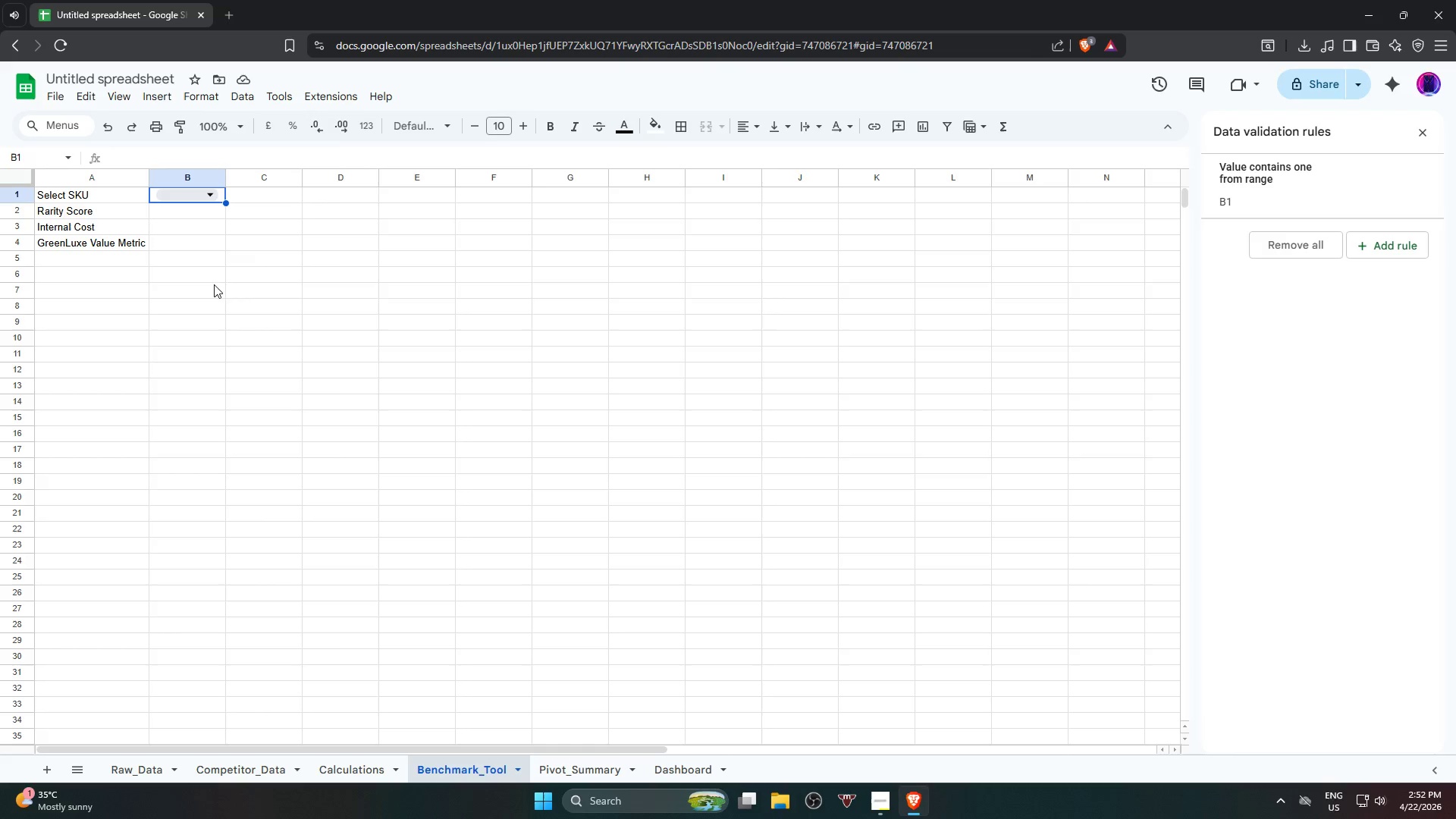 
left_click([185, 212])
 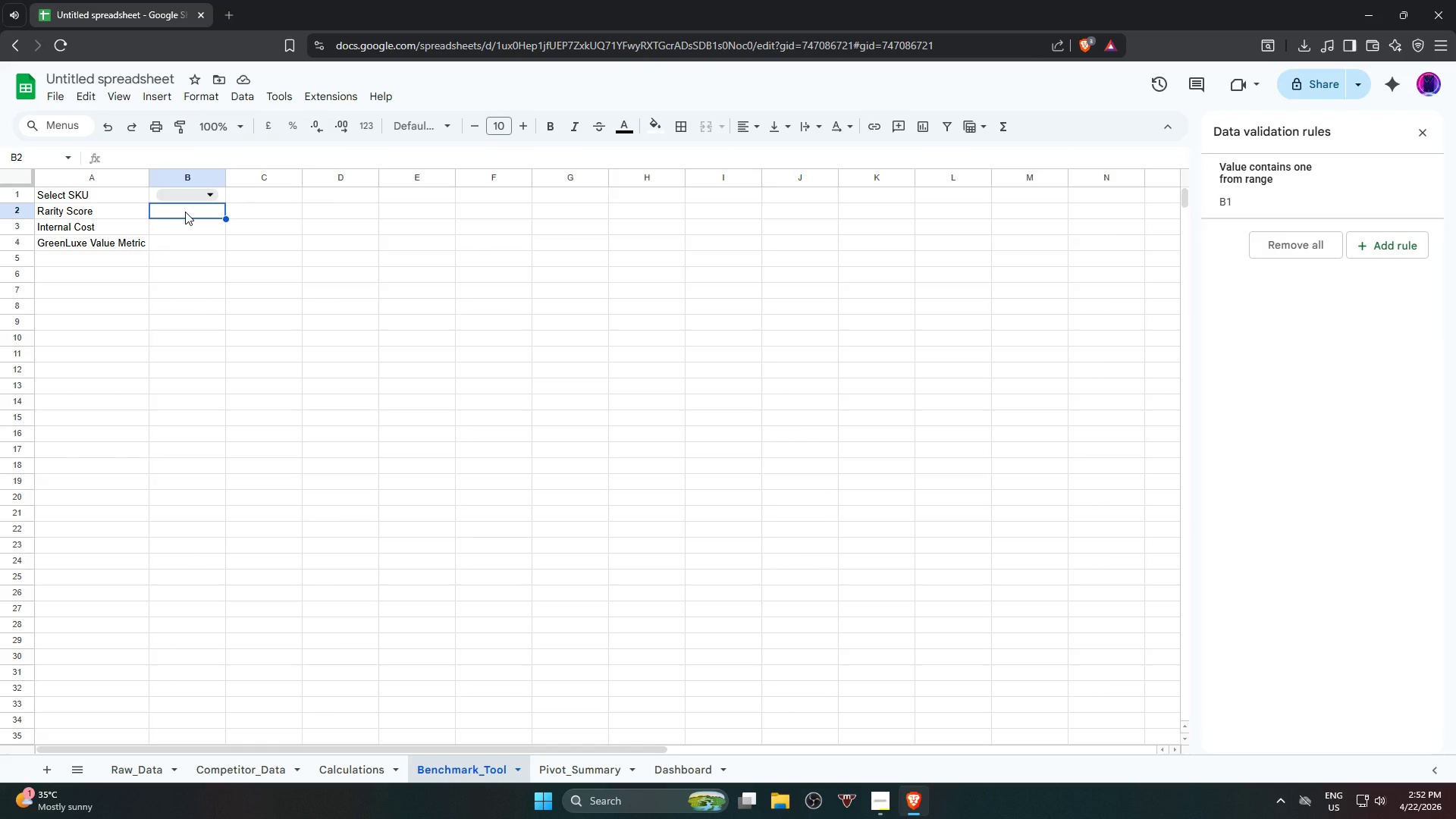 
type(=IFER)
 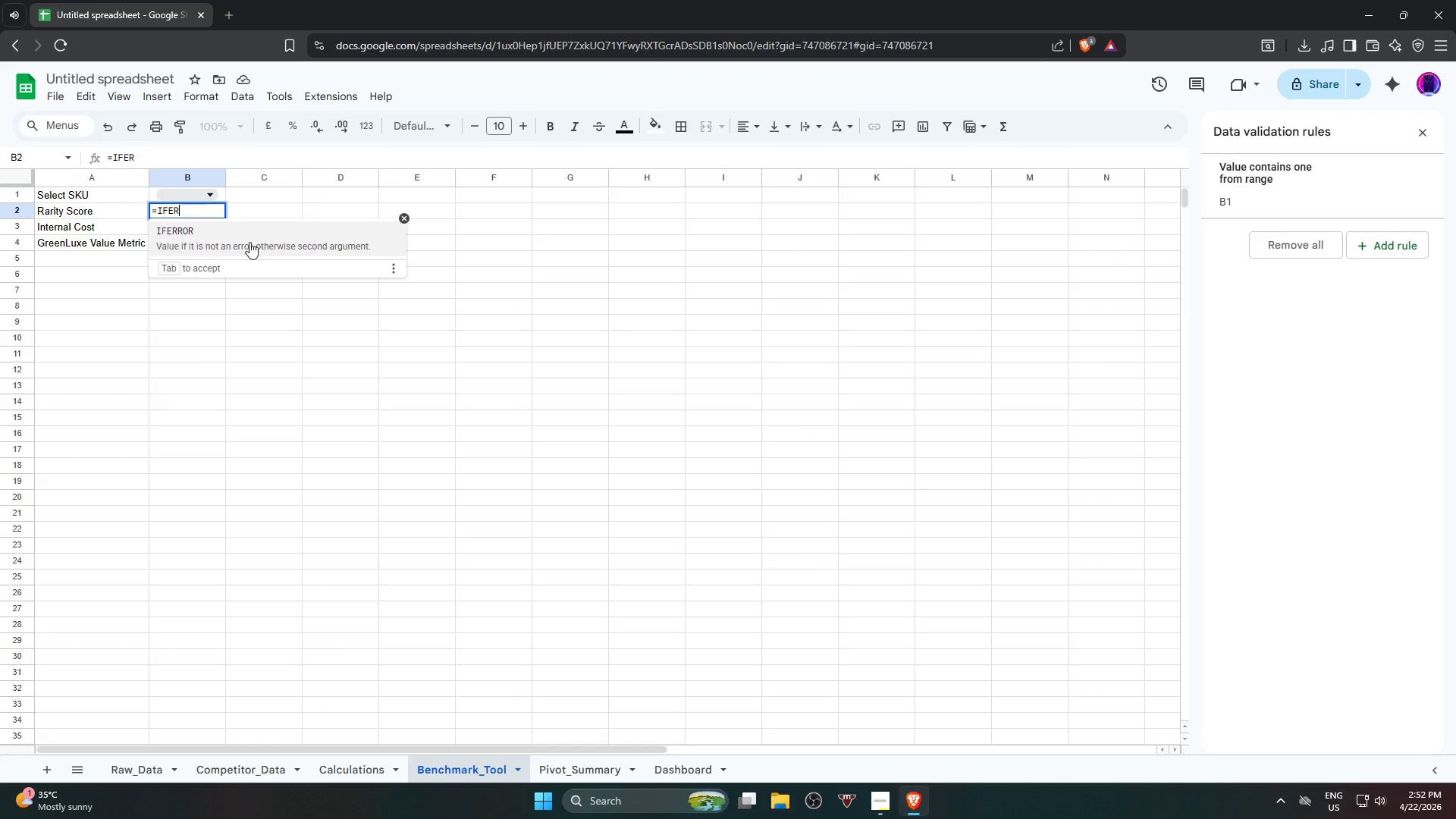 
left_click([250, 242])
 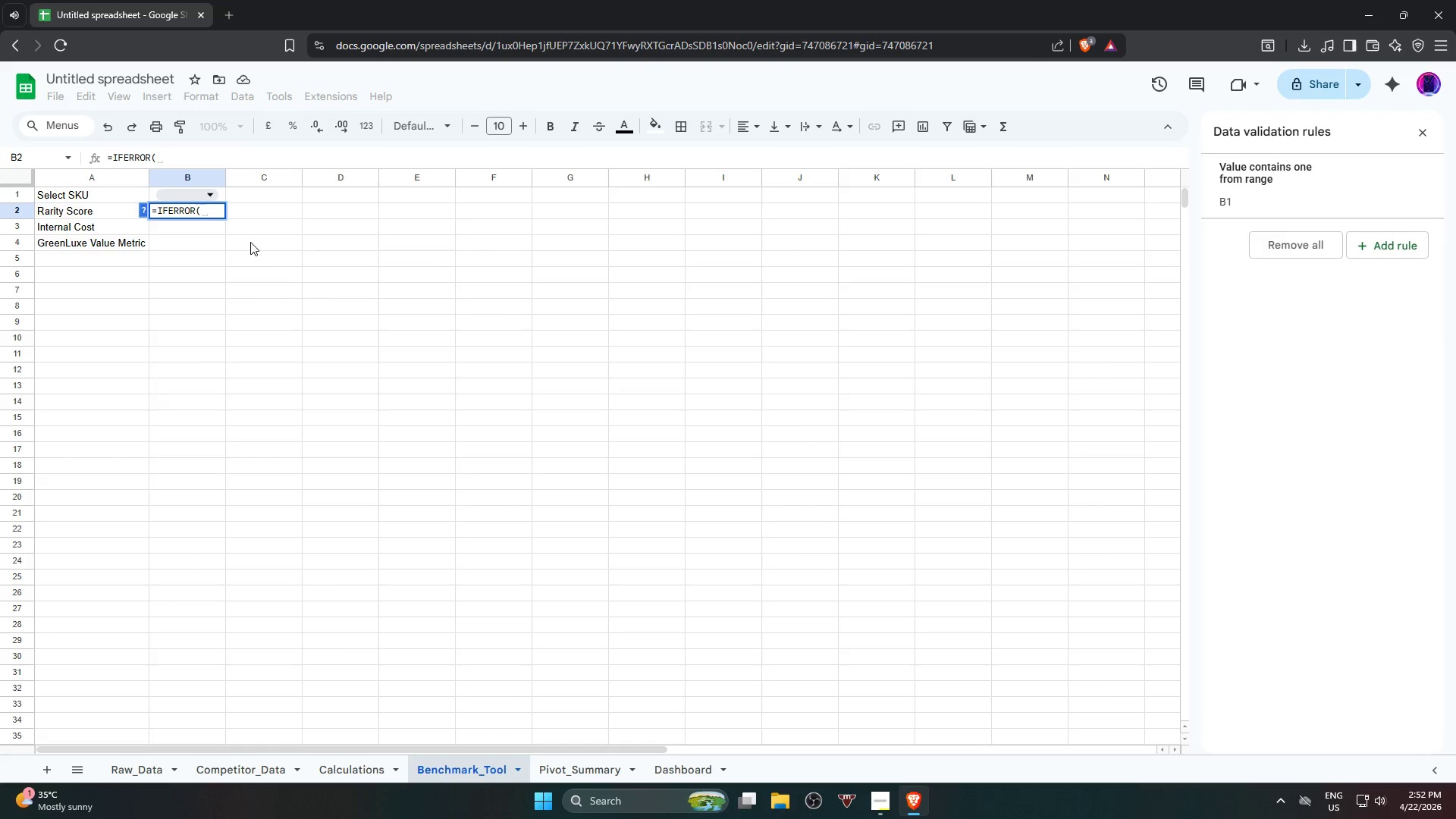 
type(VLOO)
 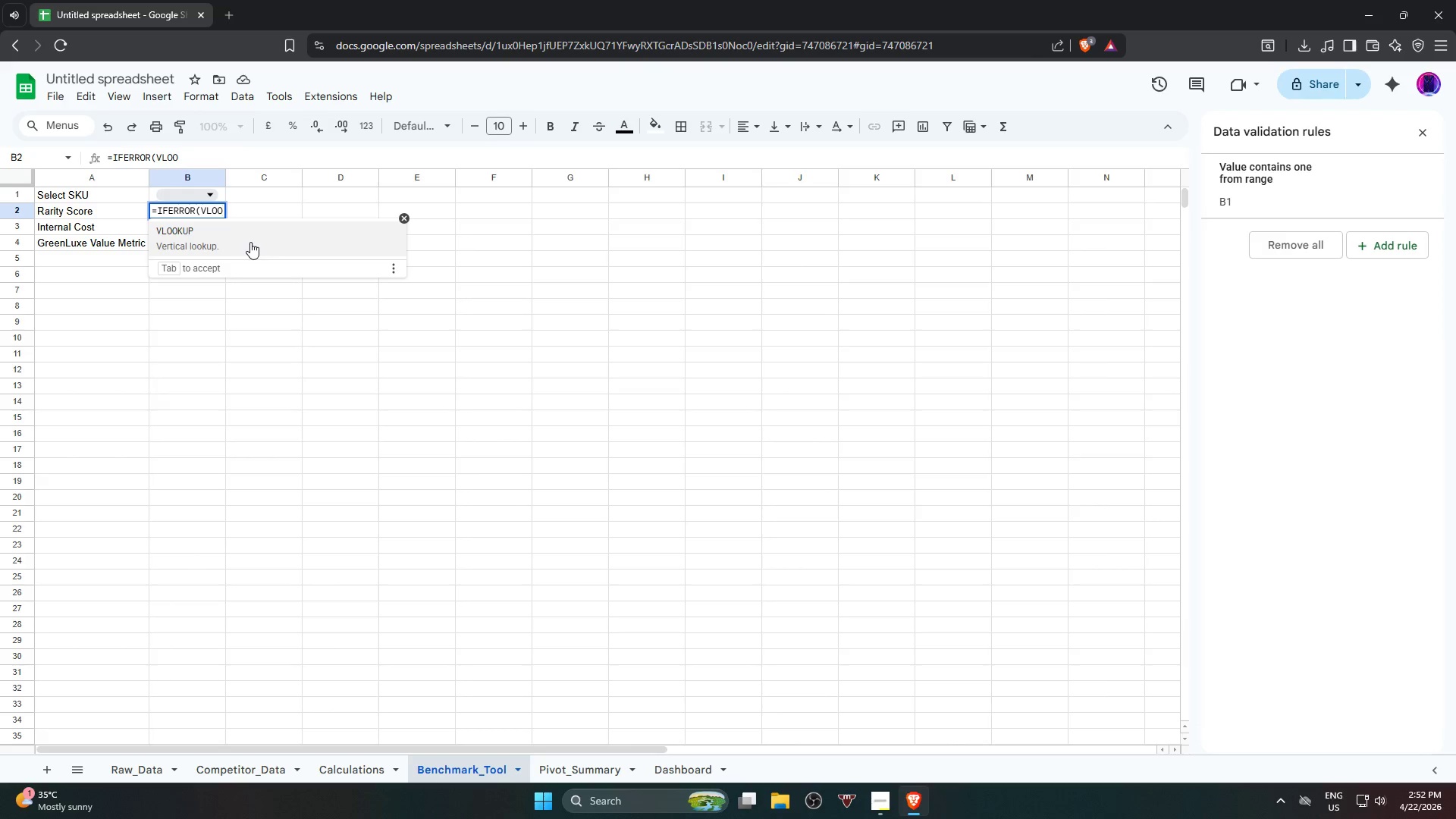 
left_click([250, 242])
 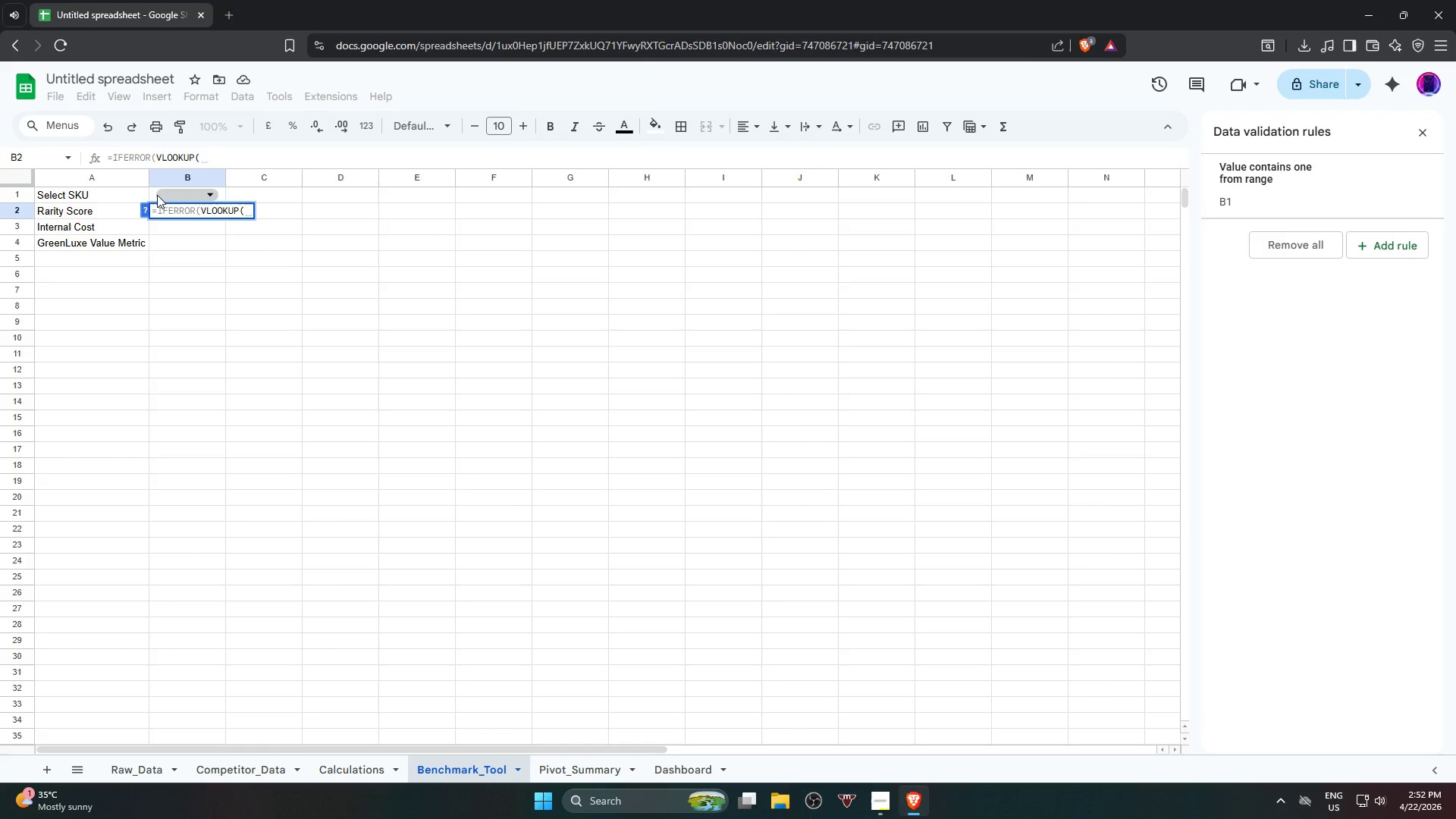 
left_click([154, 195])
 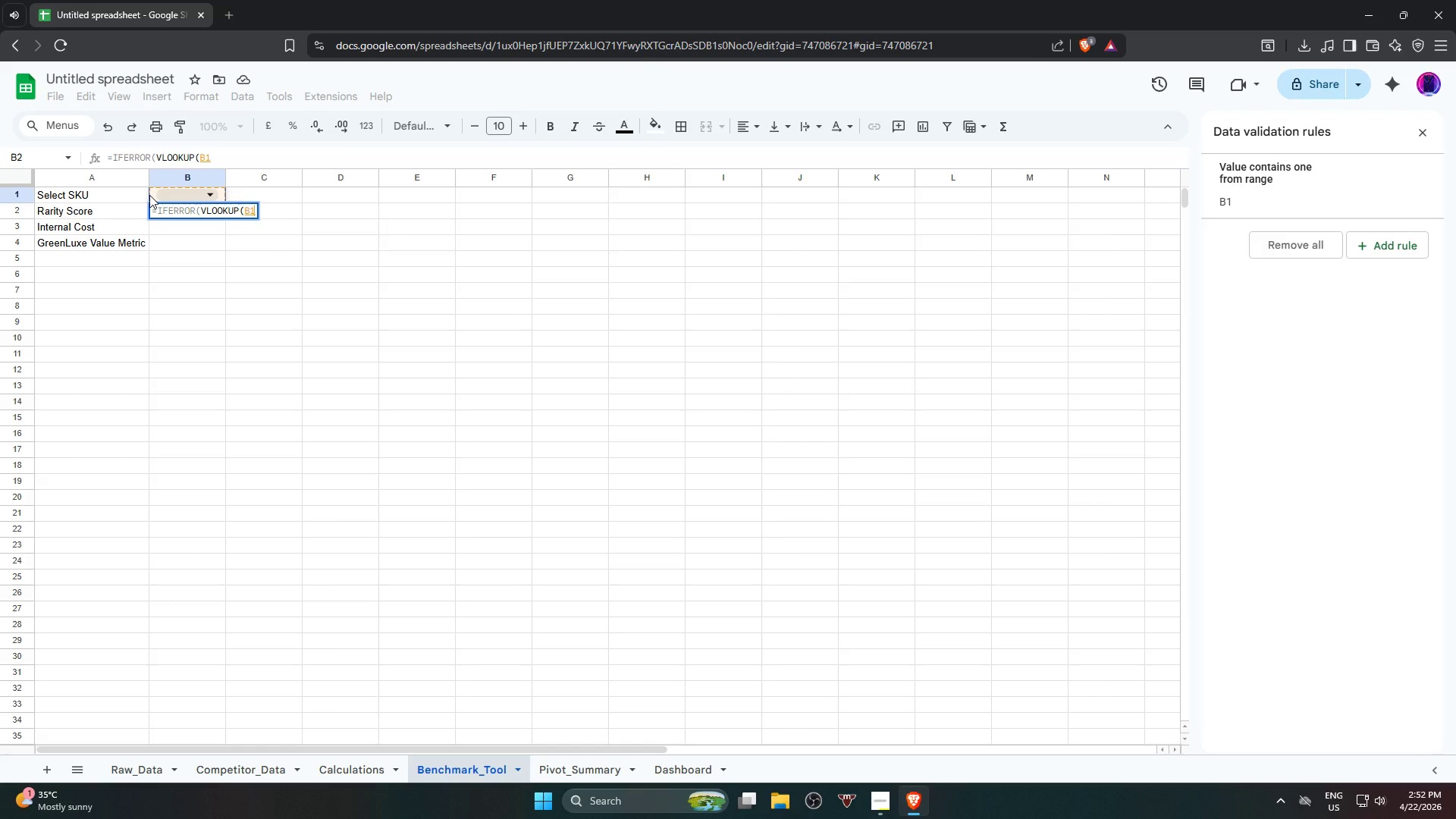 
key(Comma)
 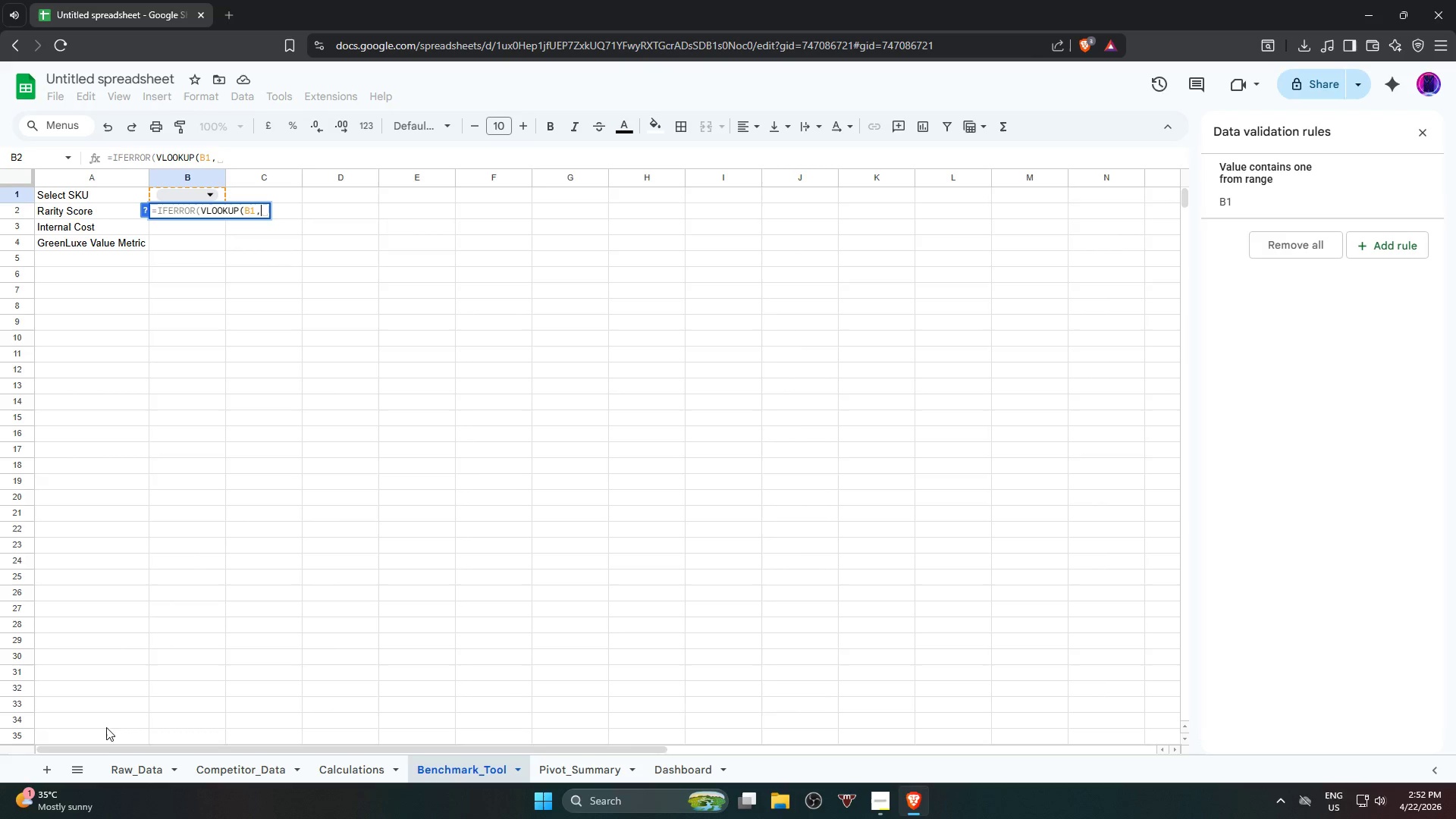 
left_click([119, 770])
 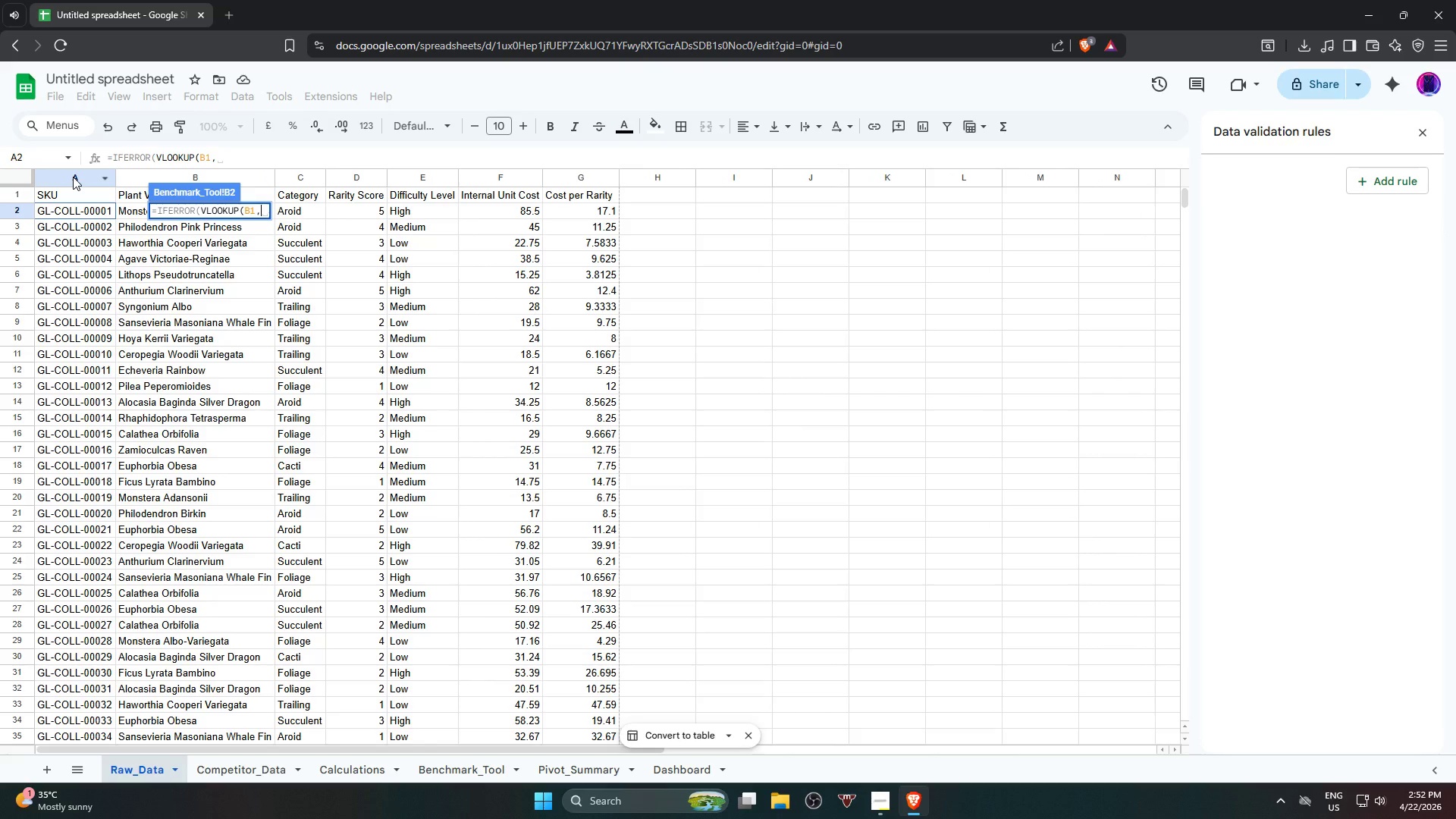 
left_click([73, 177])
 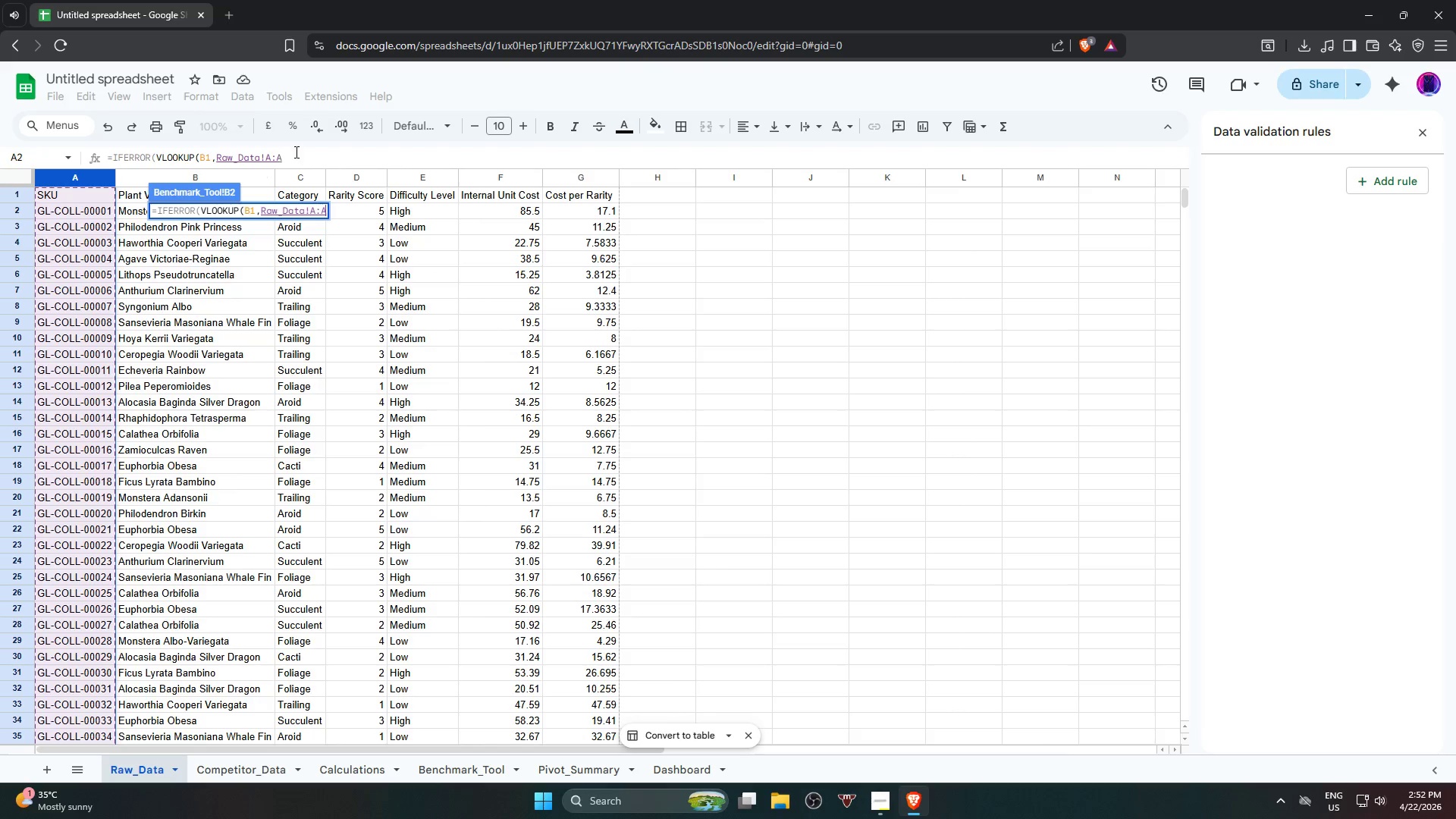 
left_click([297, 152])
 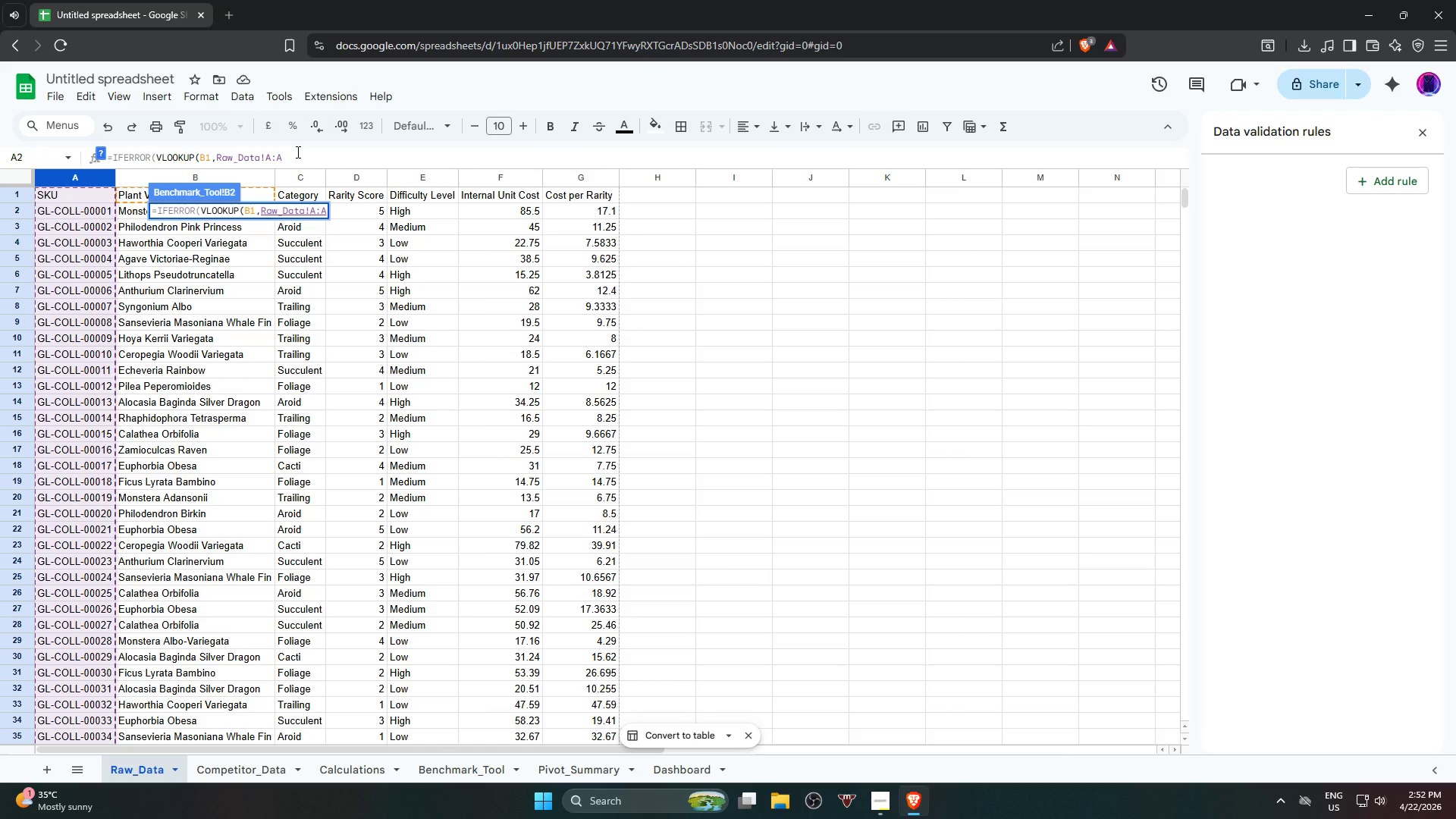 
key(Backspace)
 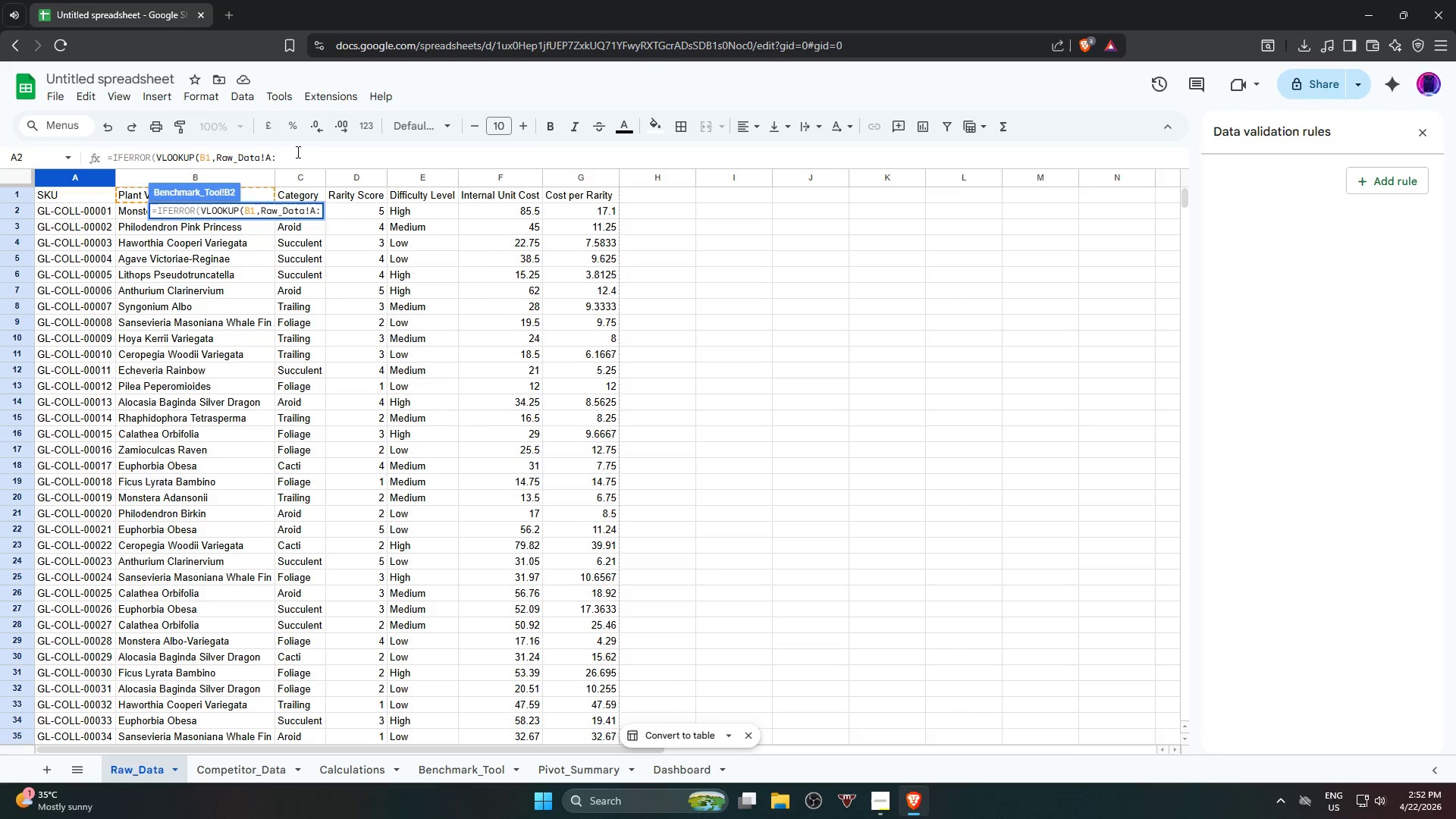 
key(D)
 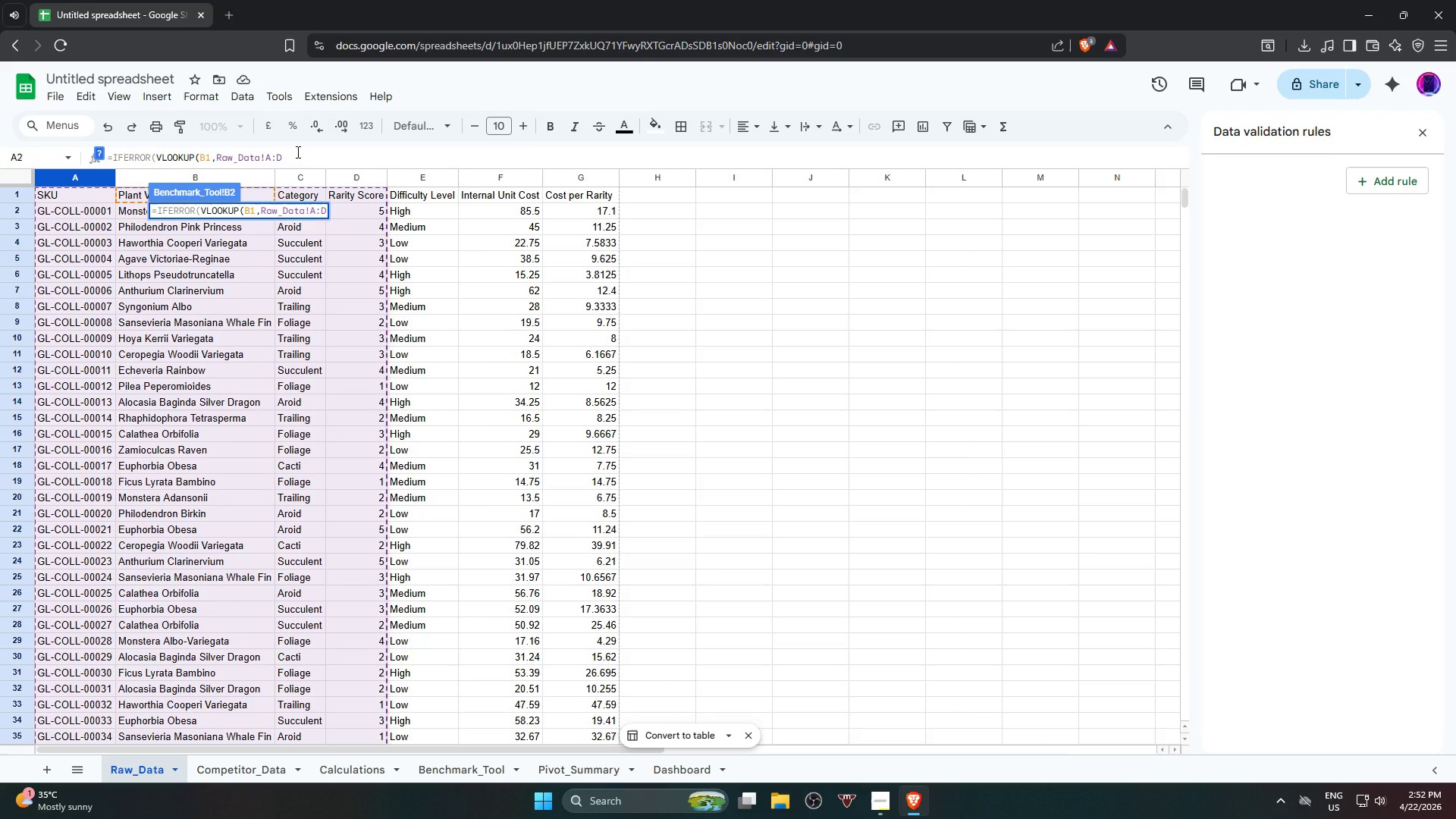 
wait(5.31)
 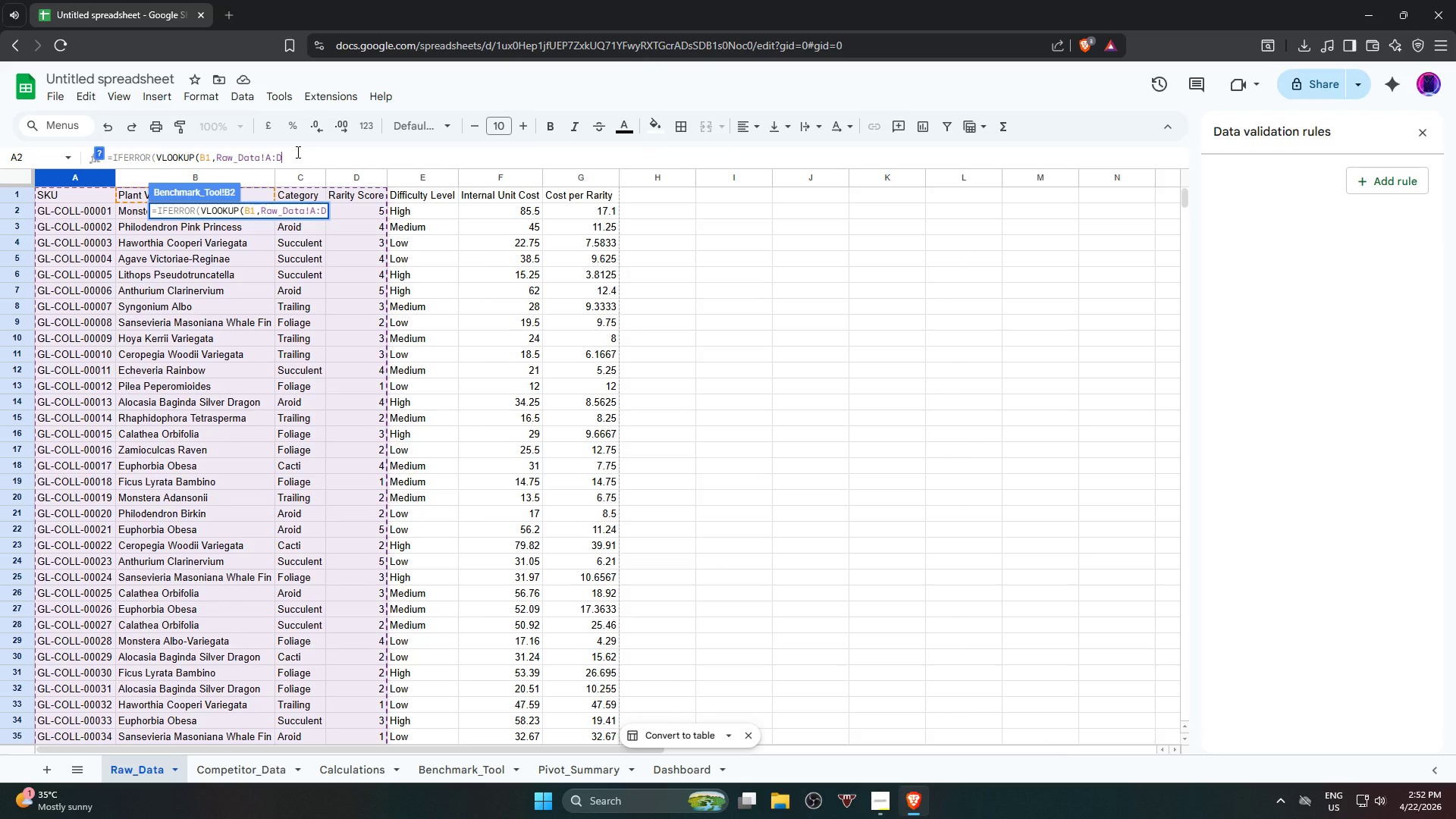 
type(,4,FAL)
 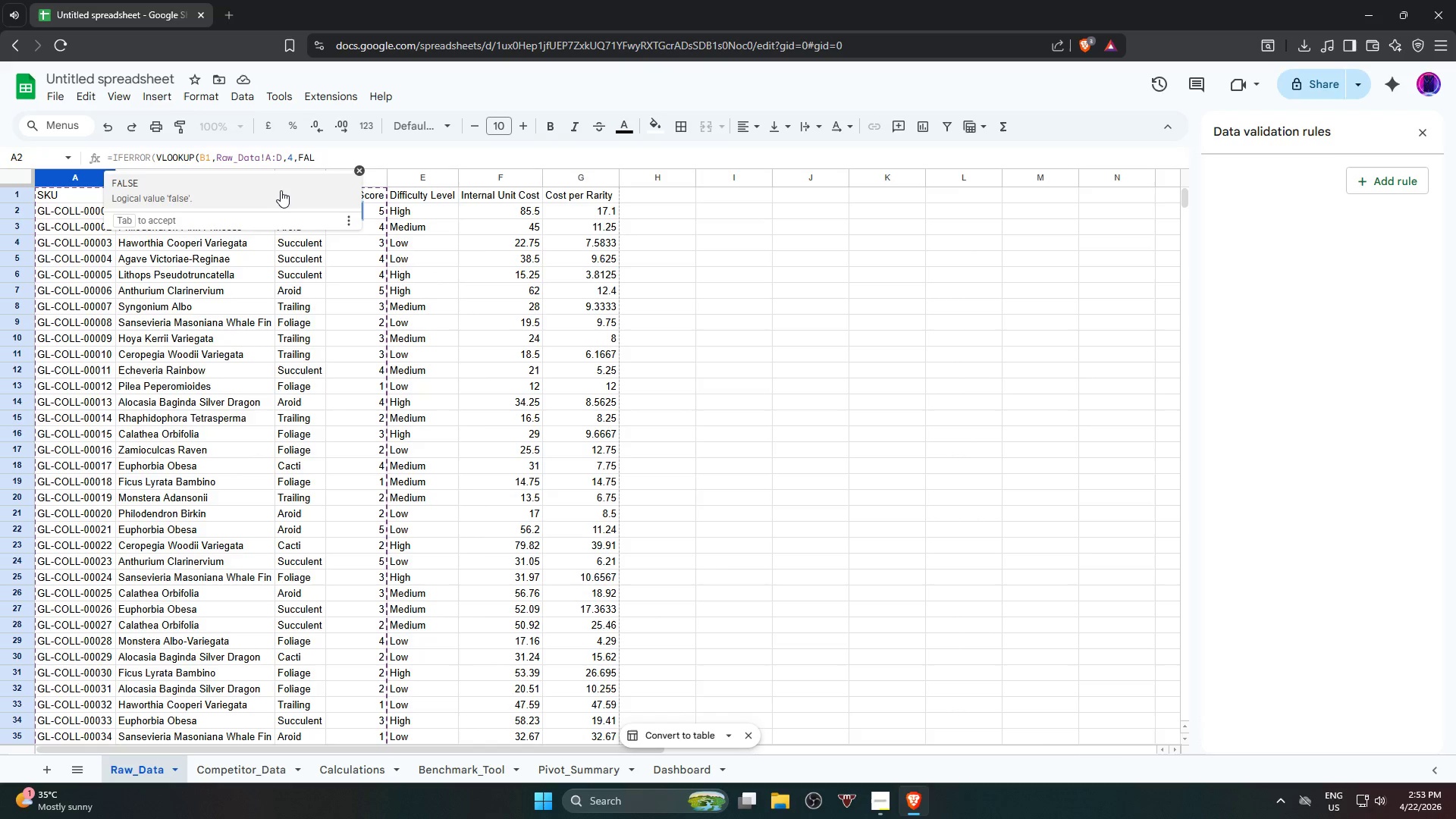 
left_click([281, 190])
 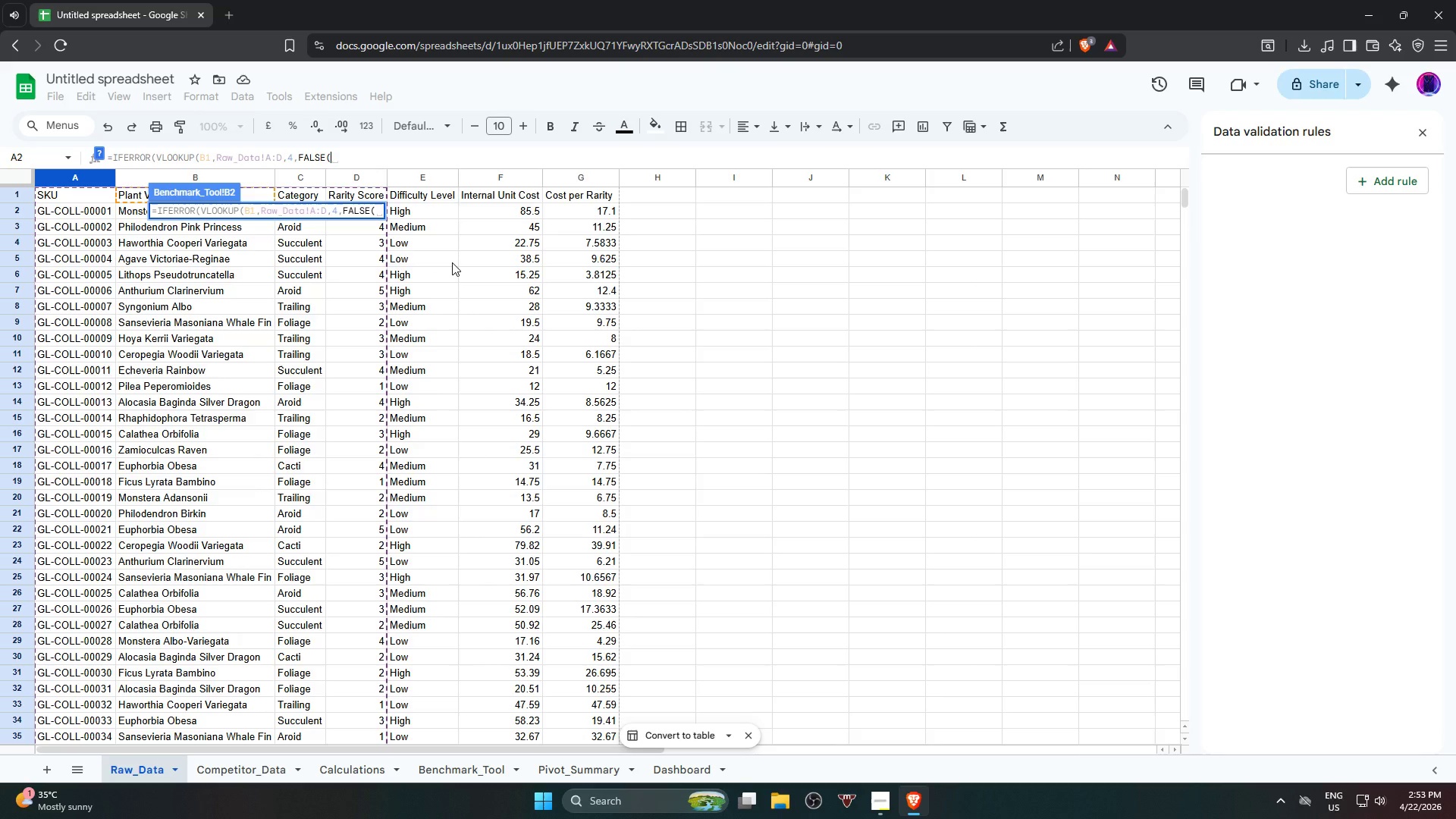 
wait(8.36)
 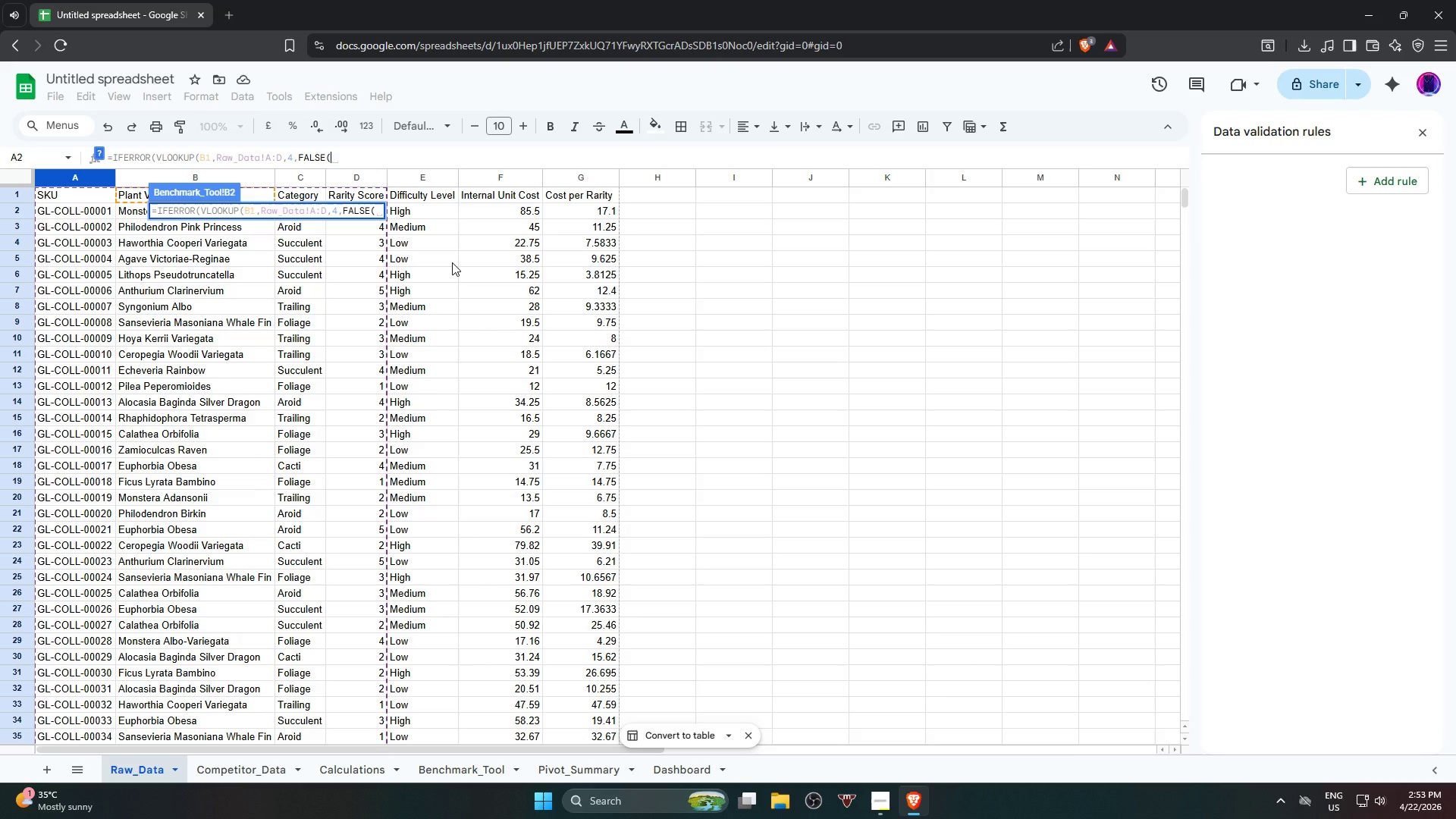 
key(Comma)
 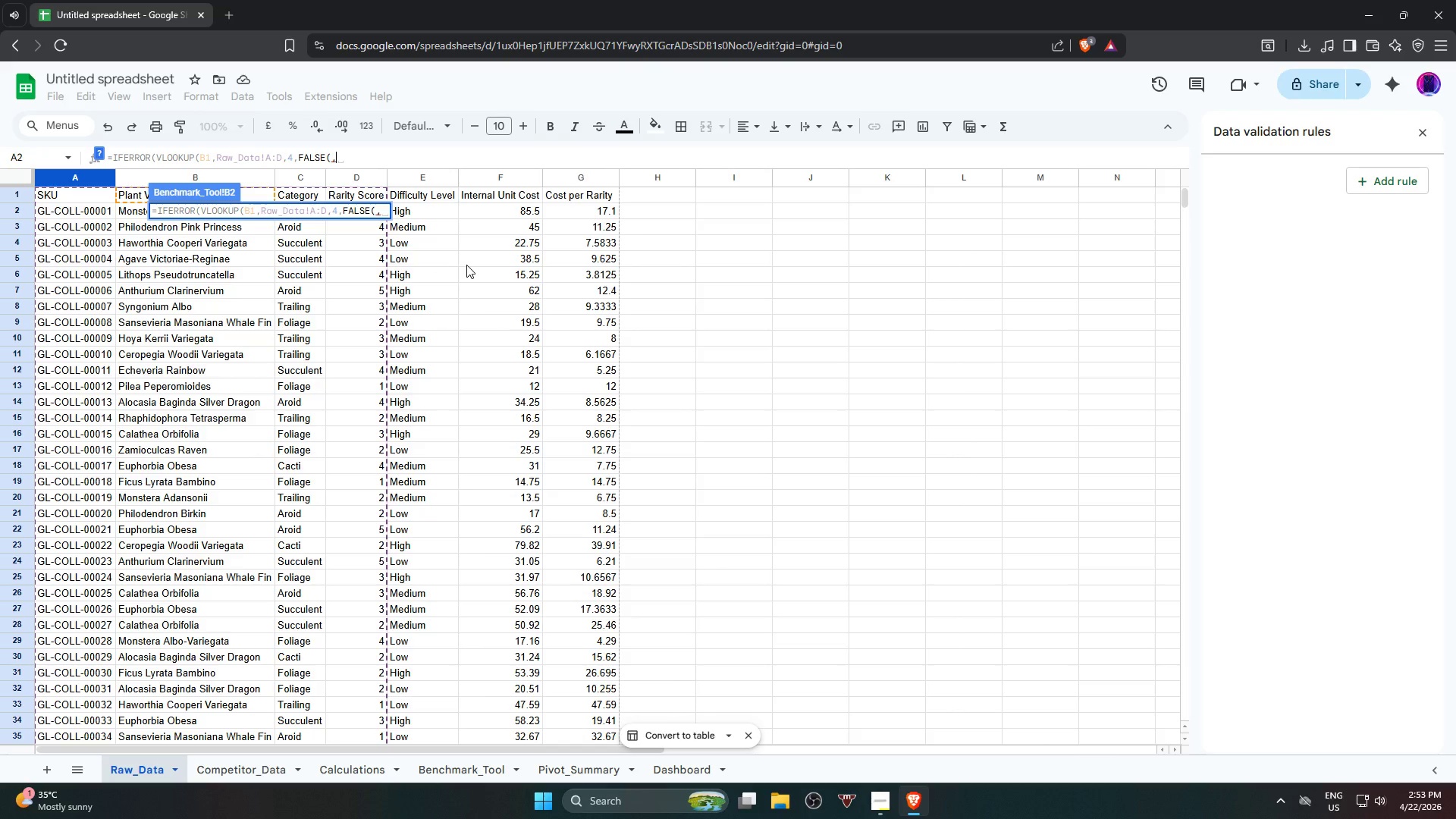 
key(Shift+Quote)
 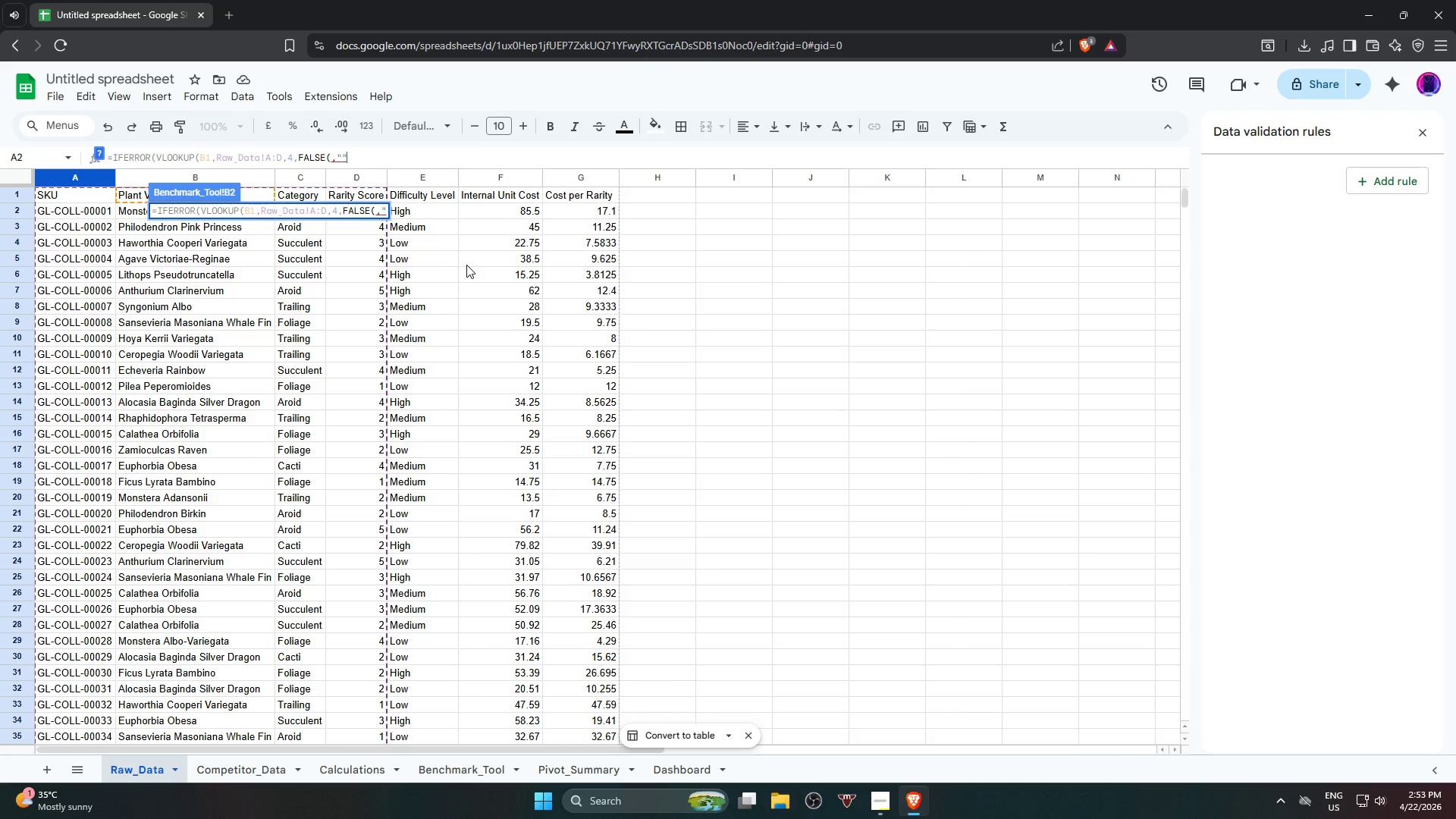 
key(Shift+Quote)
 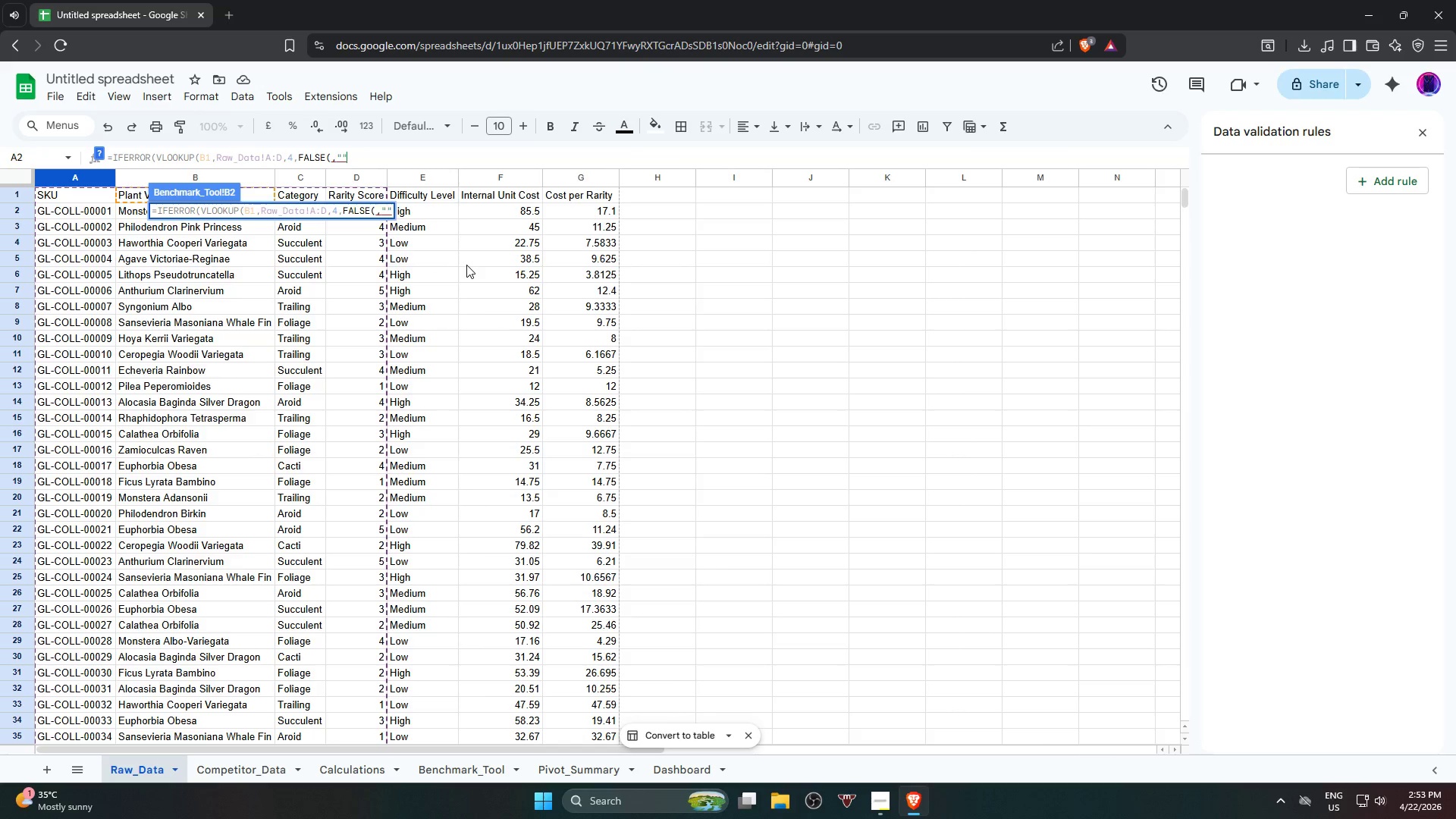 
key(Shift+0)
 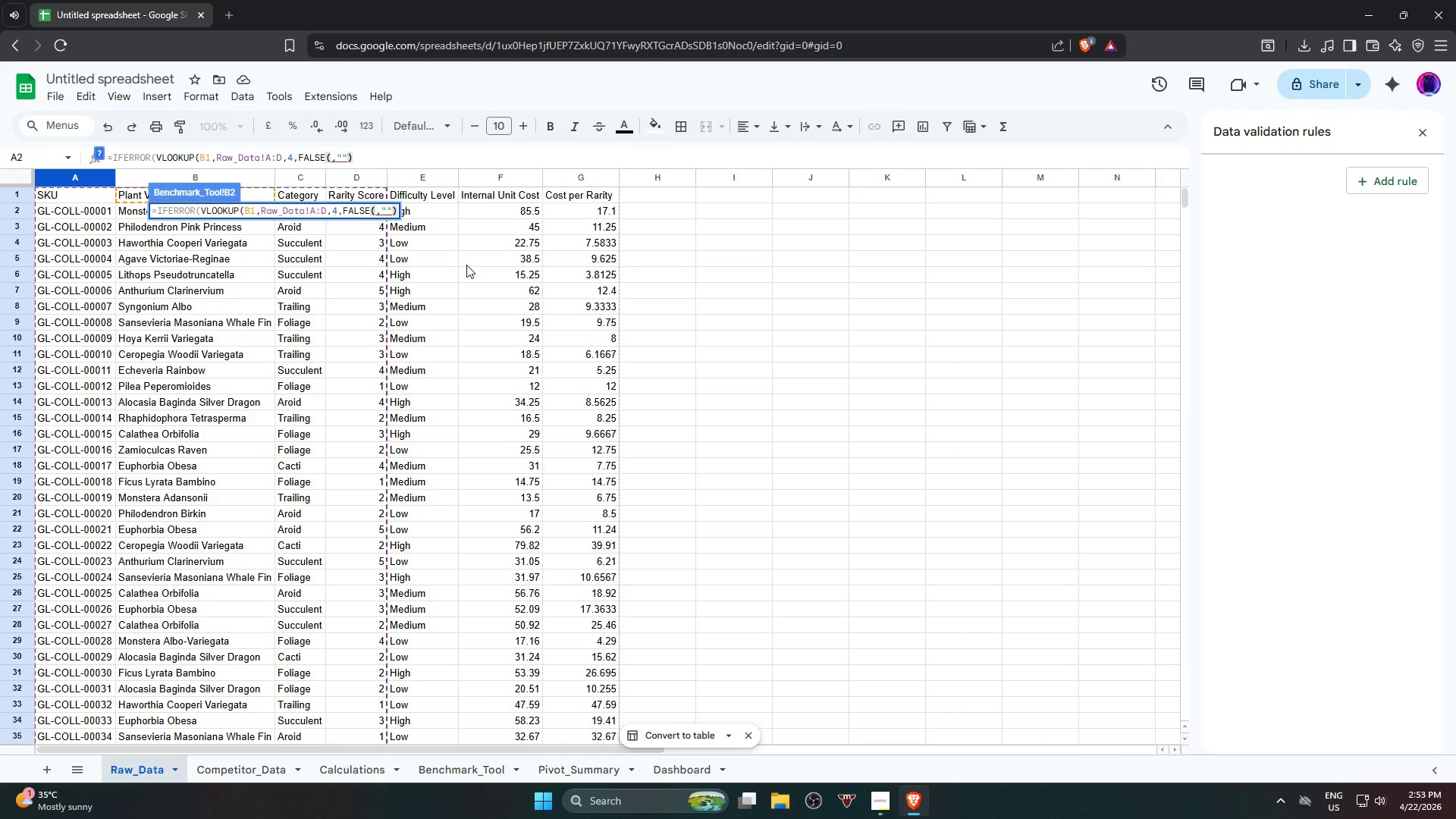 
key(Enter)
 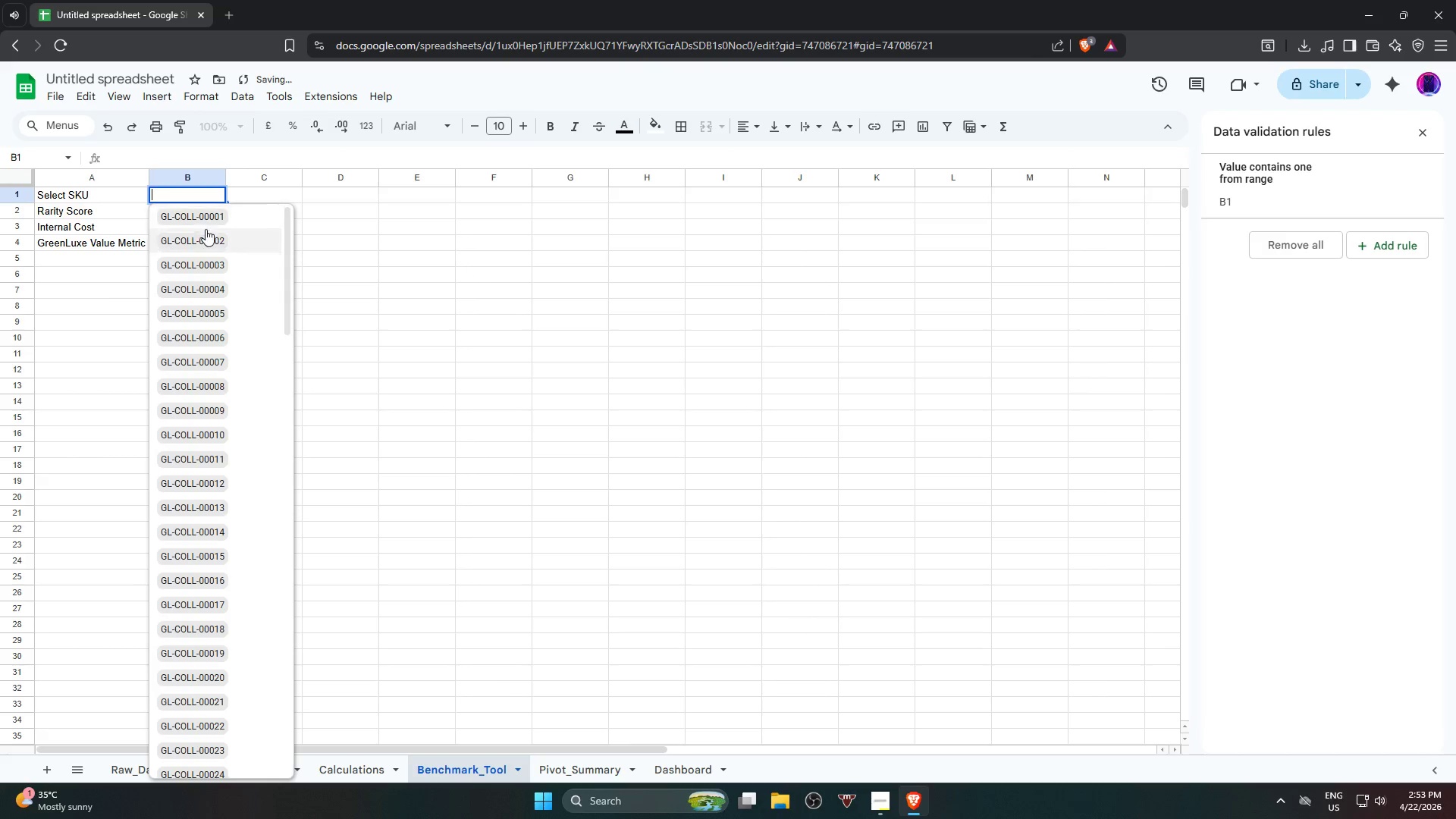 
left_click([223, 219])
 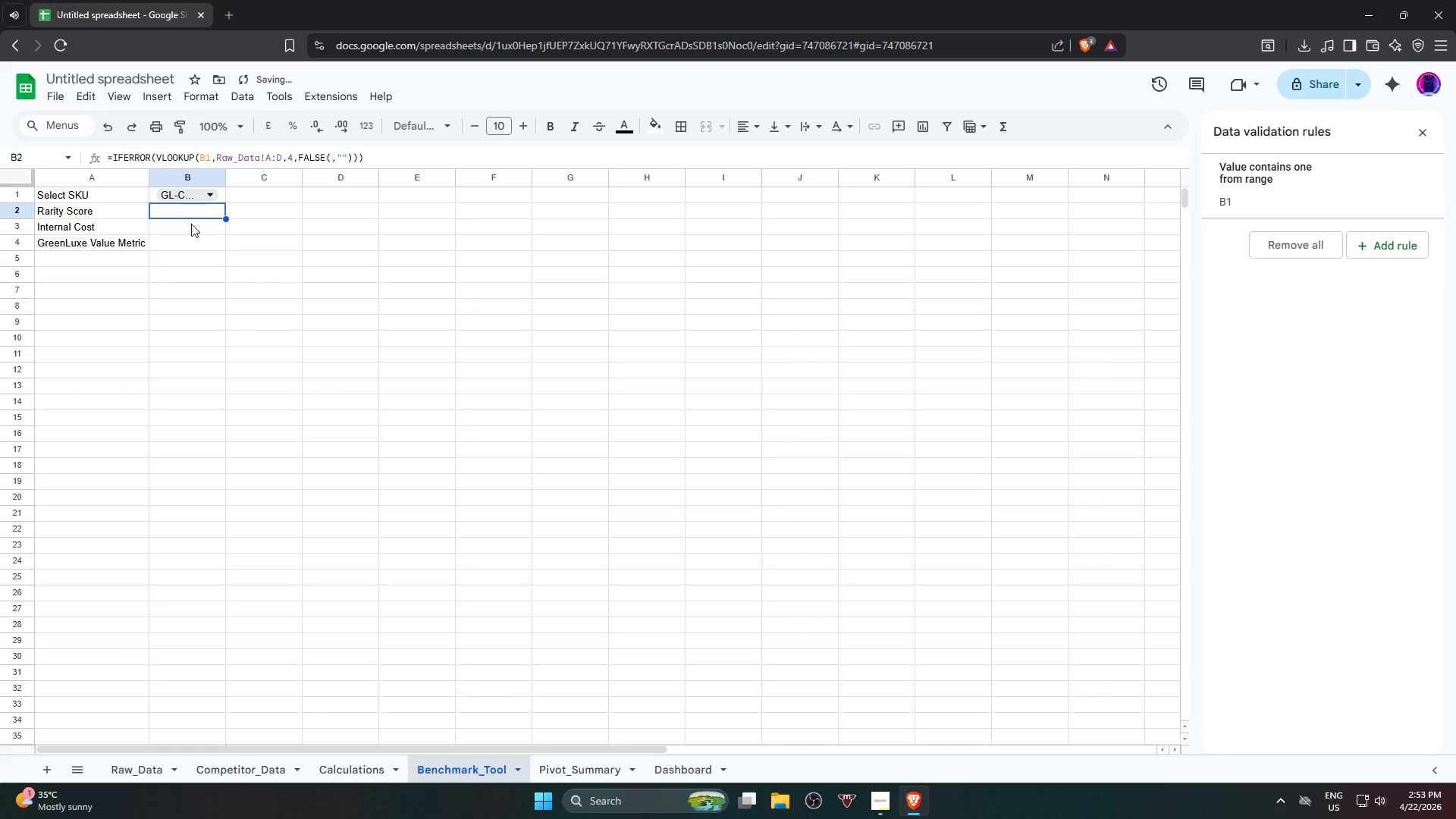 
left_click([202, 198])
 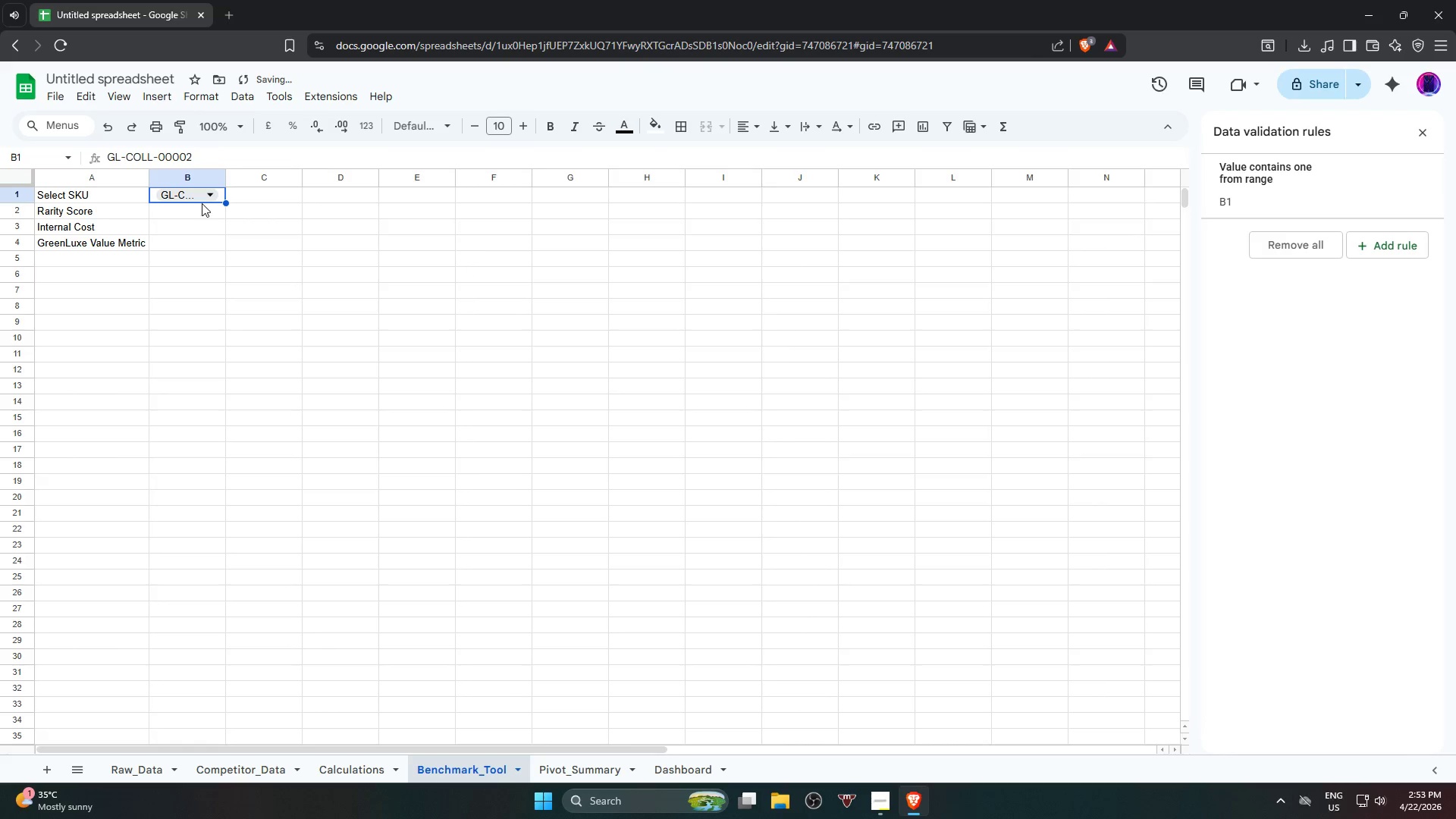 
left_click([200, 196])
 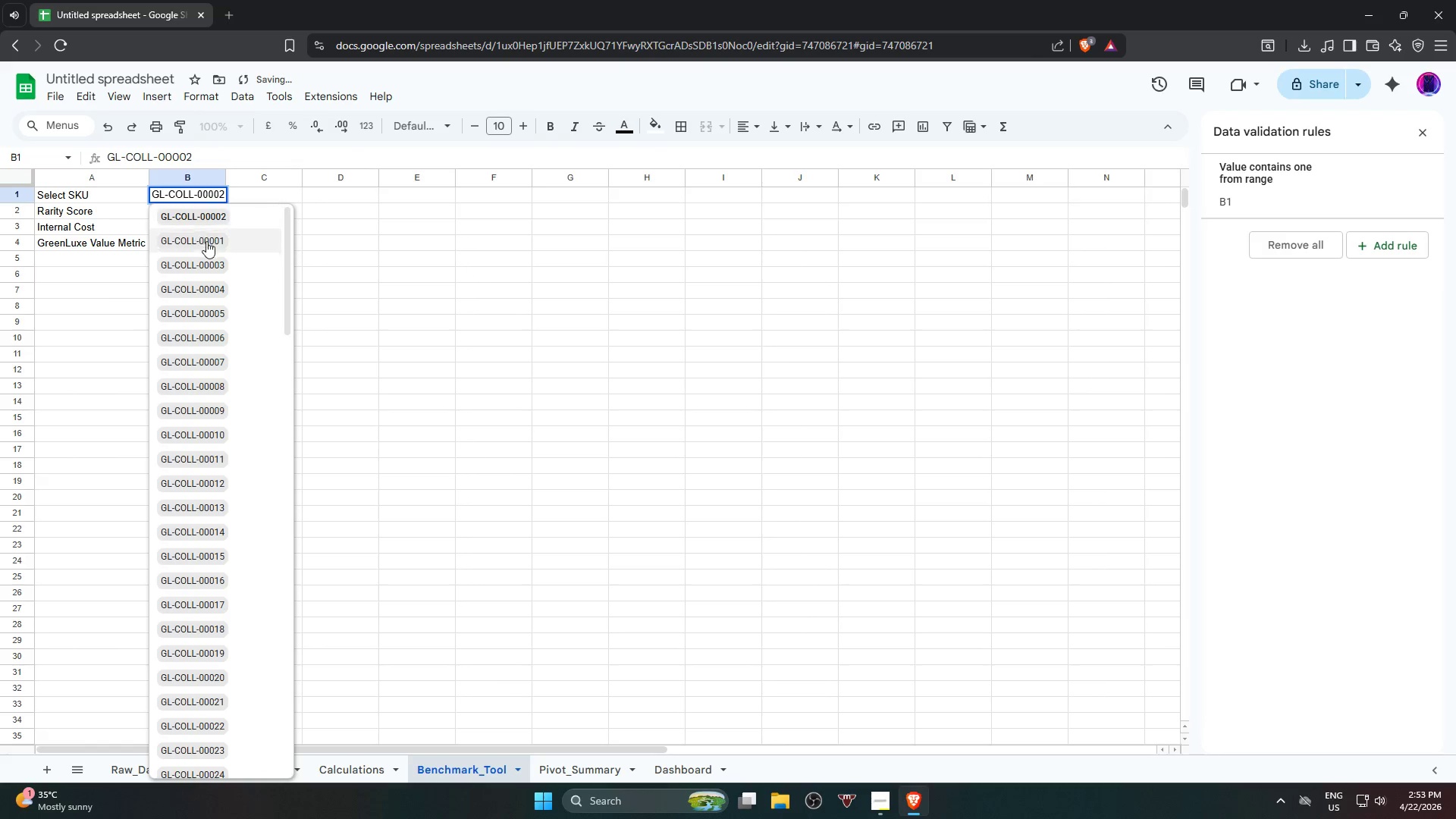 
scroll: coordinate [209, 247], scroll_direction: up, amount: 2.0
 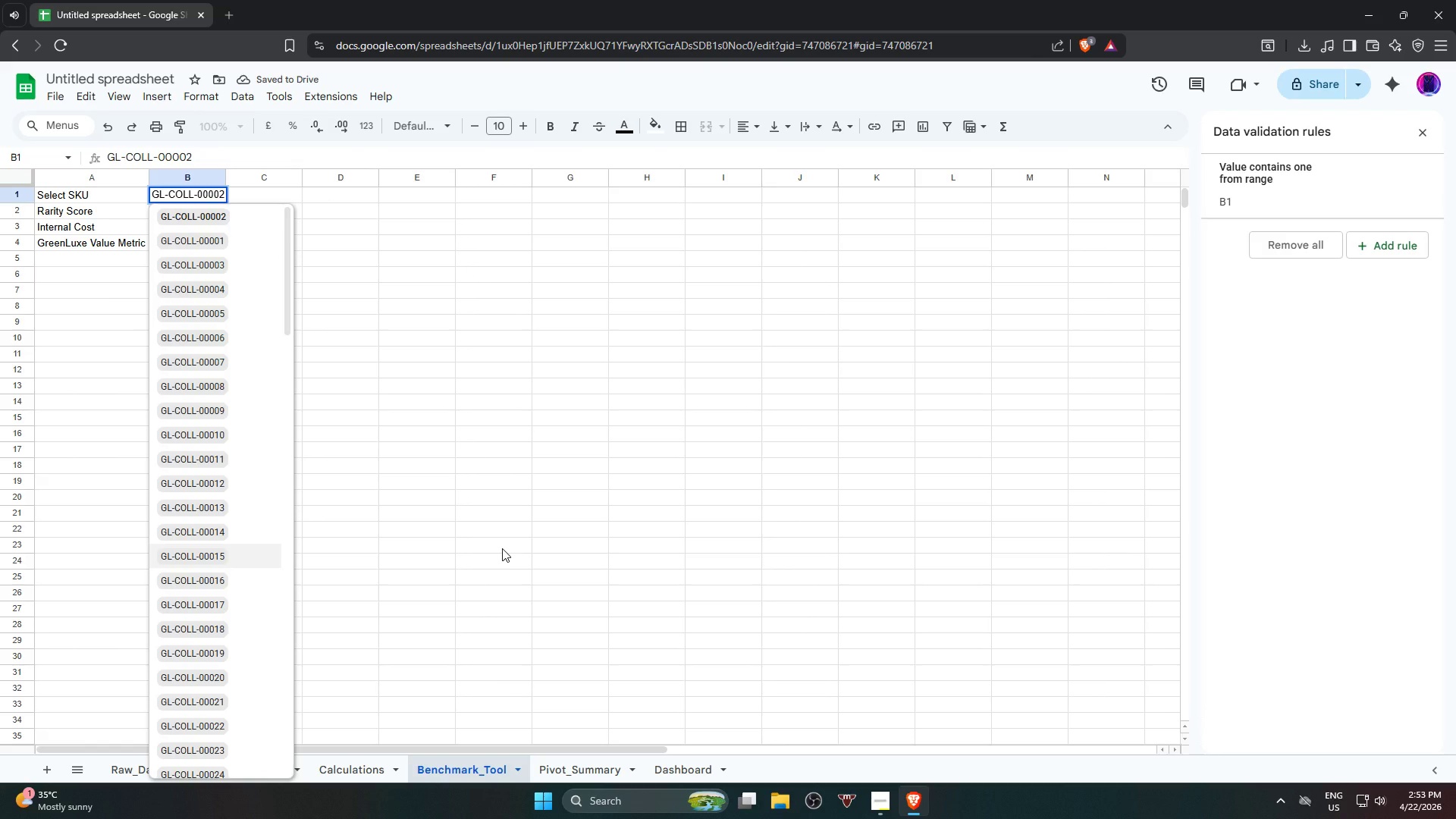 
left_click([502, 548])
 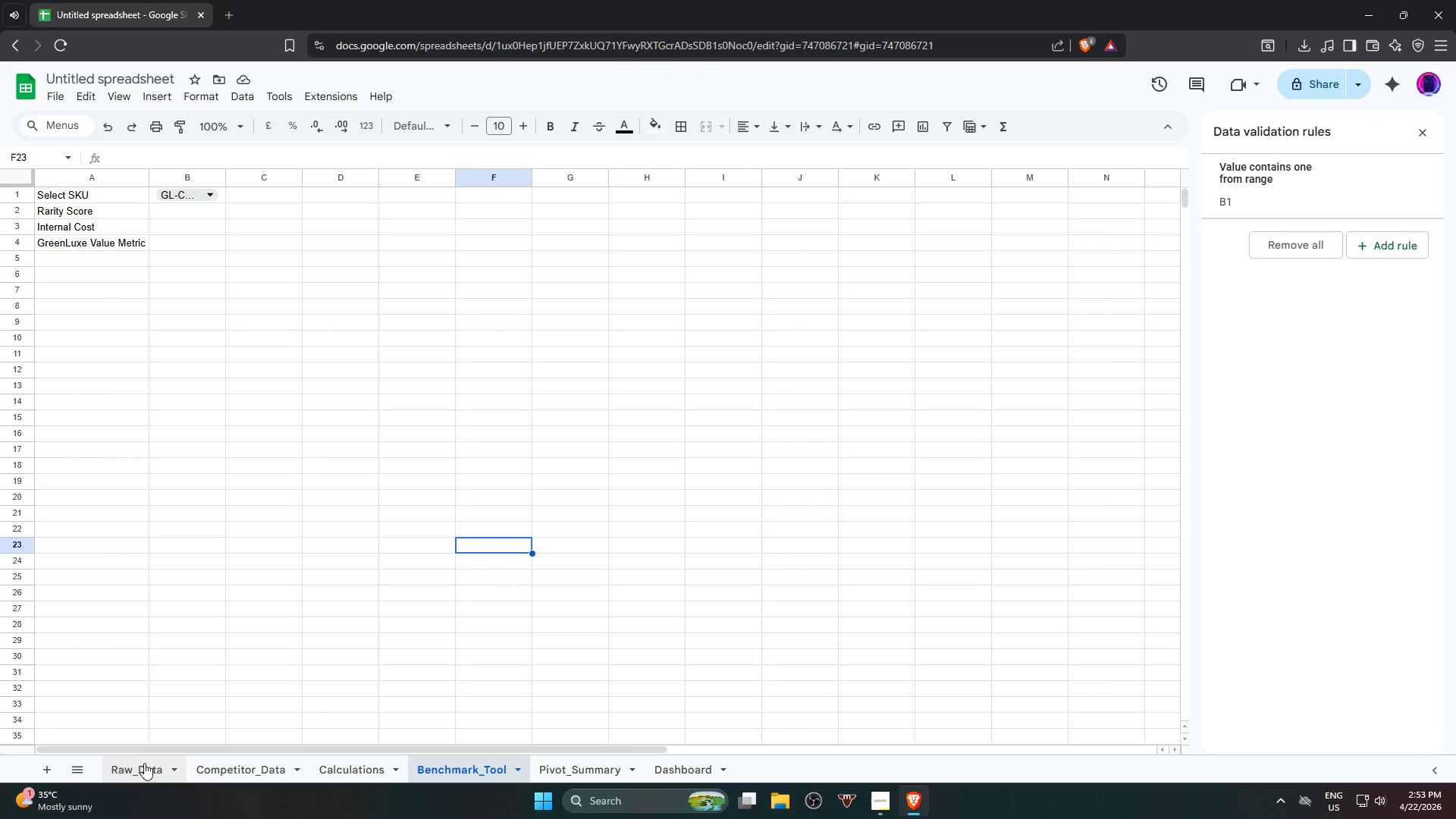 
left_click([134, 767])
 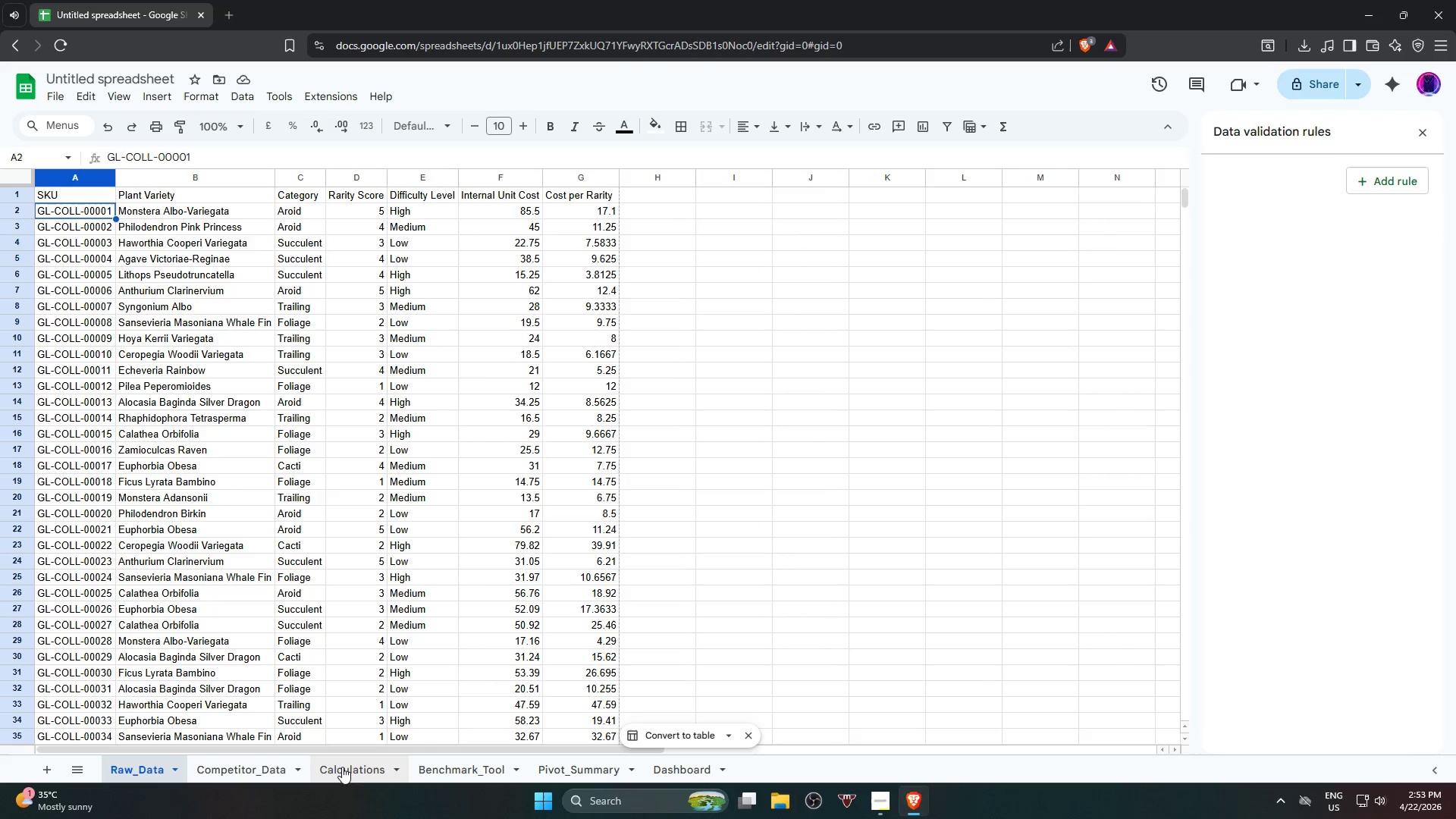 
wait(12.44)
 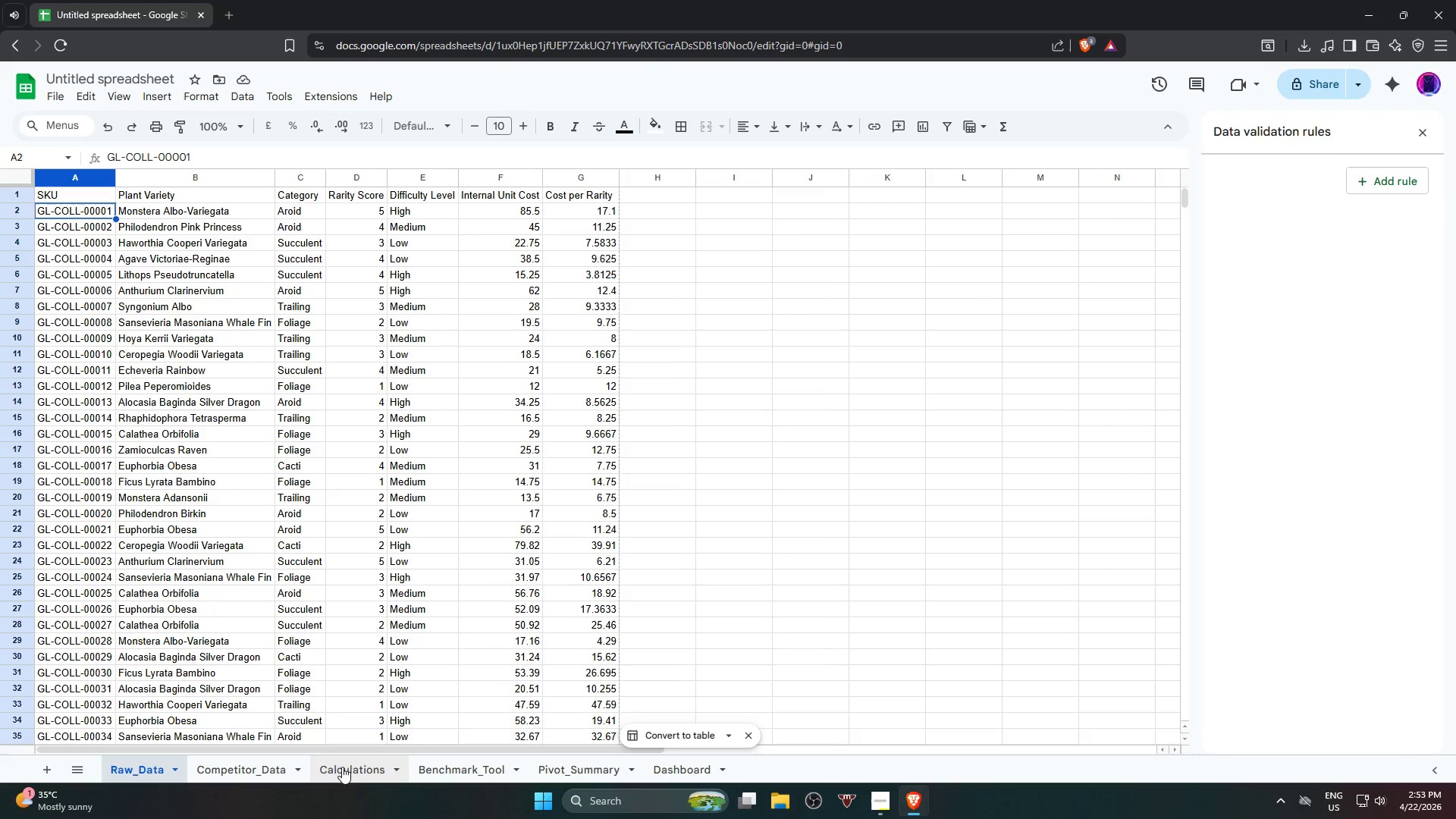 
left_click([340, 769])
 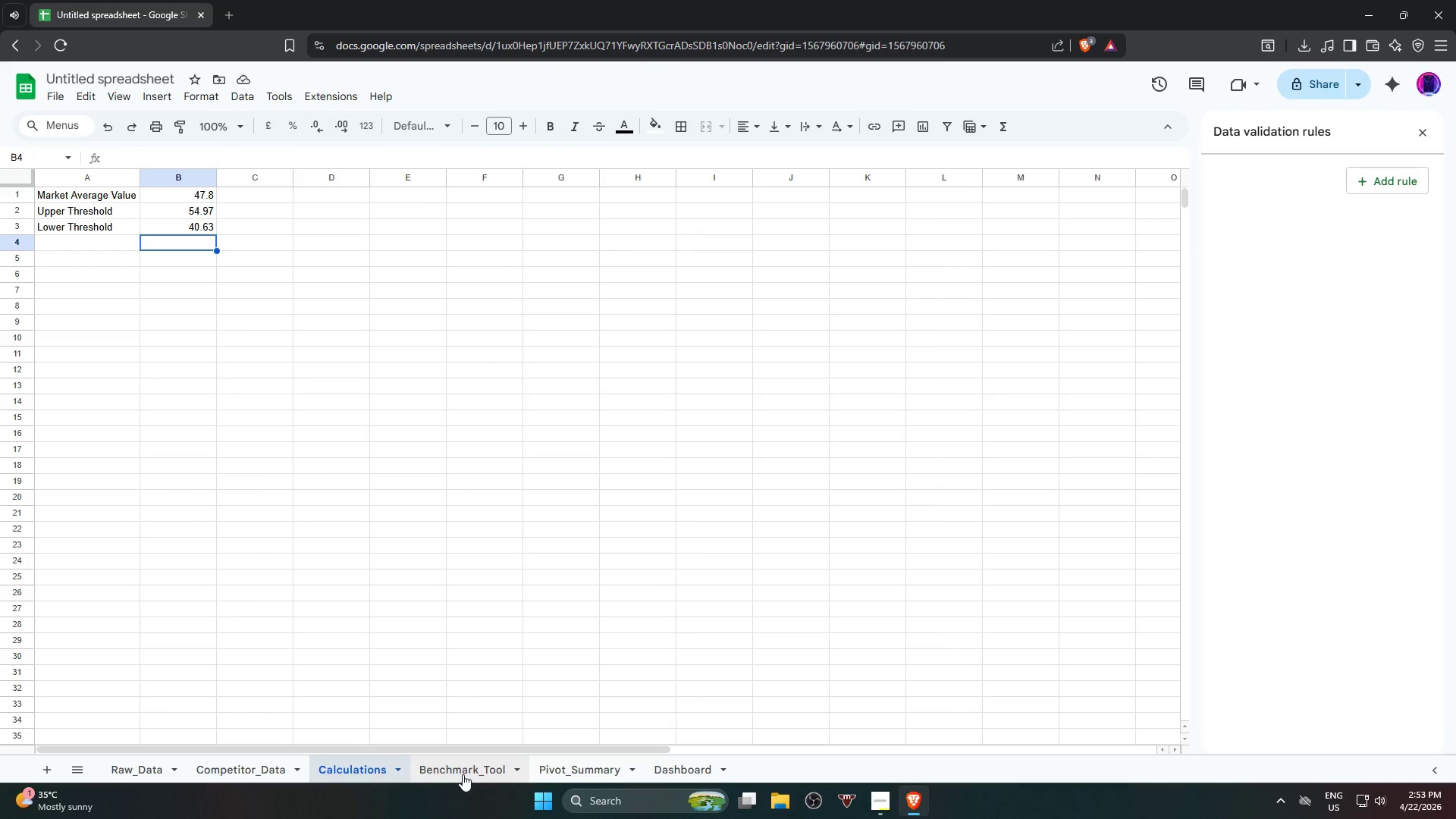 
left_click([463, 774])
 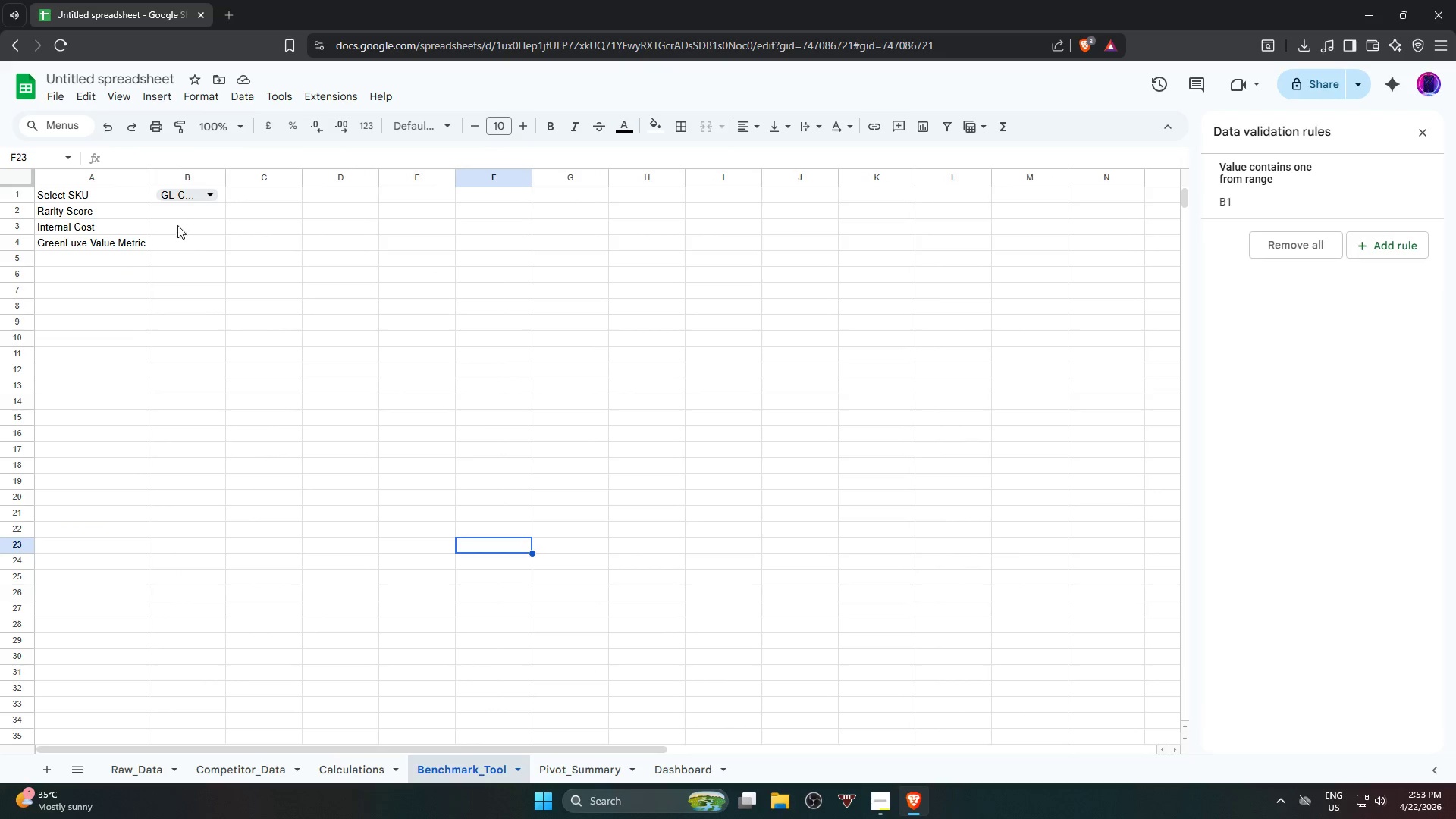 
left_click([177, 211])
 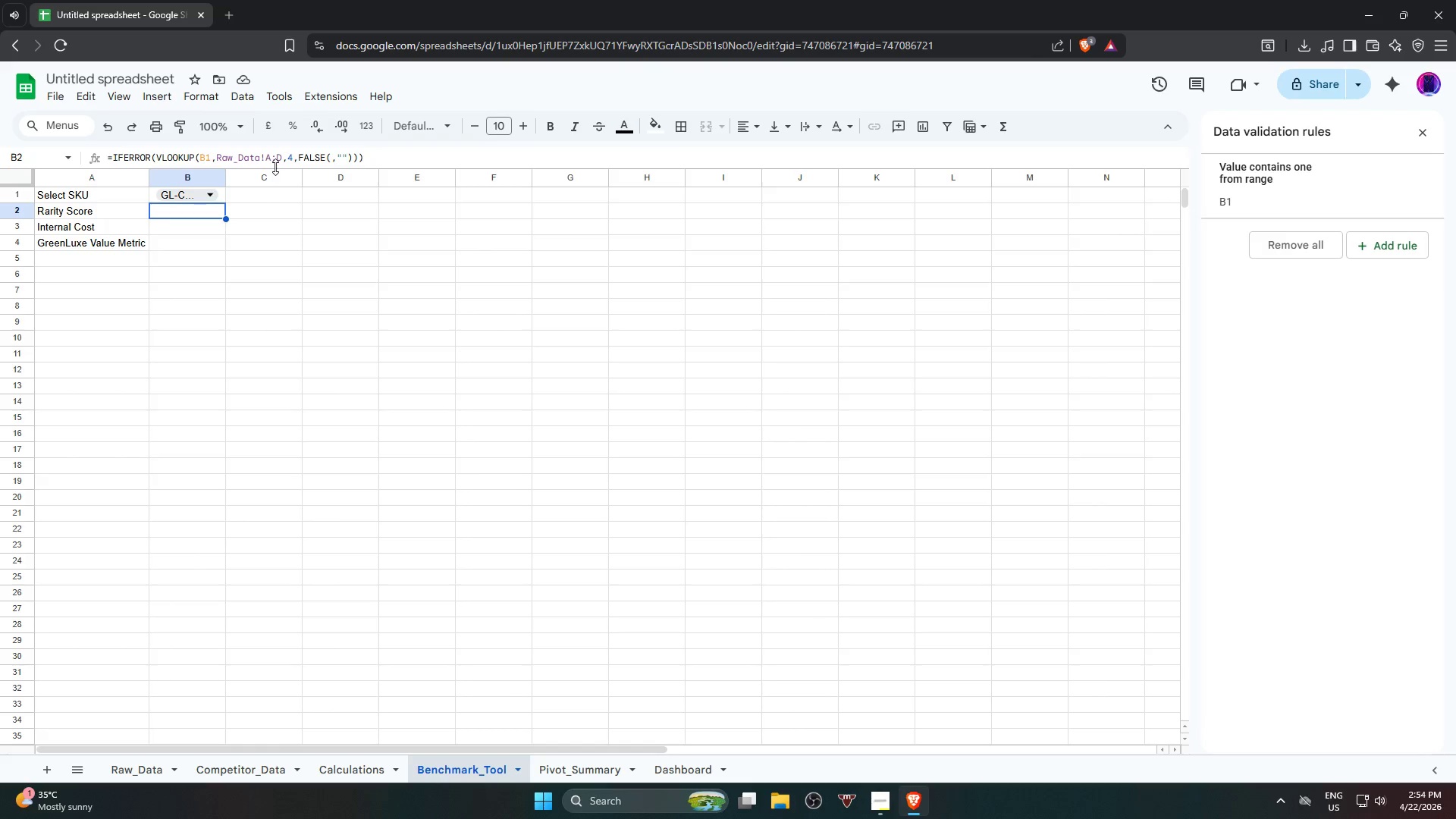 
wait(16.31)
 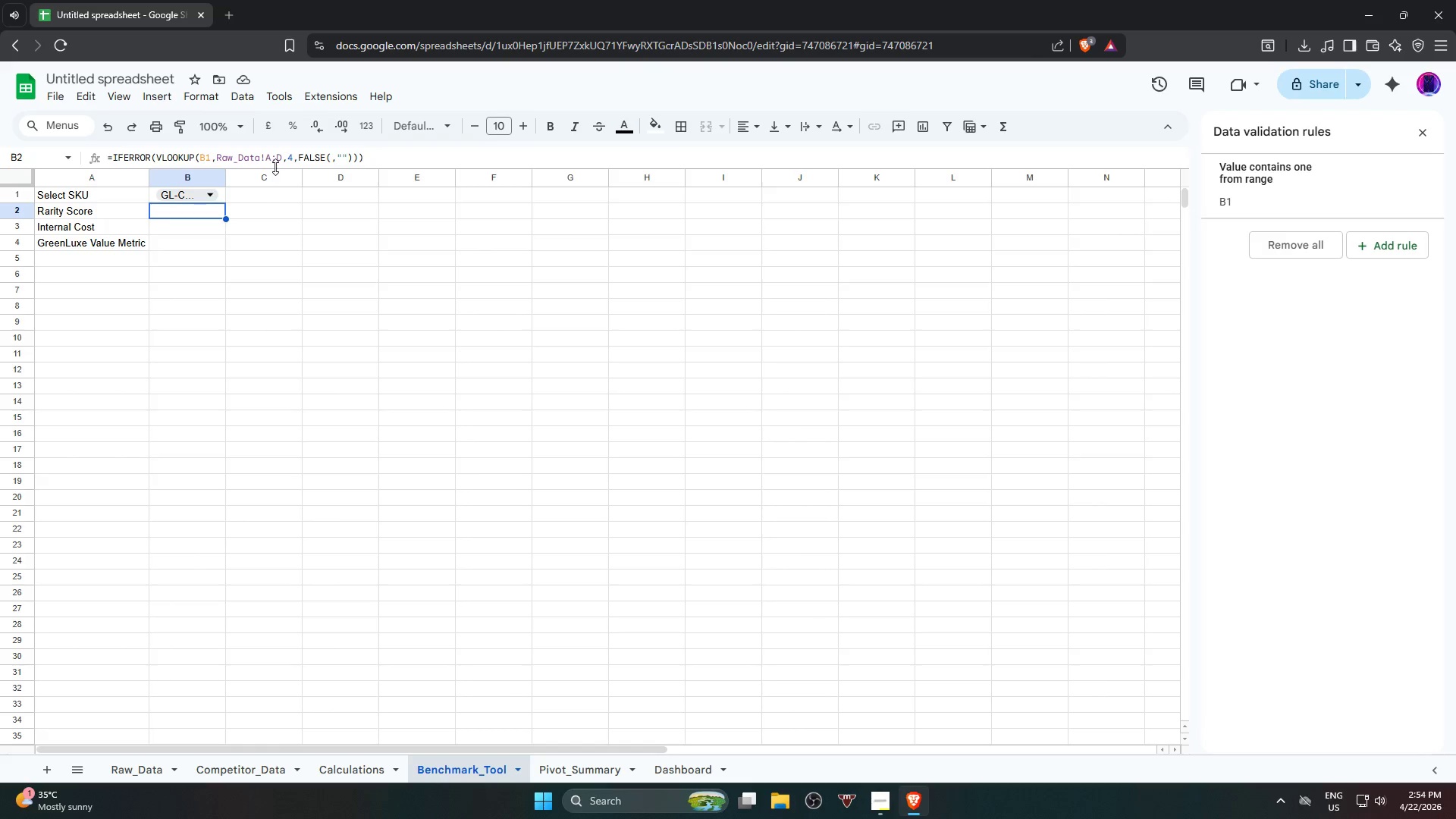 
left_click([331, 155])
 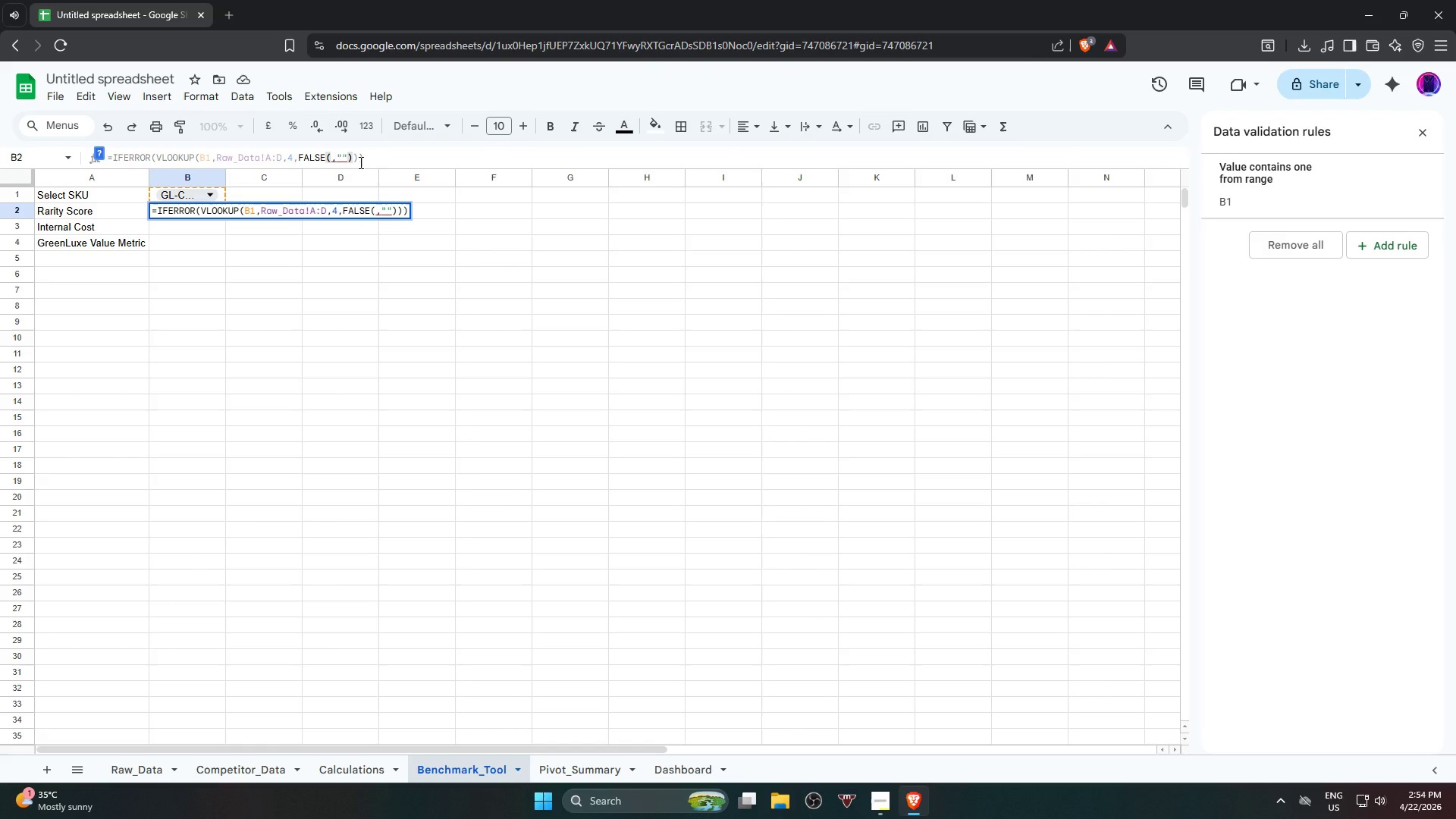 
key(Backspace)
 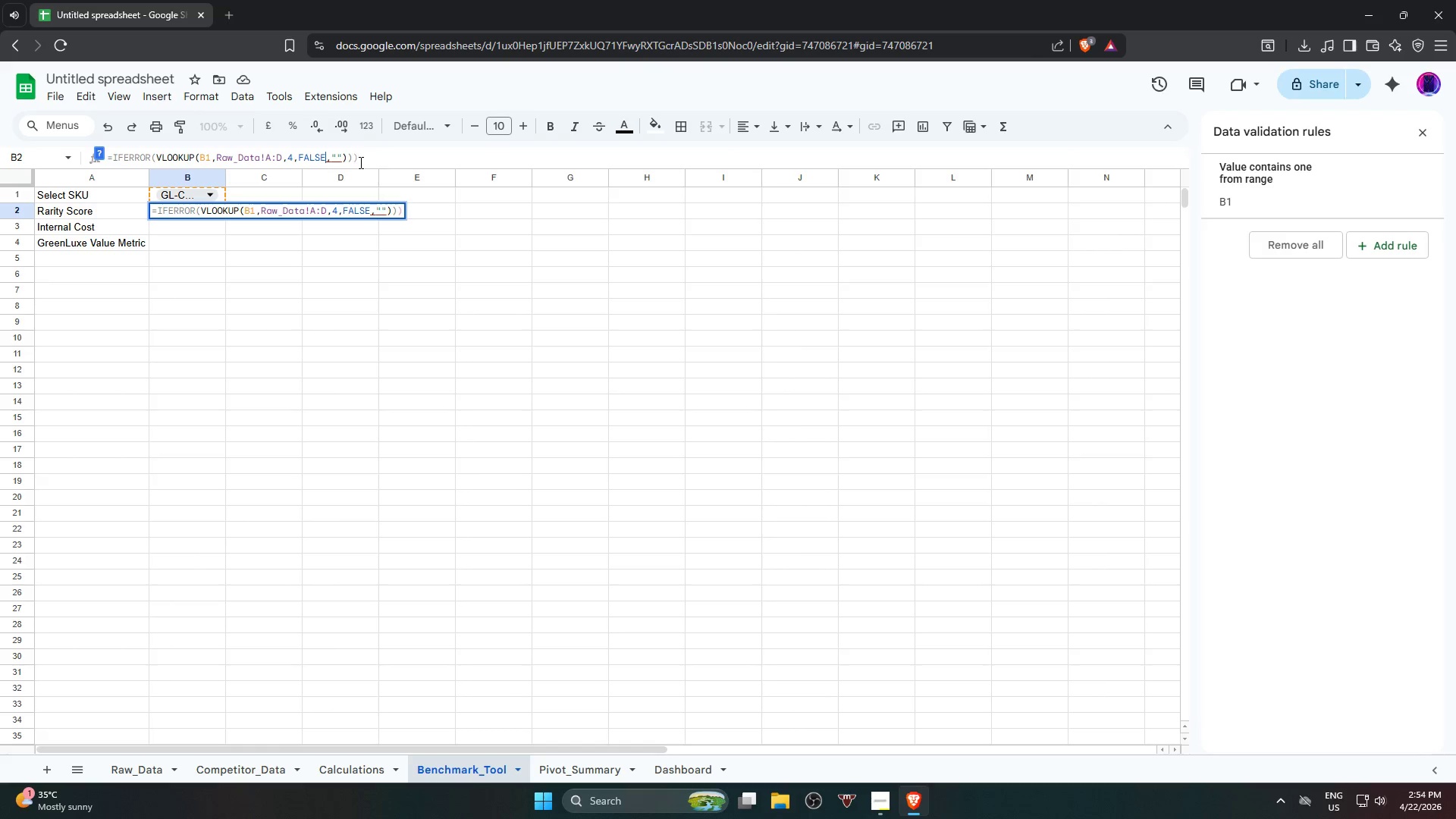 
key(Shift+0)
 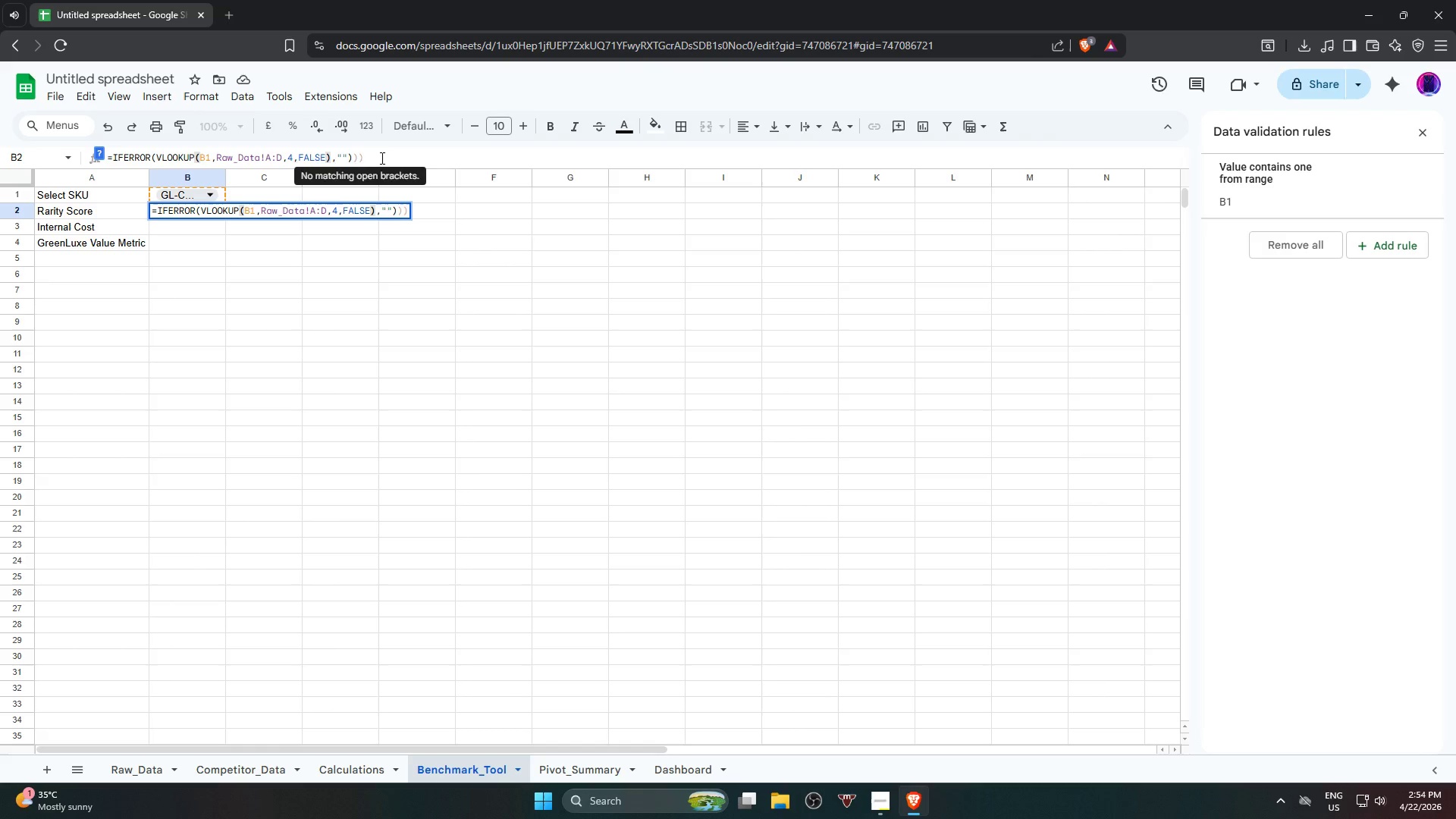 
left_click([384, 158])
 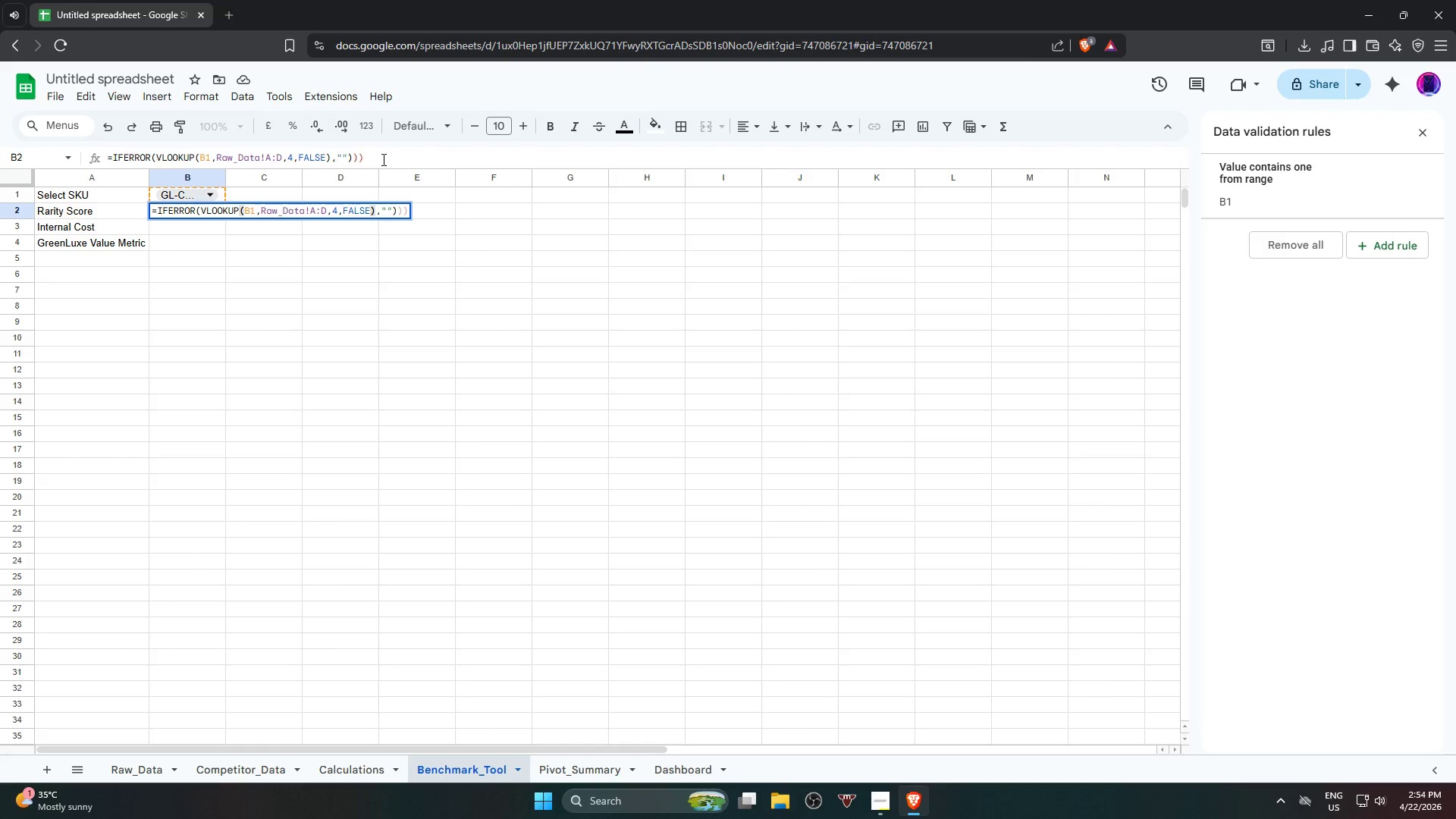 
key(Backspace)
 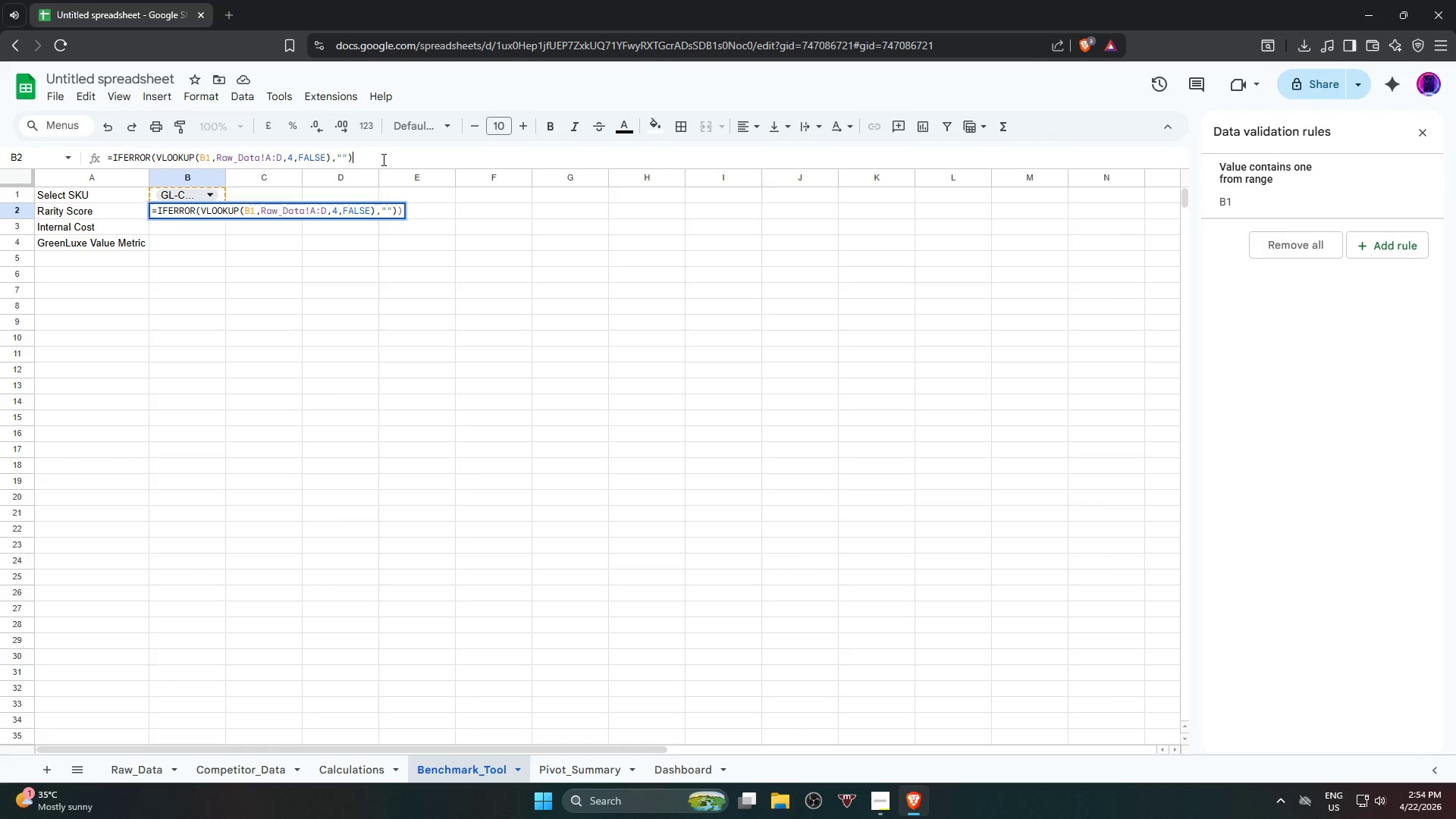 
key(Backspace)
 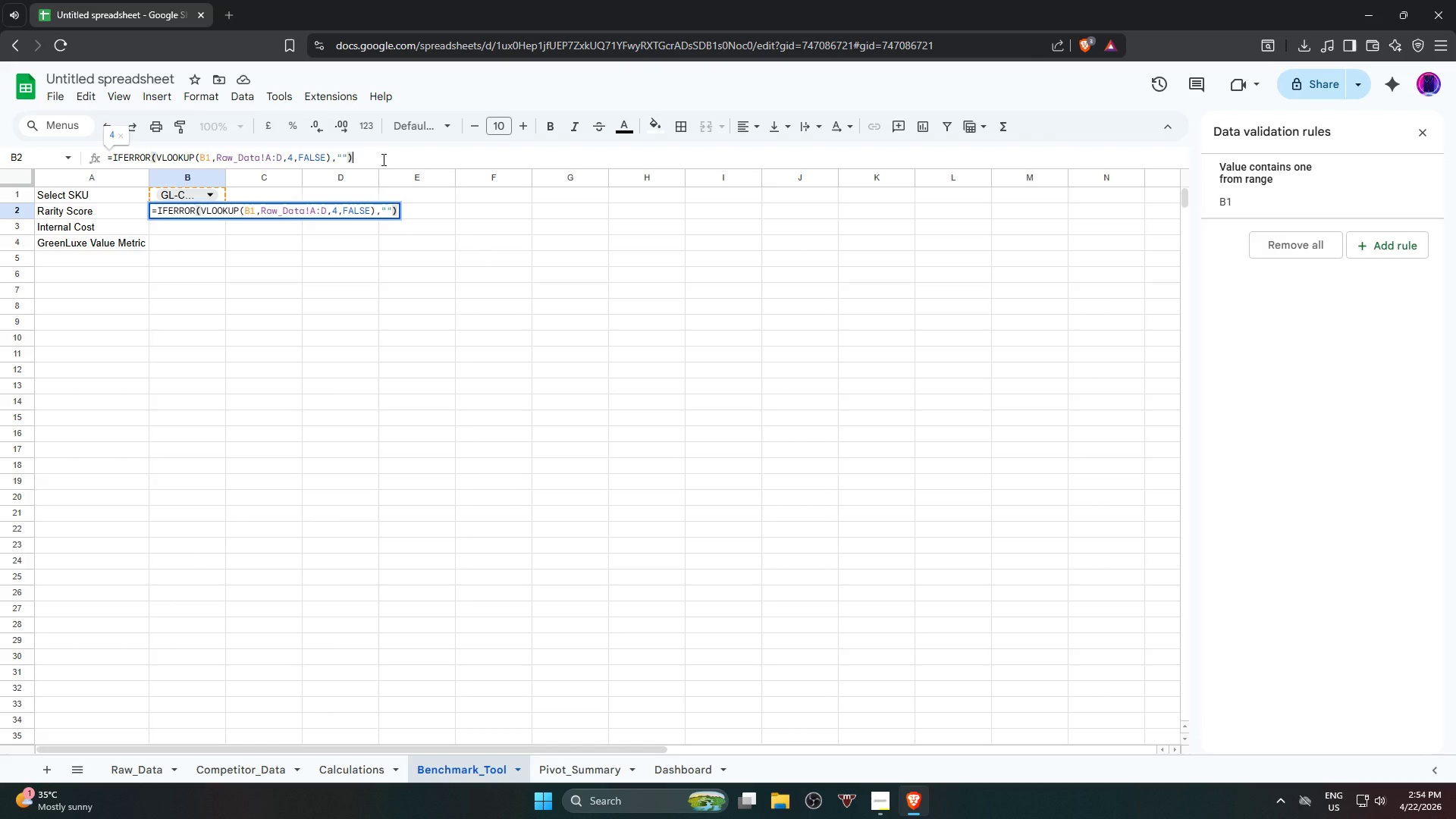 
key(Enter)
 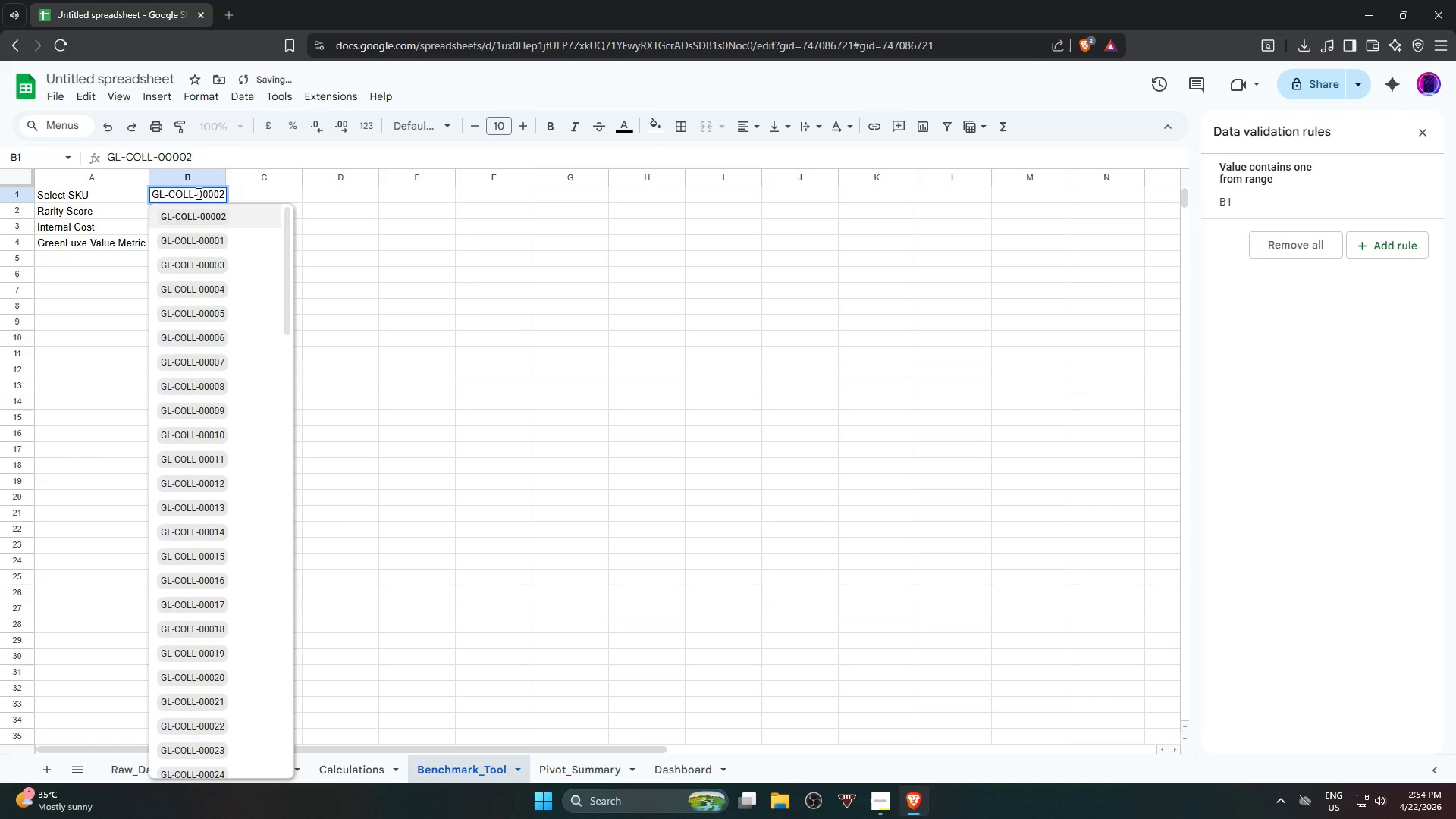 
left_click([196, 234])
 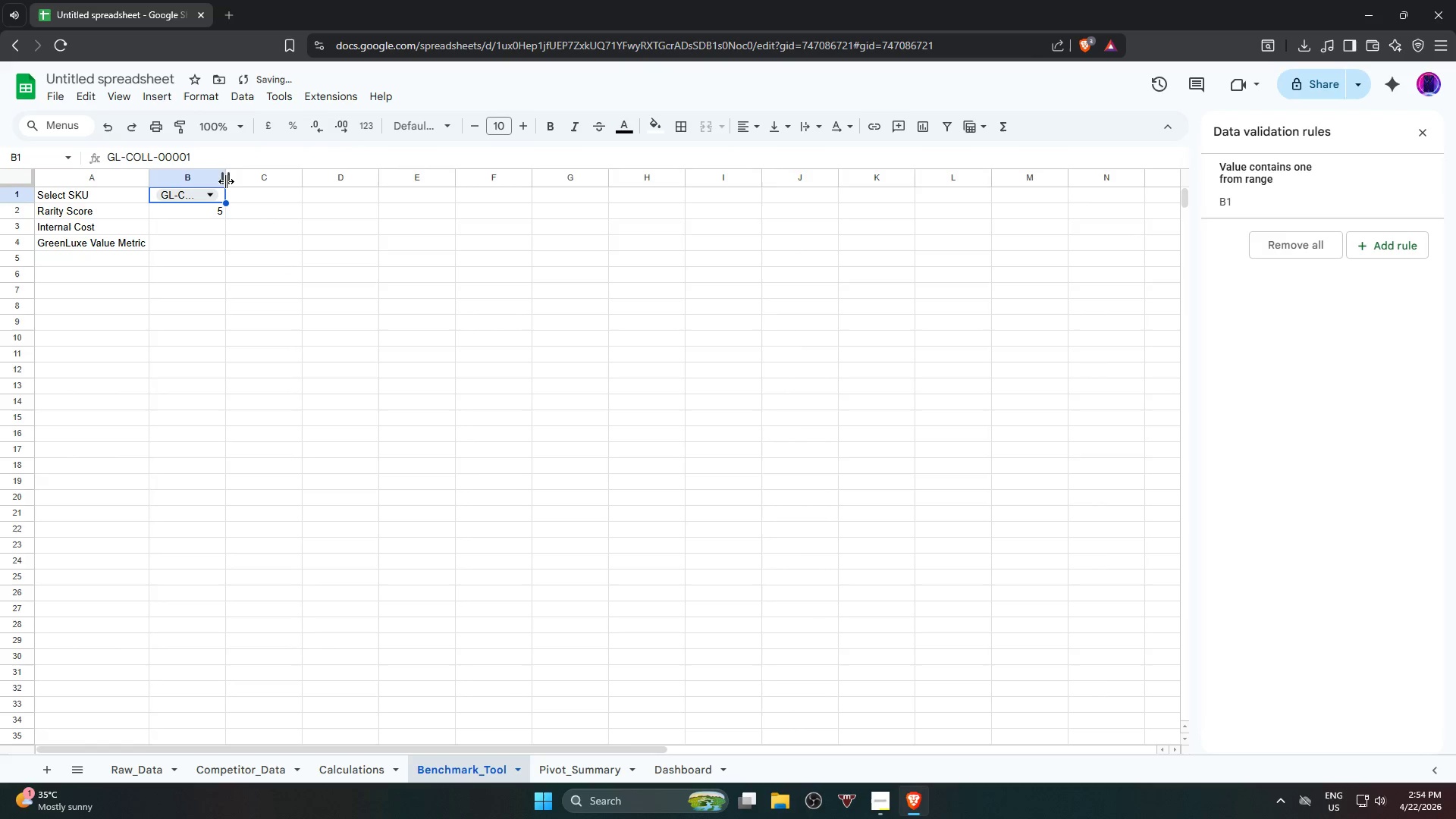 
double_click([225, 180])
 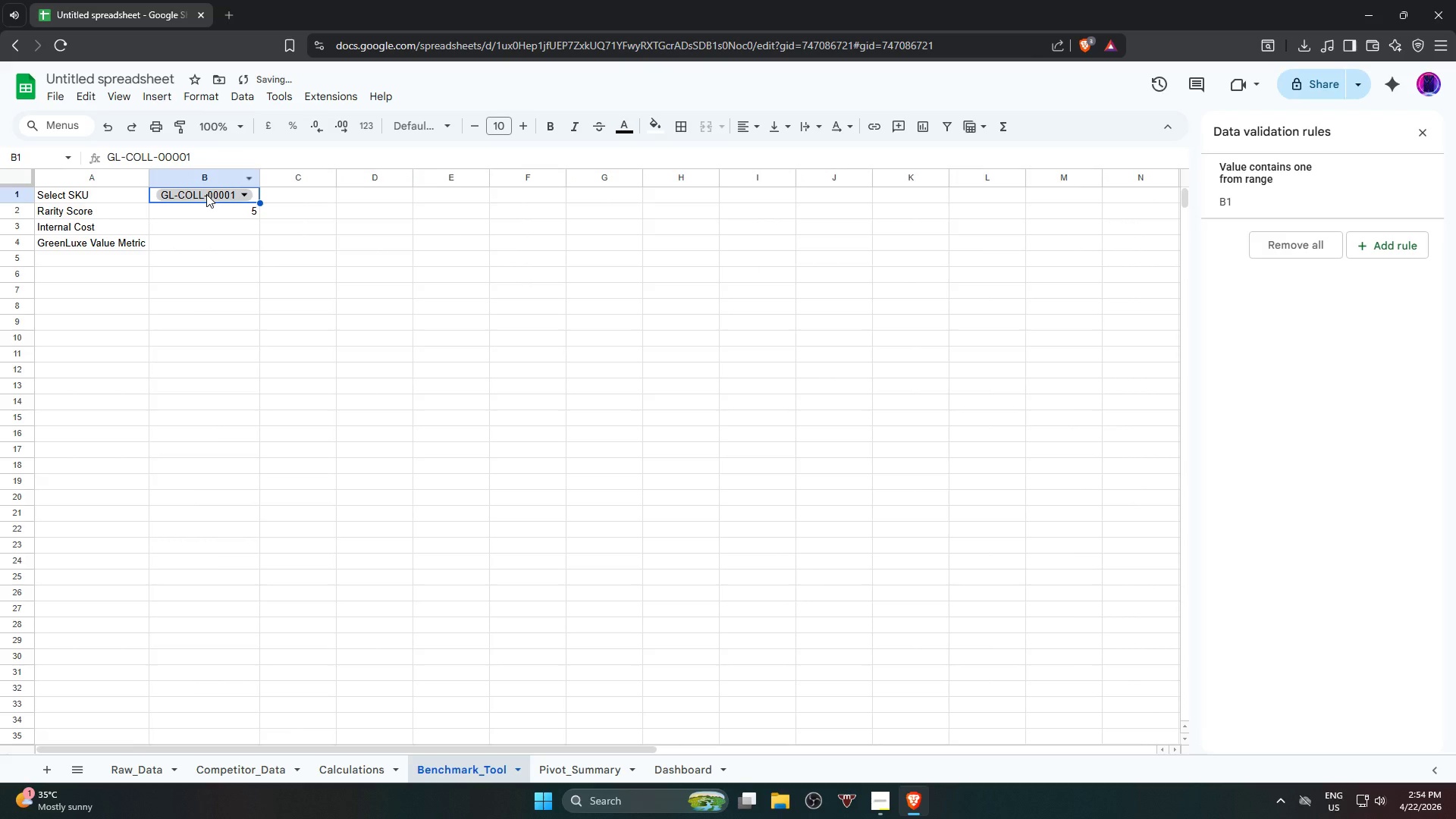 
left_click([206, 194])
 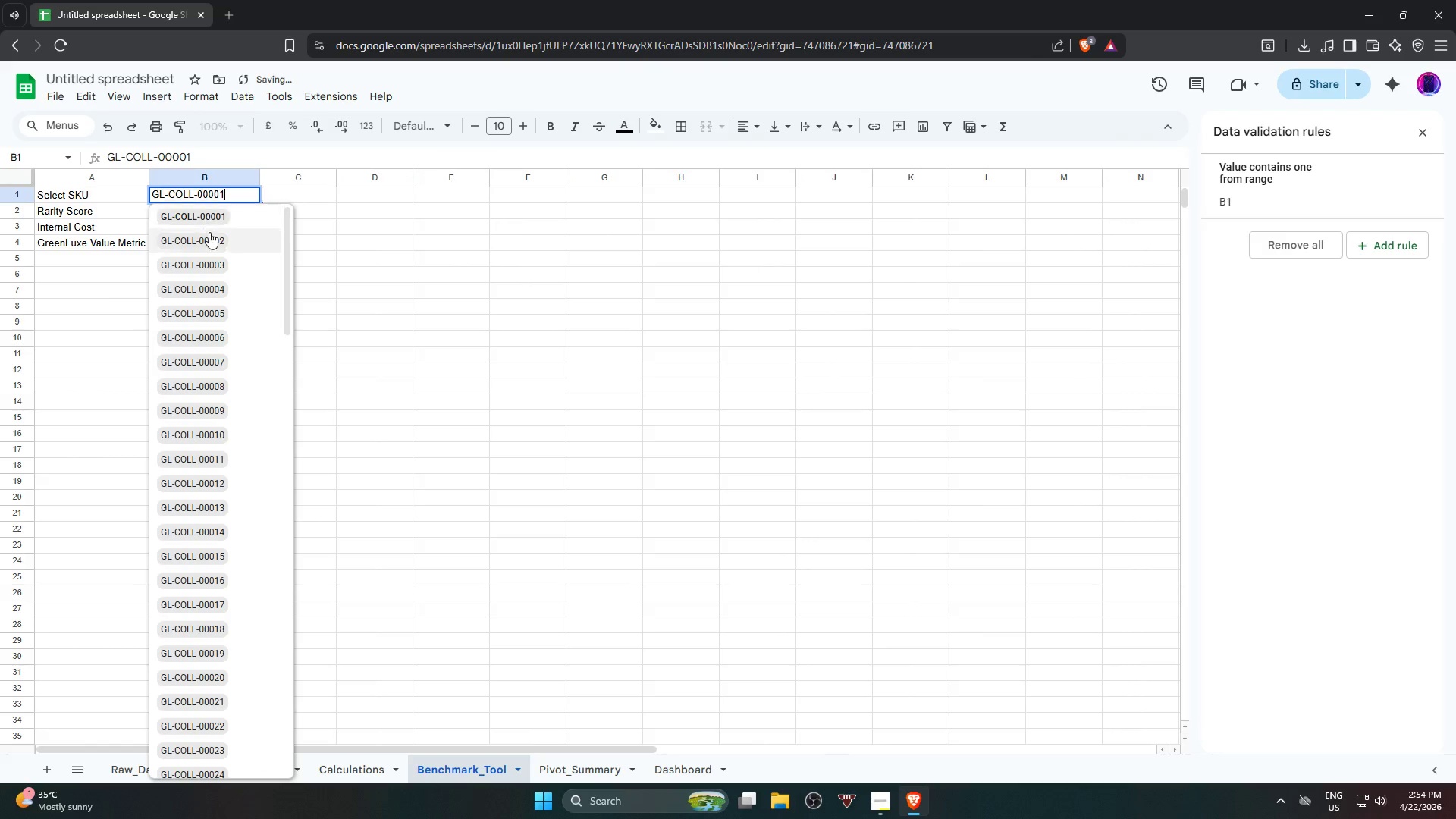 
left_click([211, 238])
 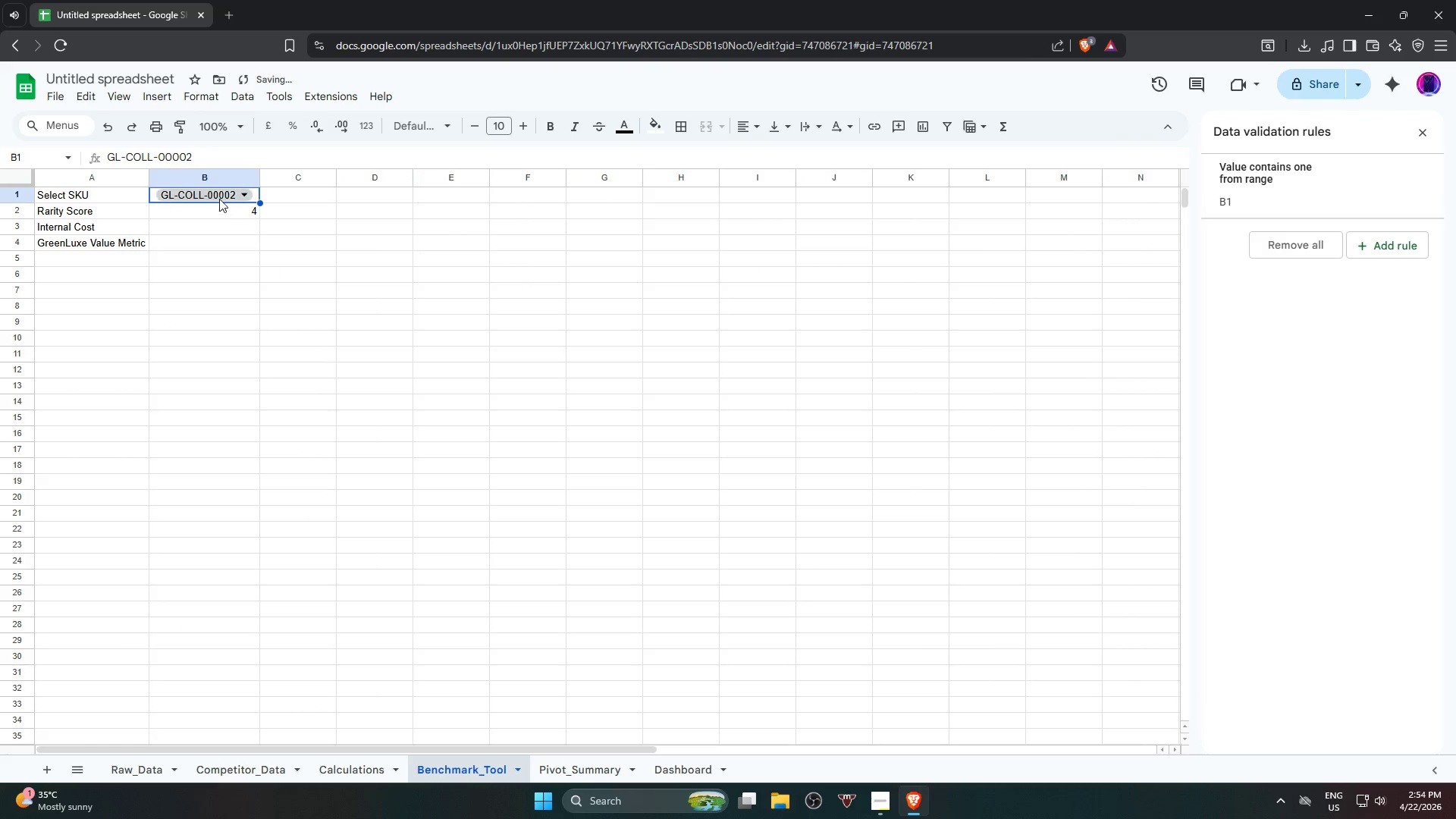 
left_click([219, 196])
 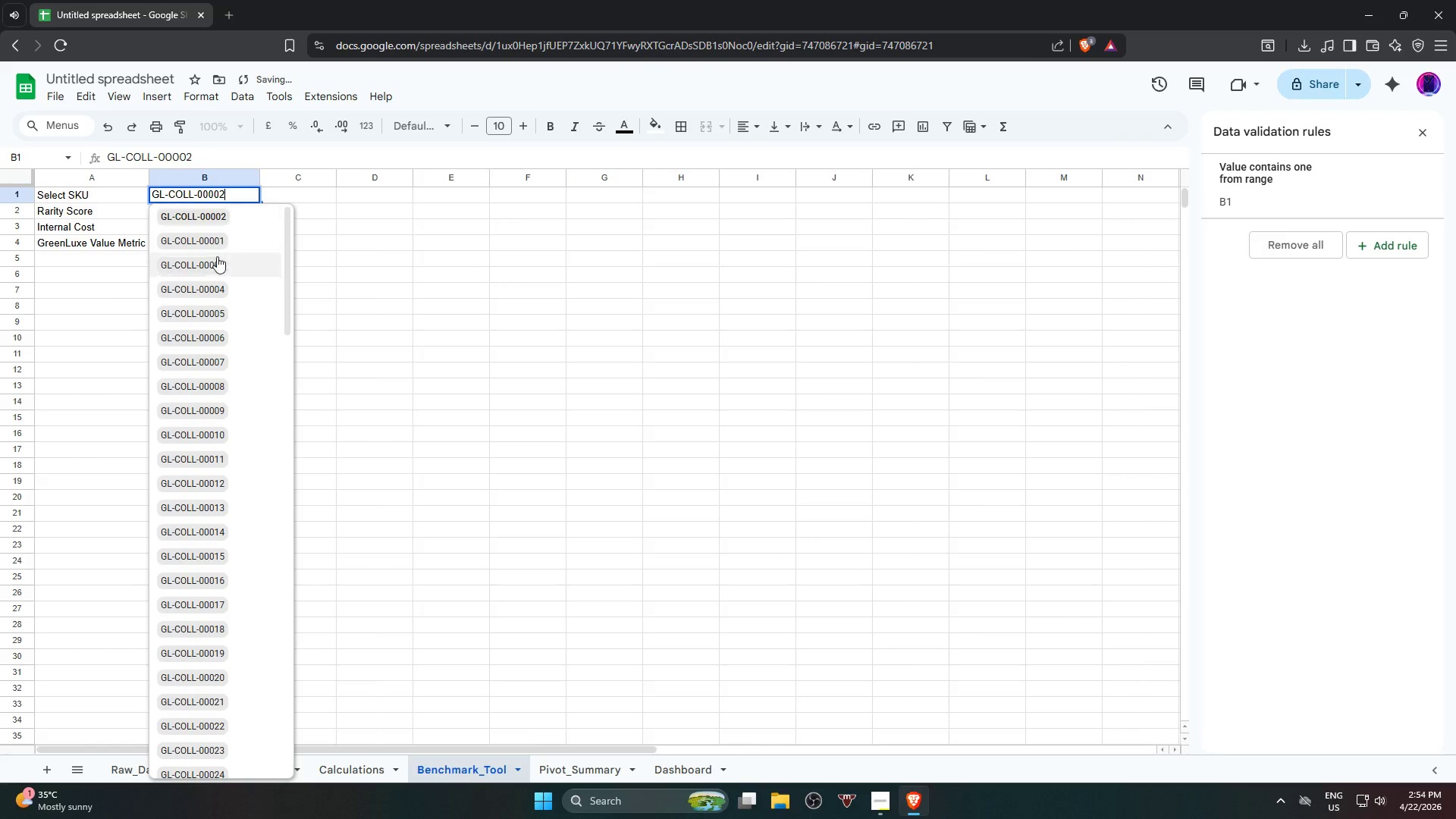 
left_click([217, 262])
 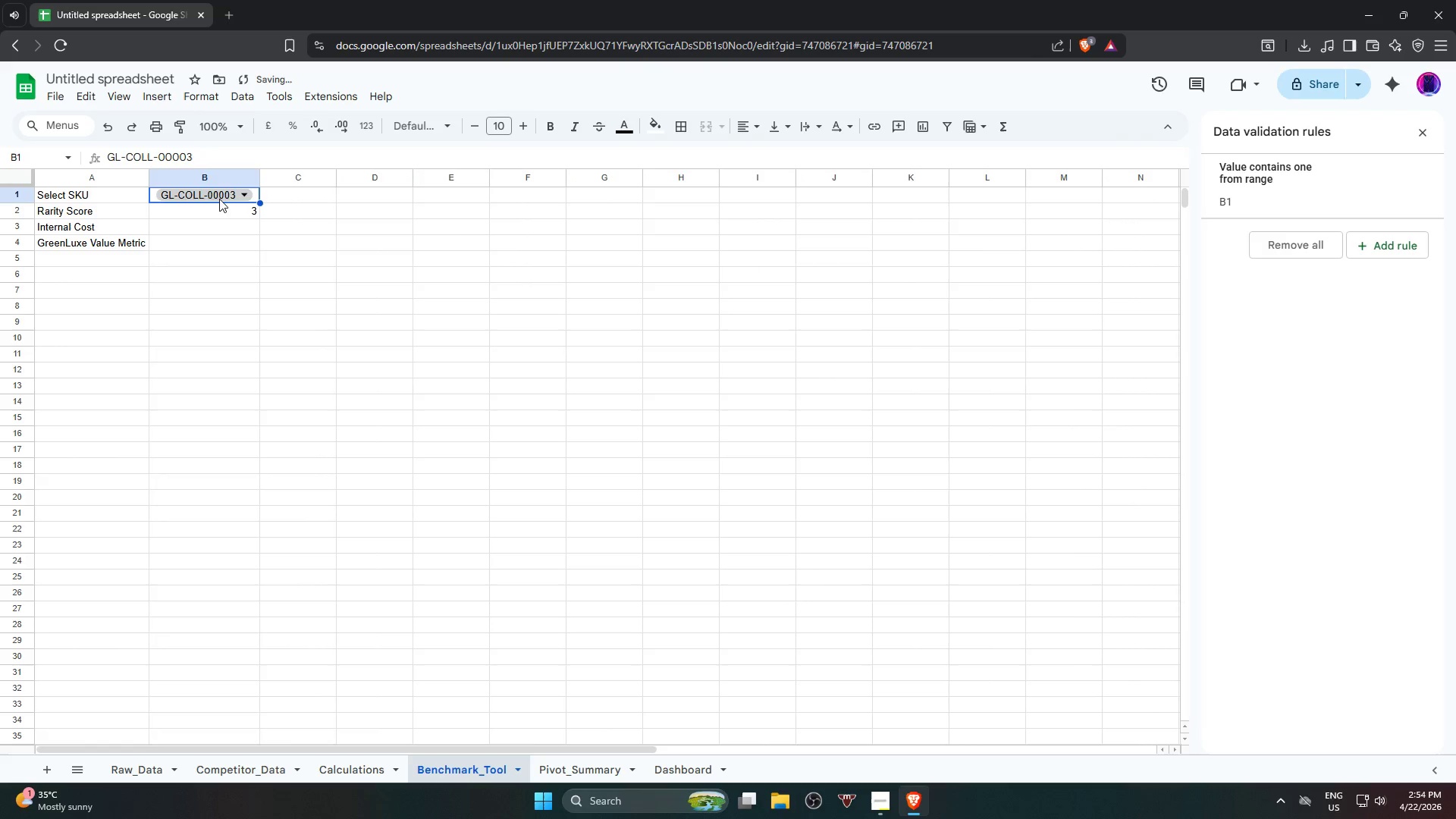 
left_click([218, 196])
 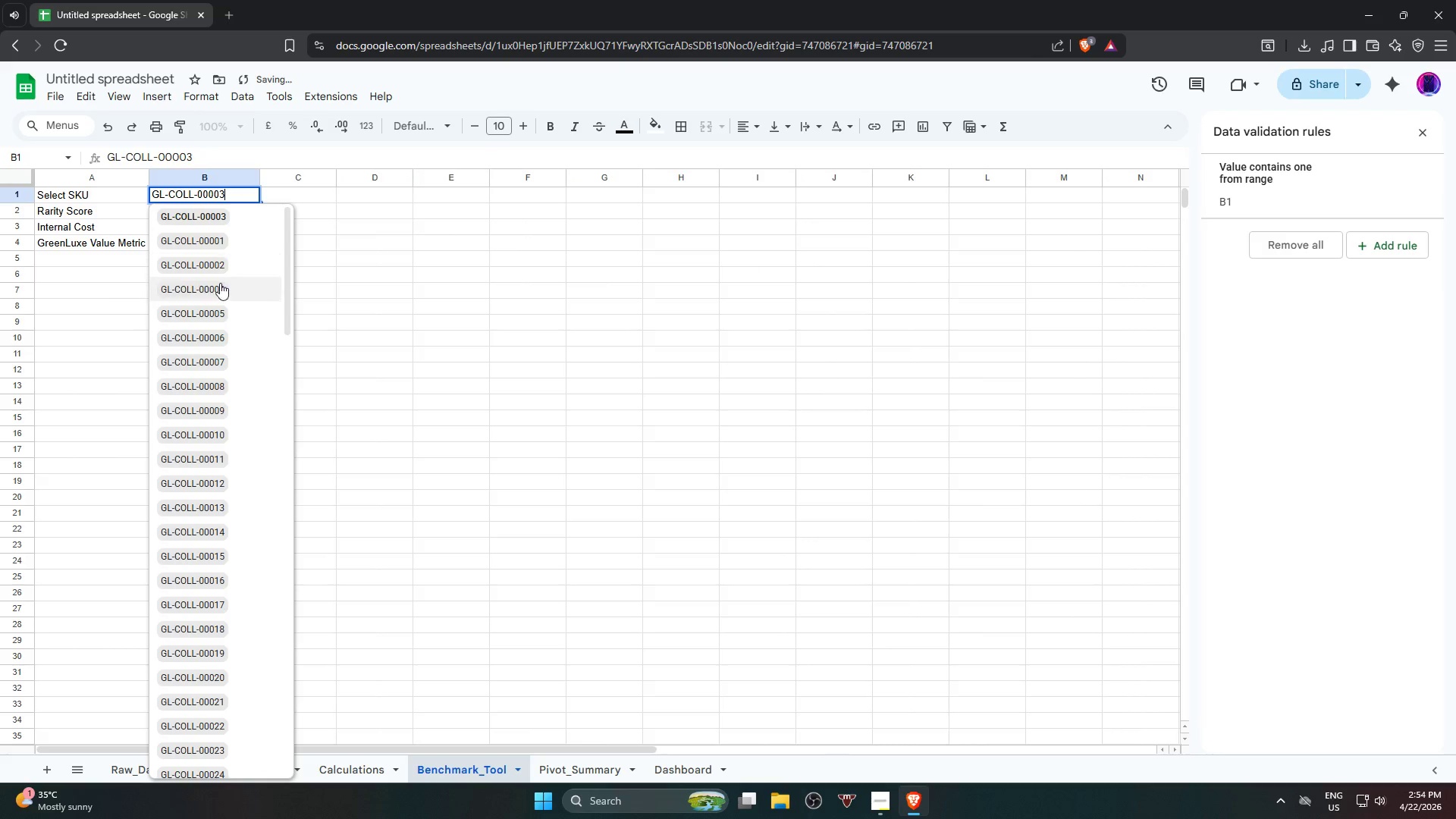 
left_click([220, 286])
 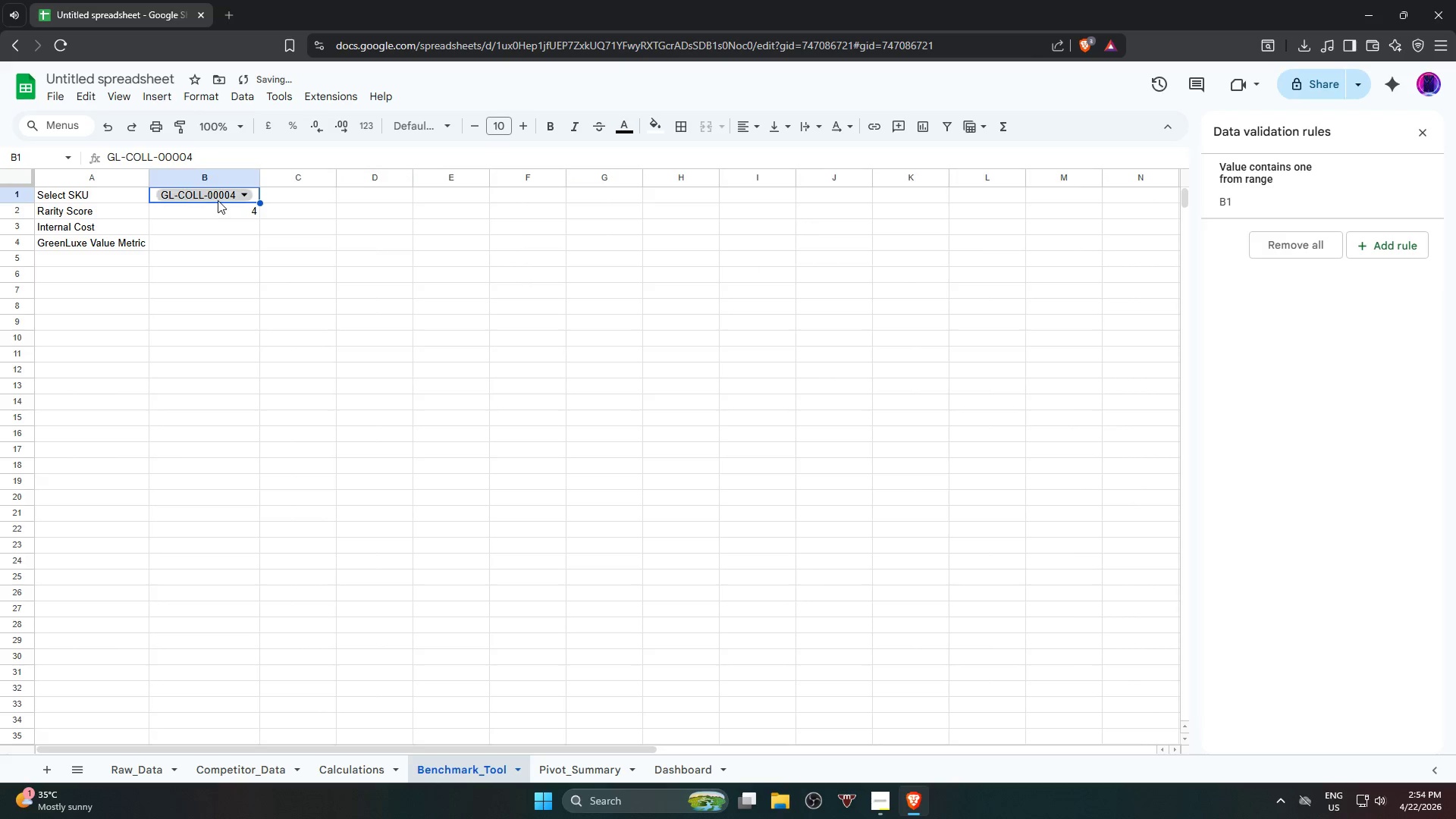 
left_click([217, 199])
 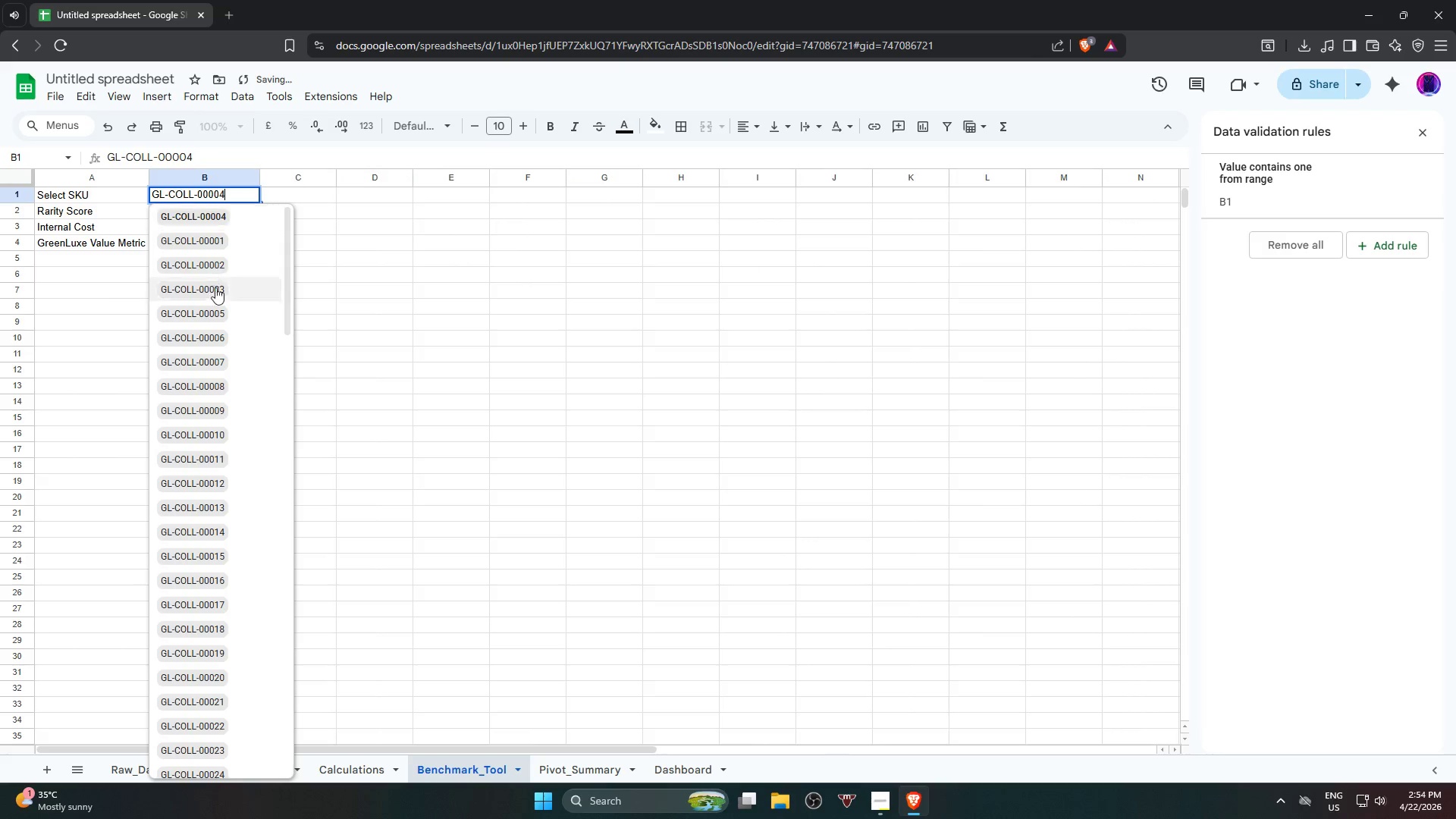 
left_click([215, 311])
 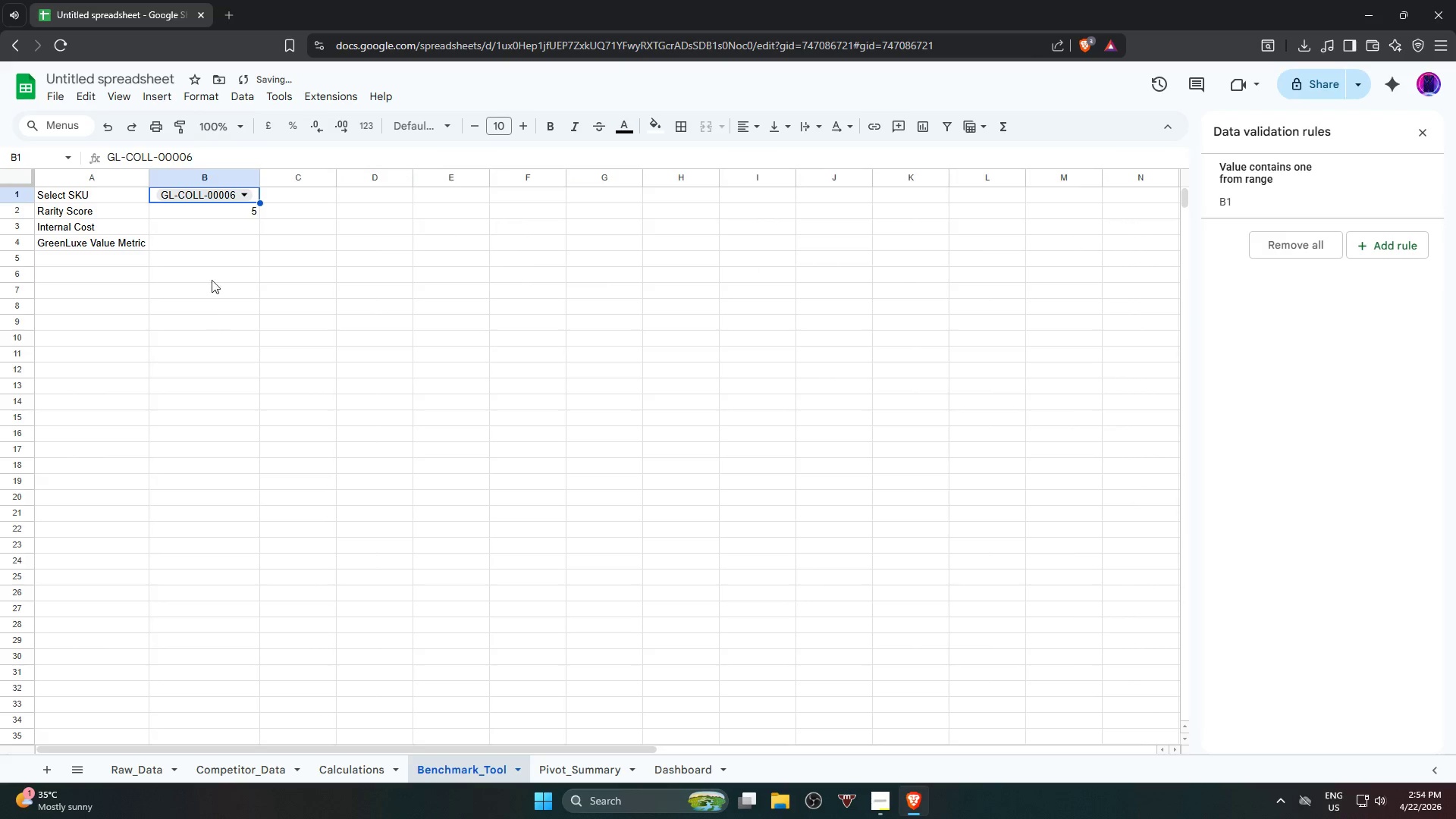 
left_click([216, 201])
 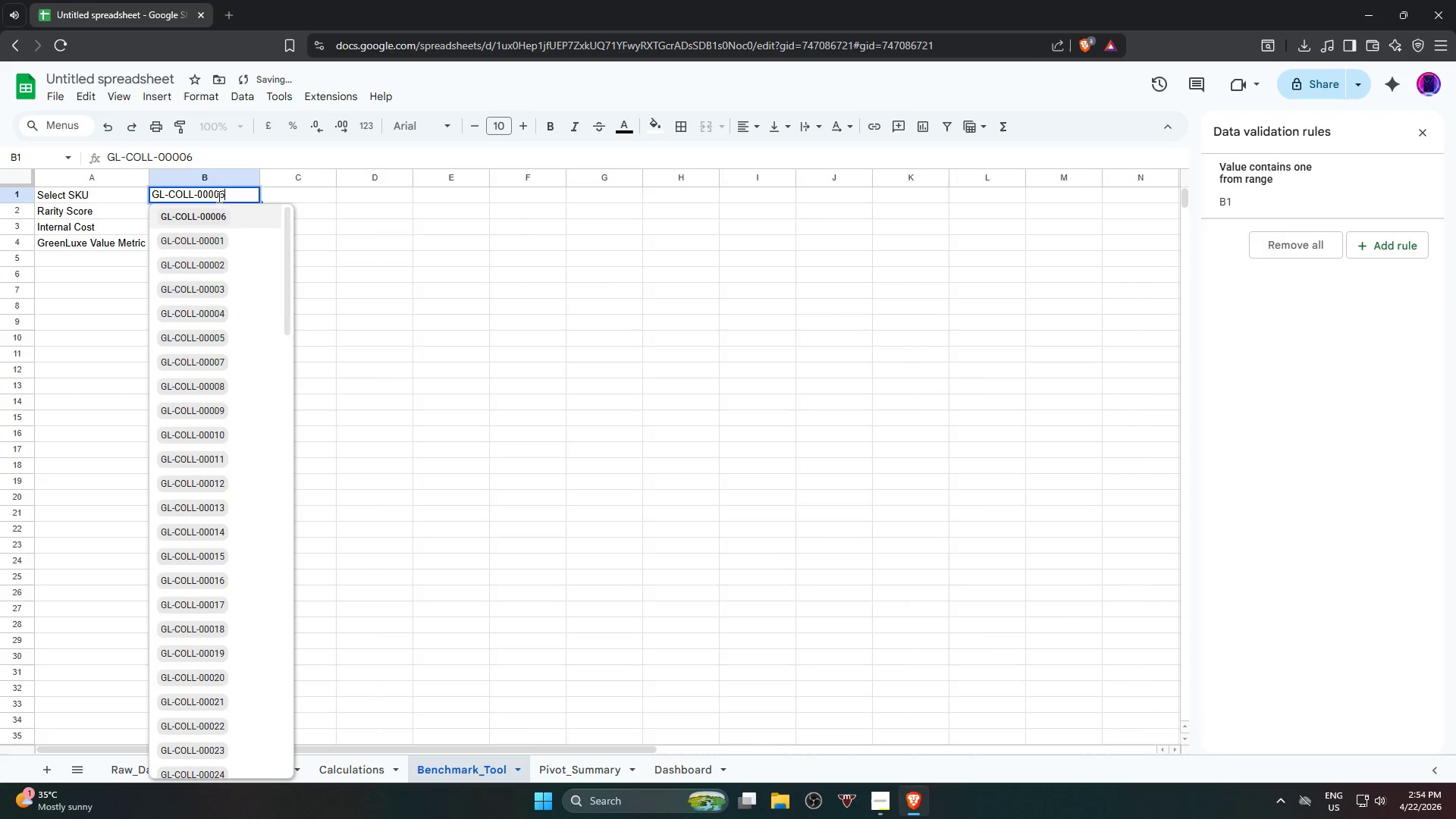 
double_click([216, 239])
 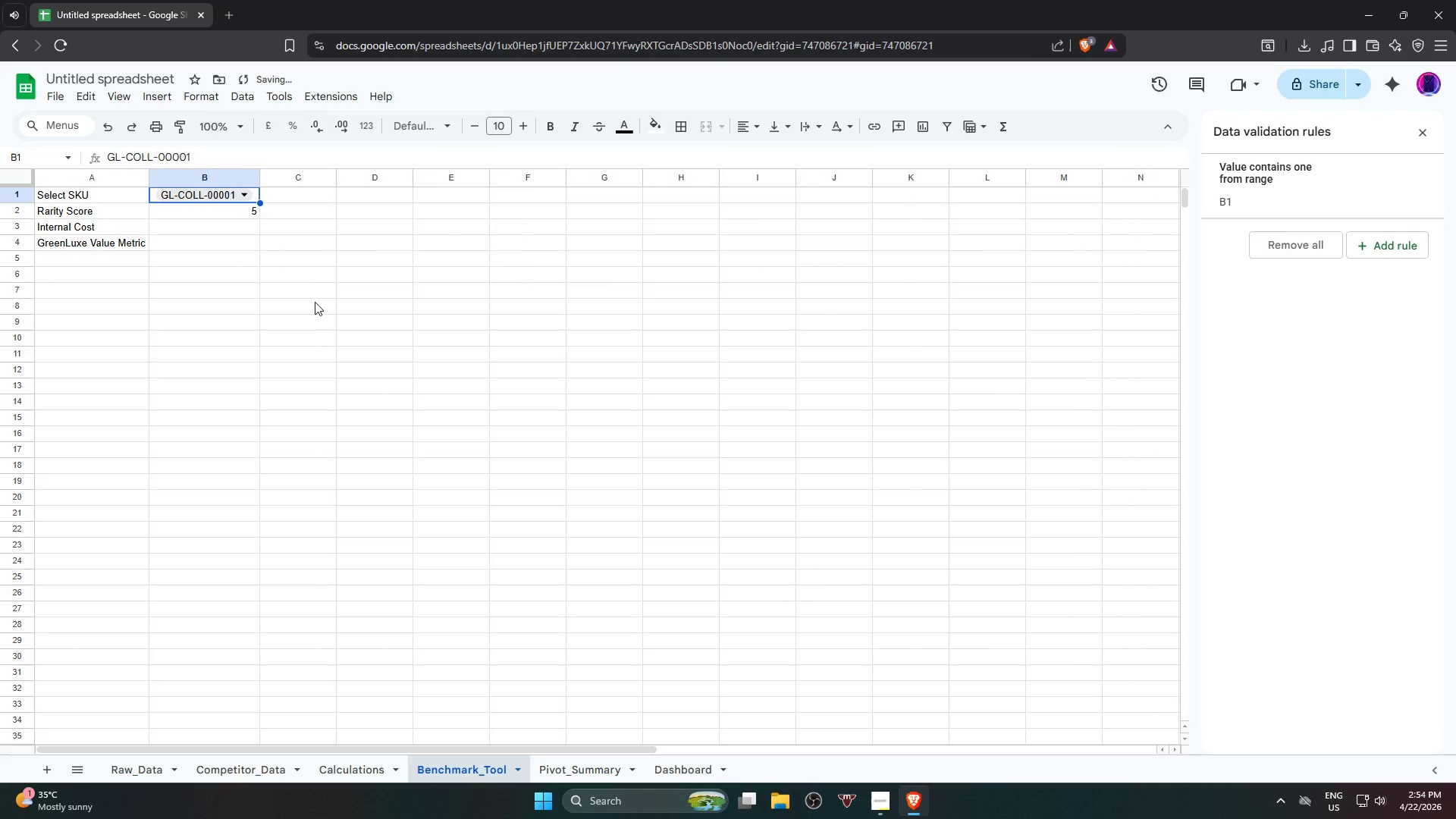 
left_click([309, 311])
 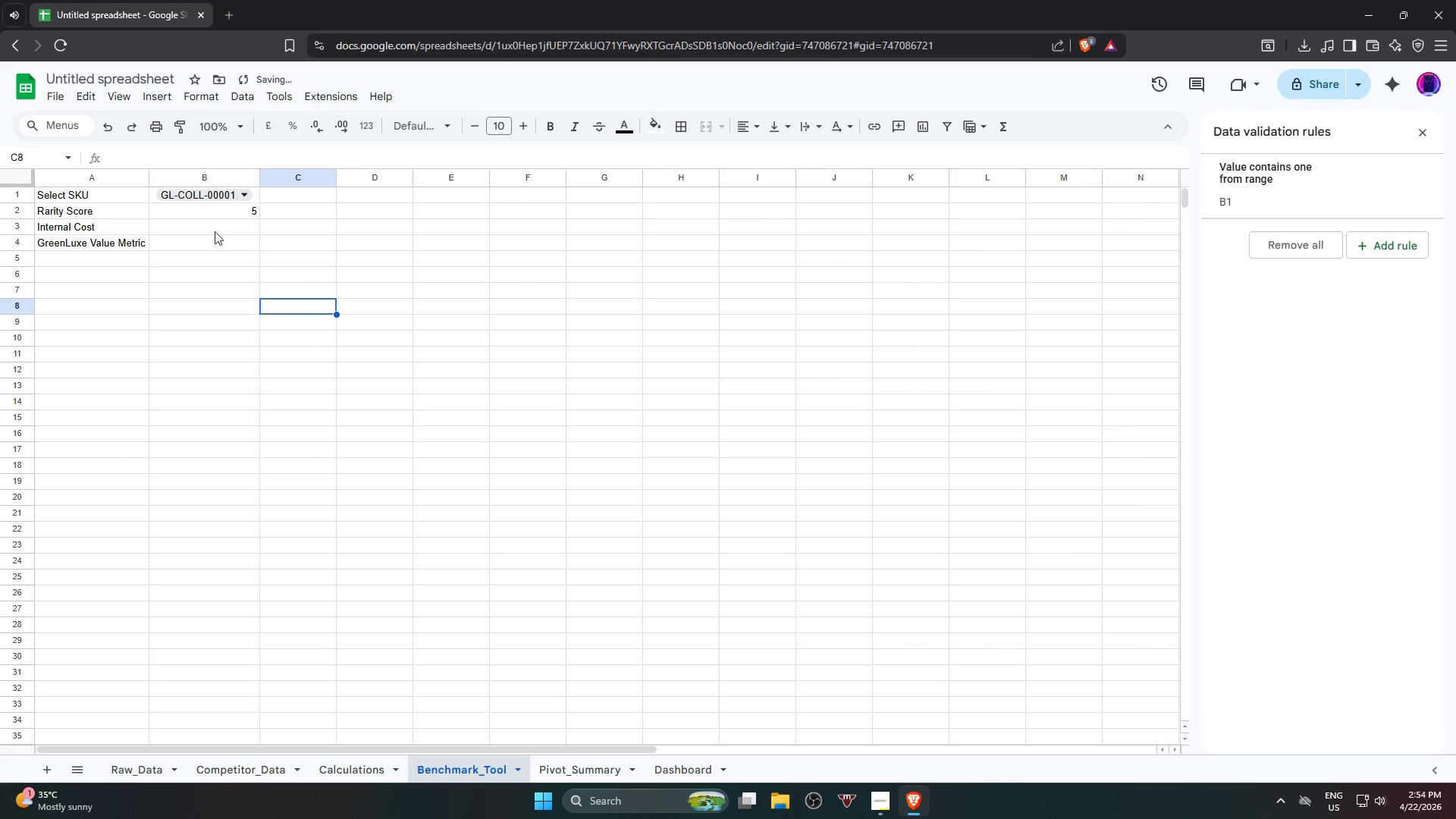 
left_click([213, 228])
 